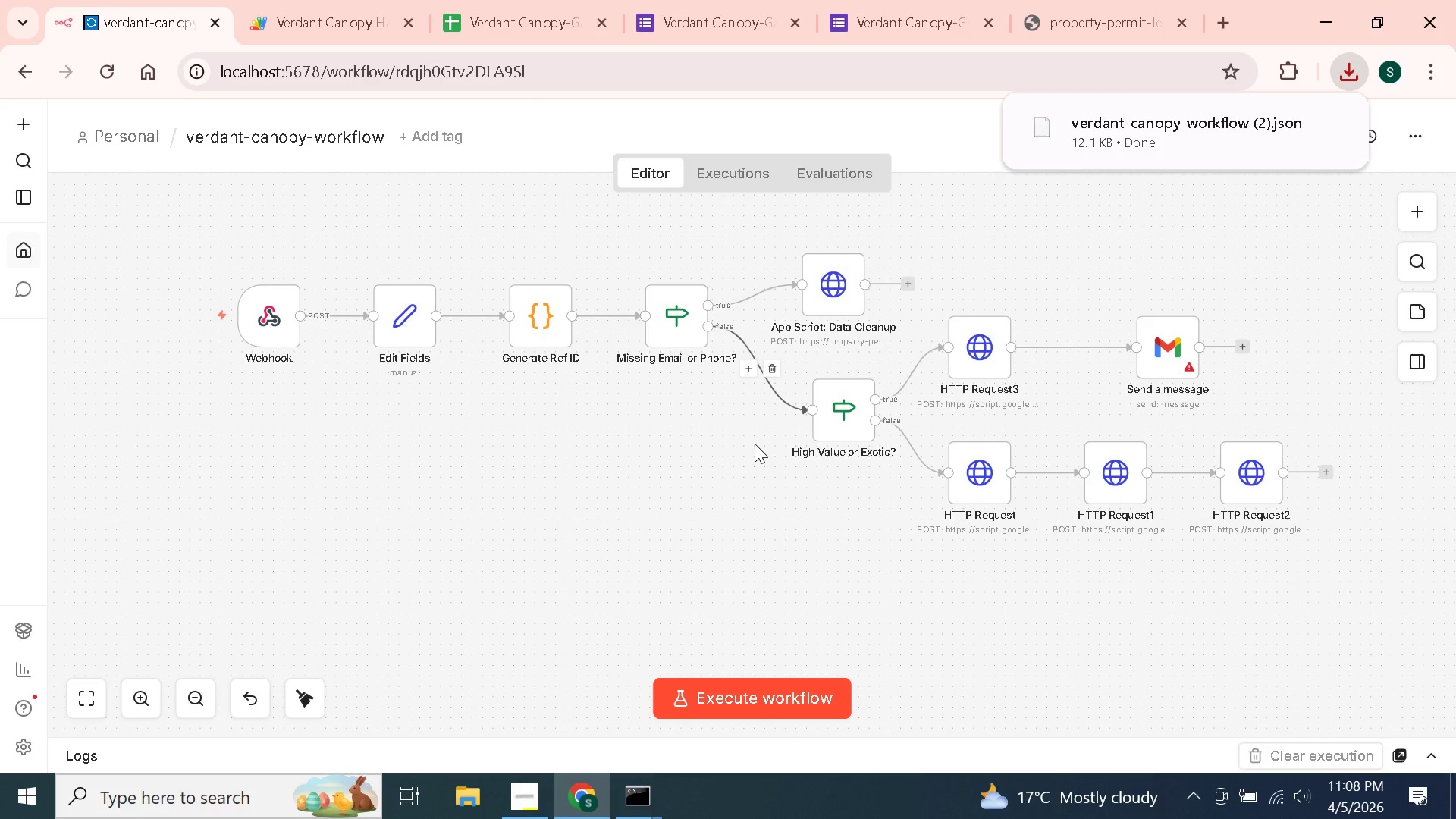 
left_click([271, 259])
 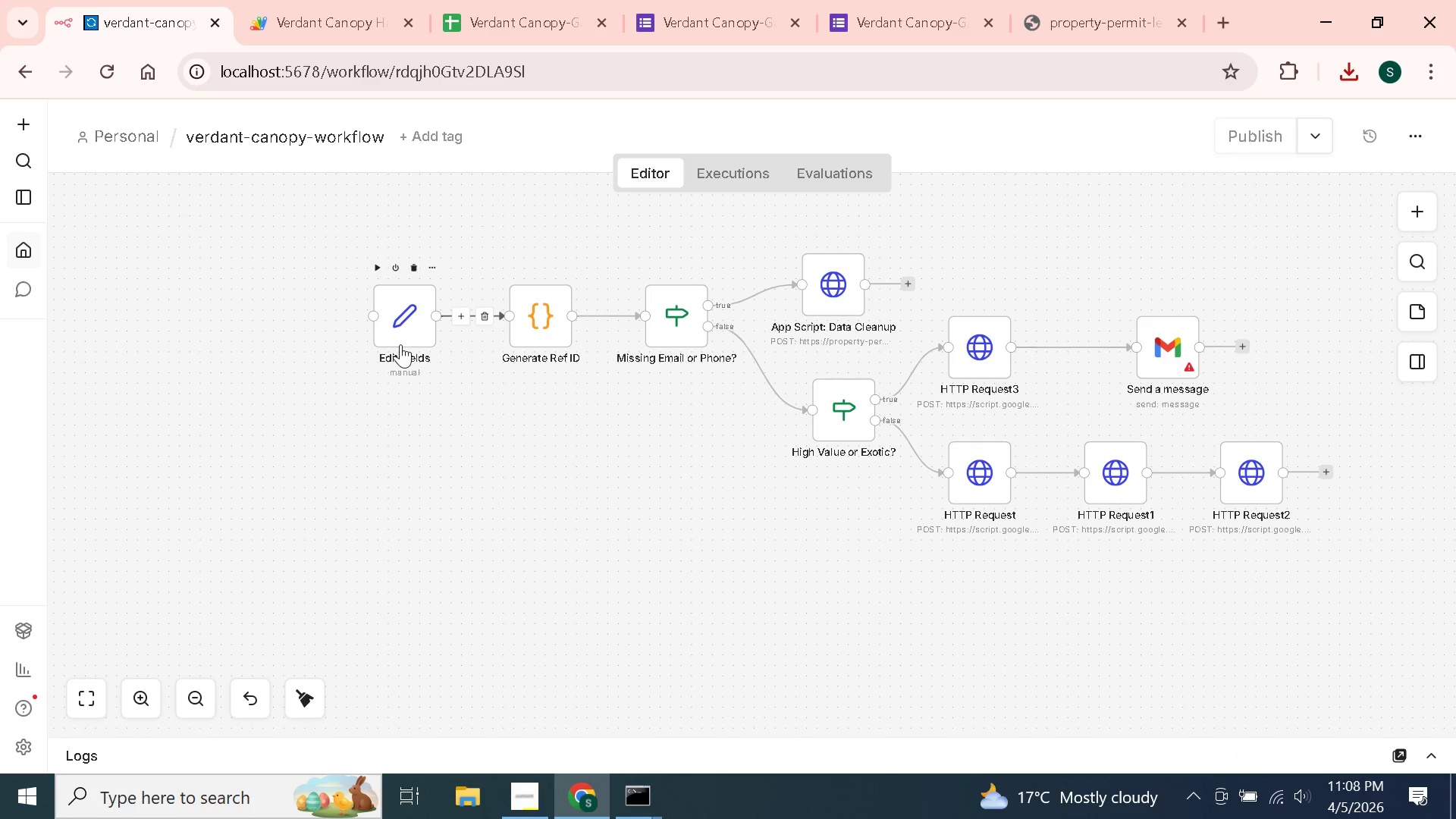 
key(Control+Z)
 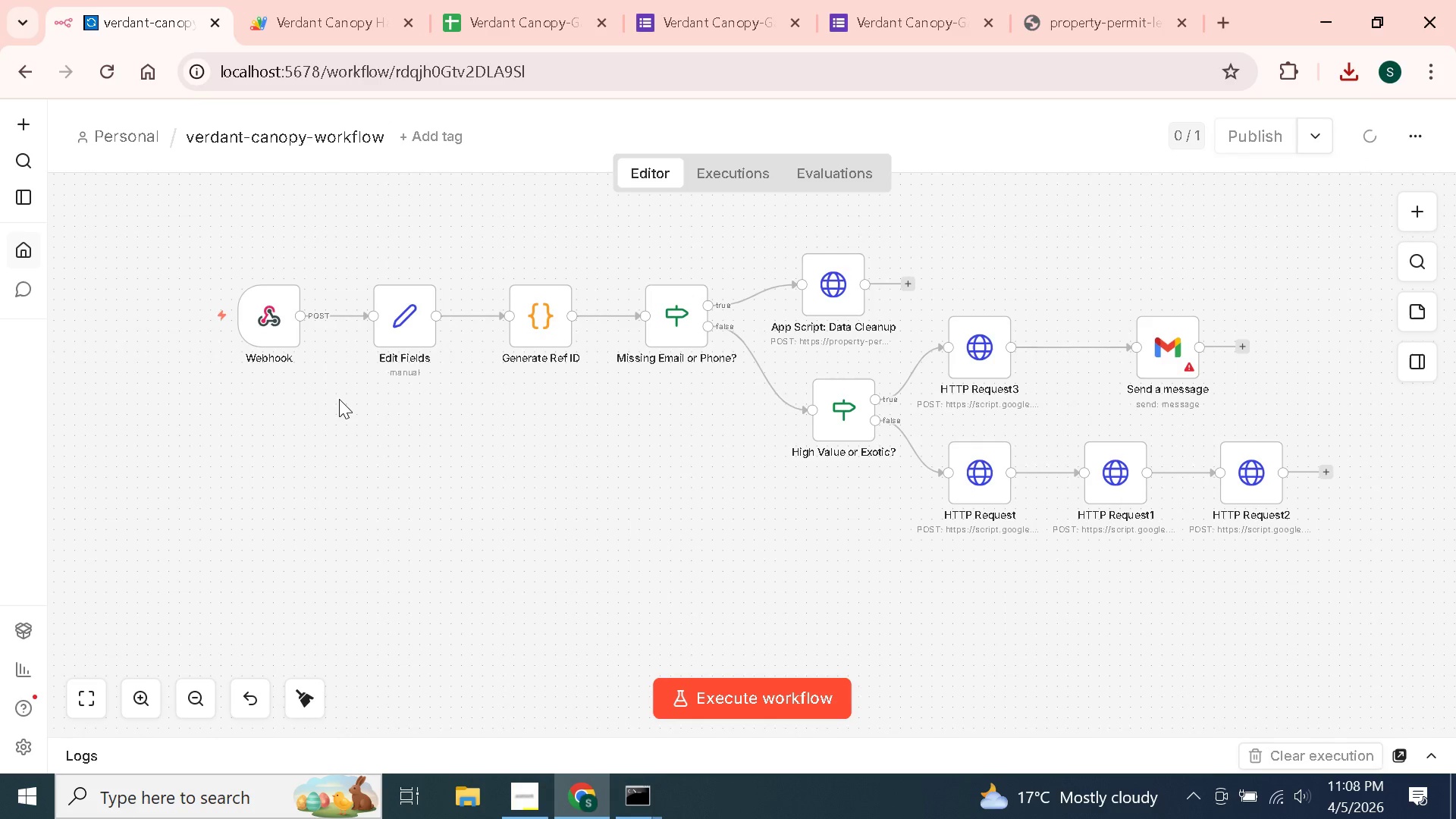 
left_click([339, 399])
 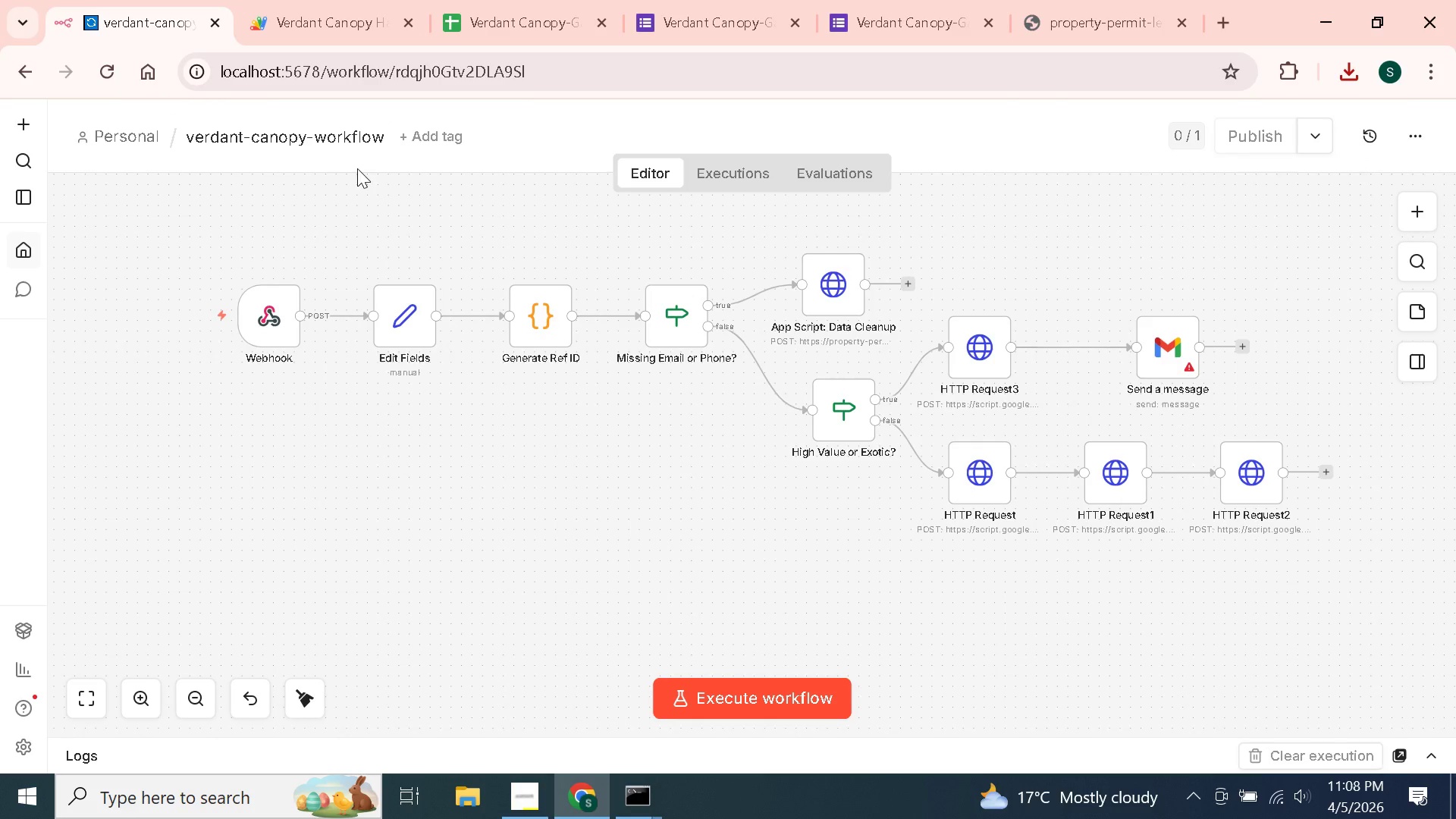 
key(Control+S)
 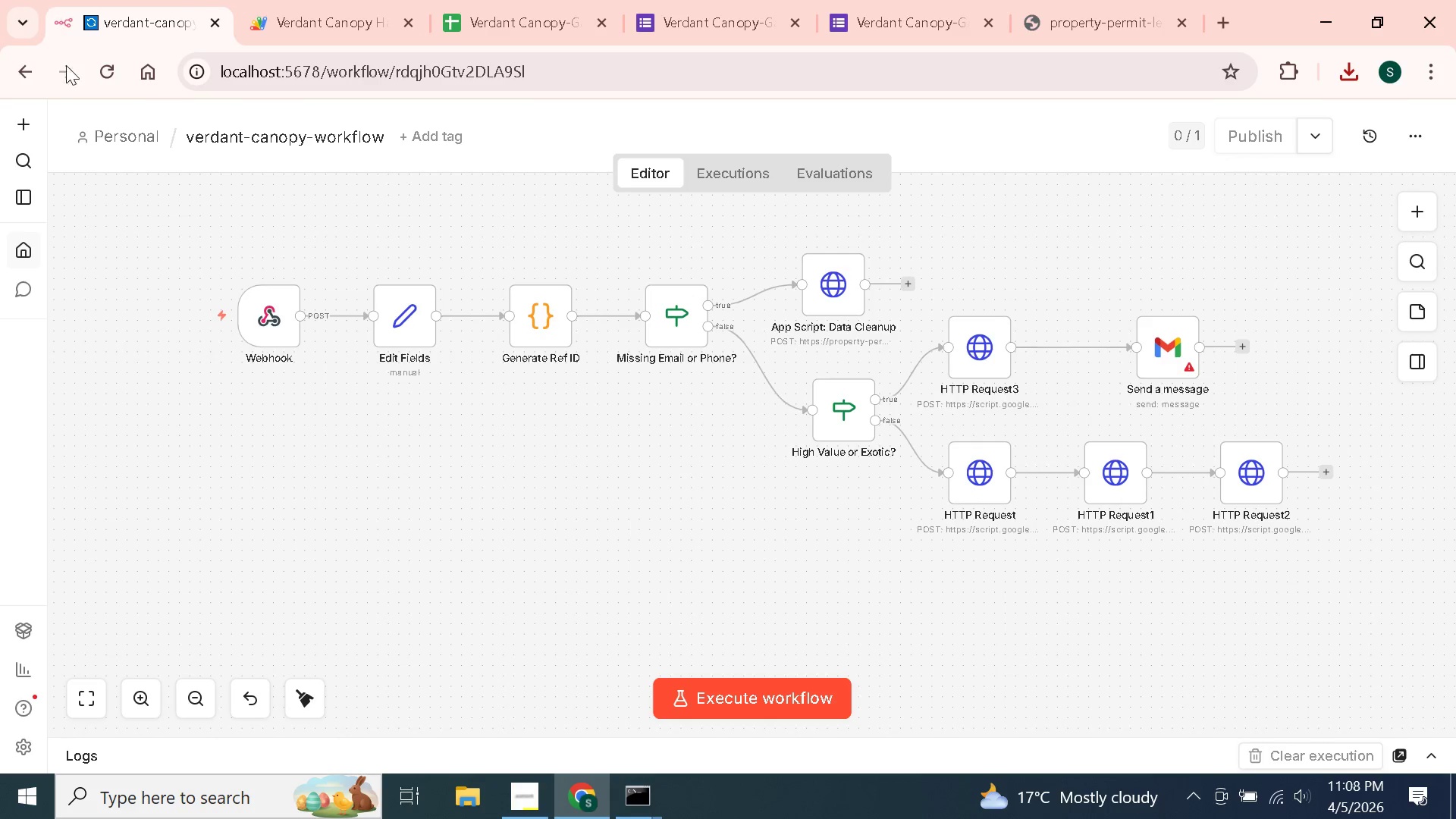 
left_click([101, 71])
 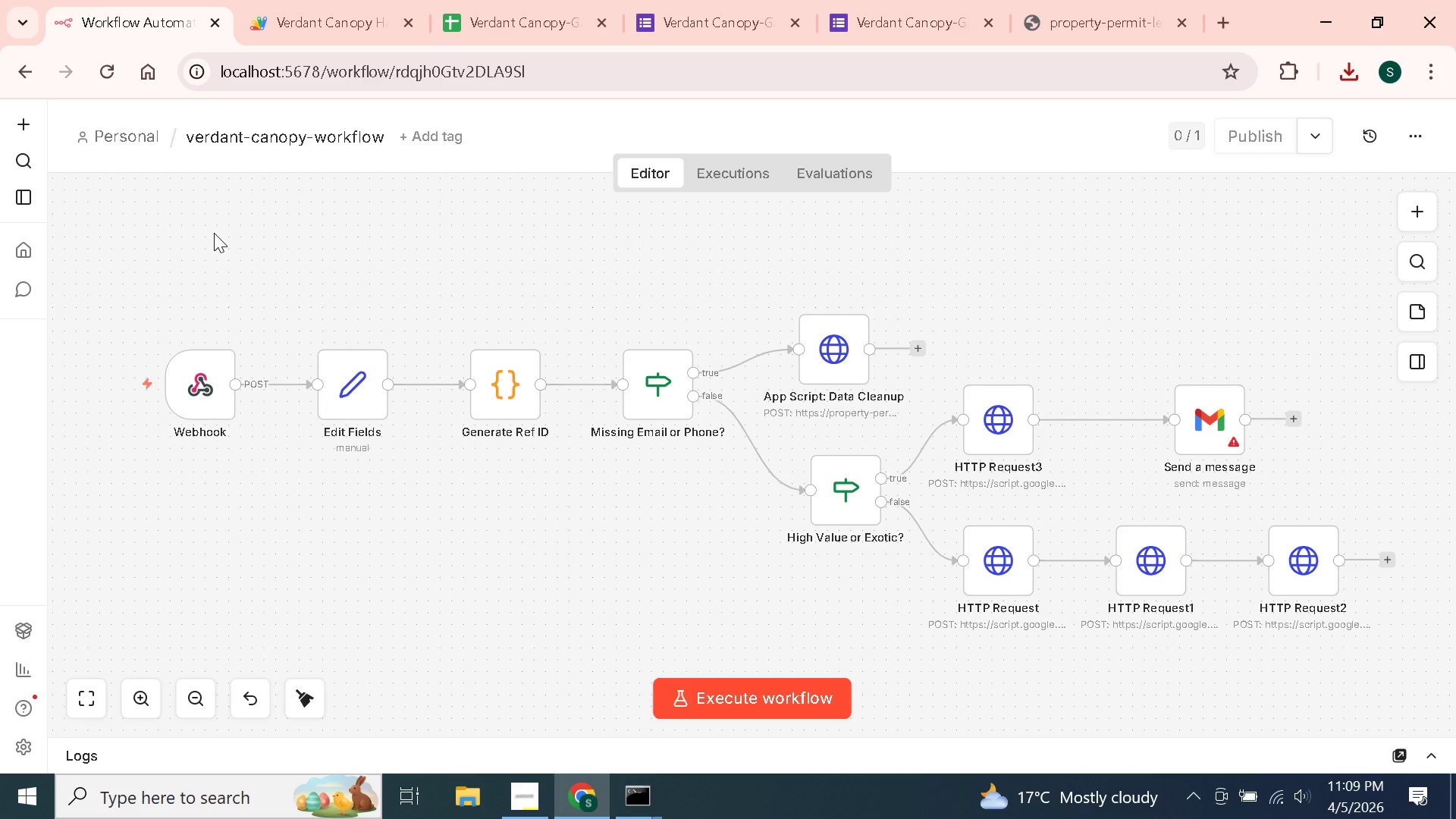 
wait(50.47)
 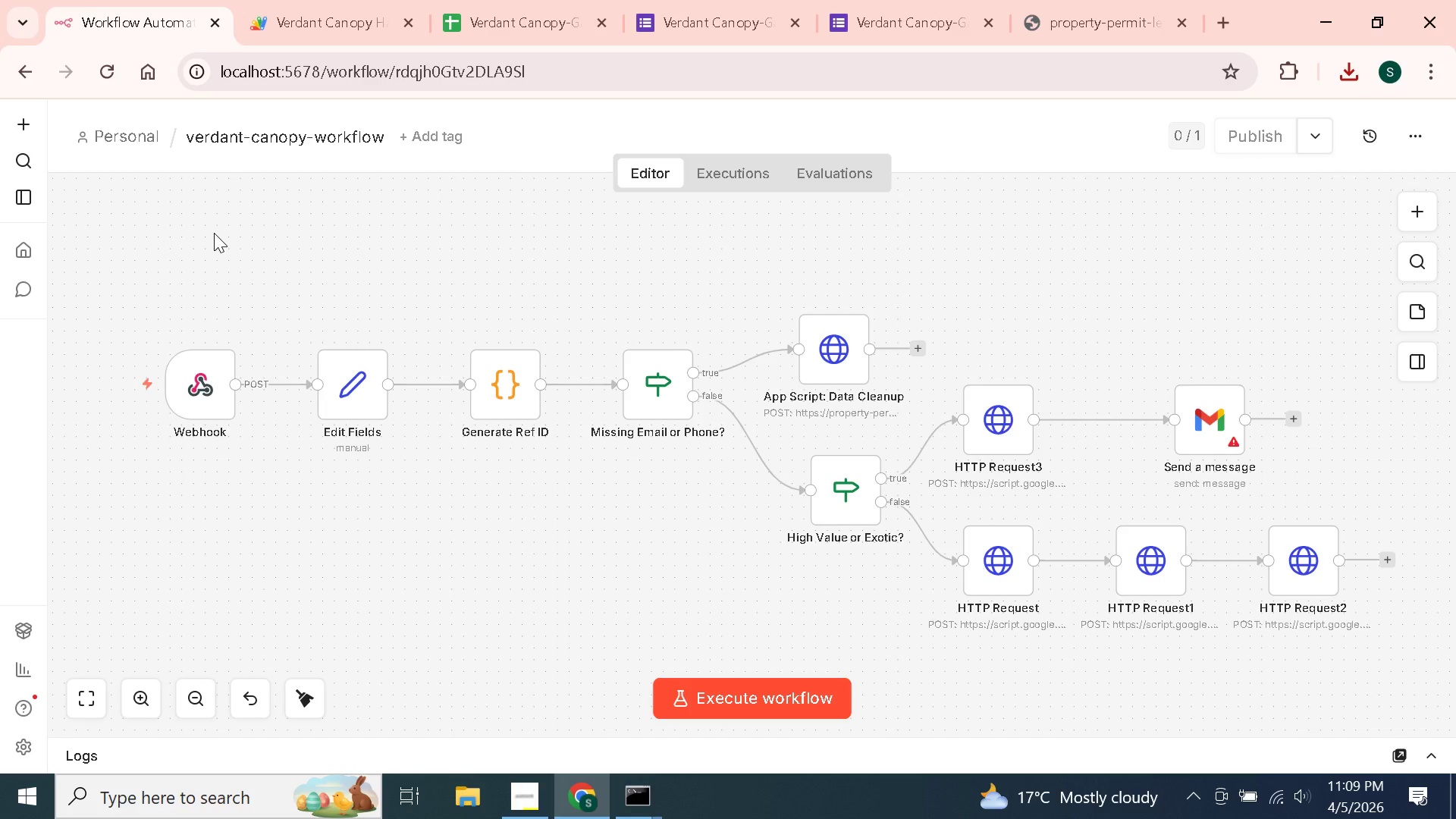 
left_click([1053, 0])
 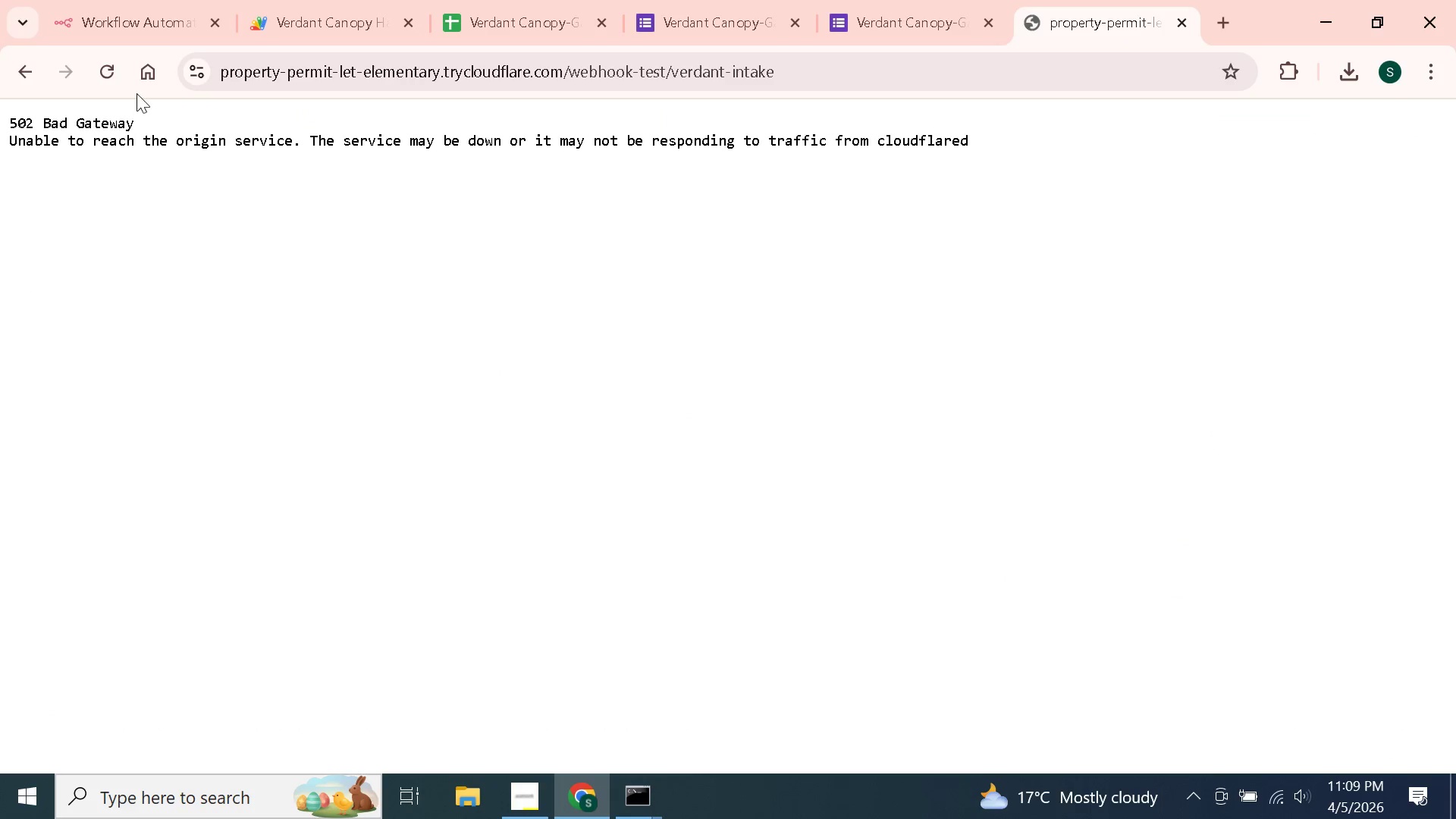 
left_click([120, 72])
 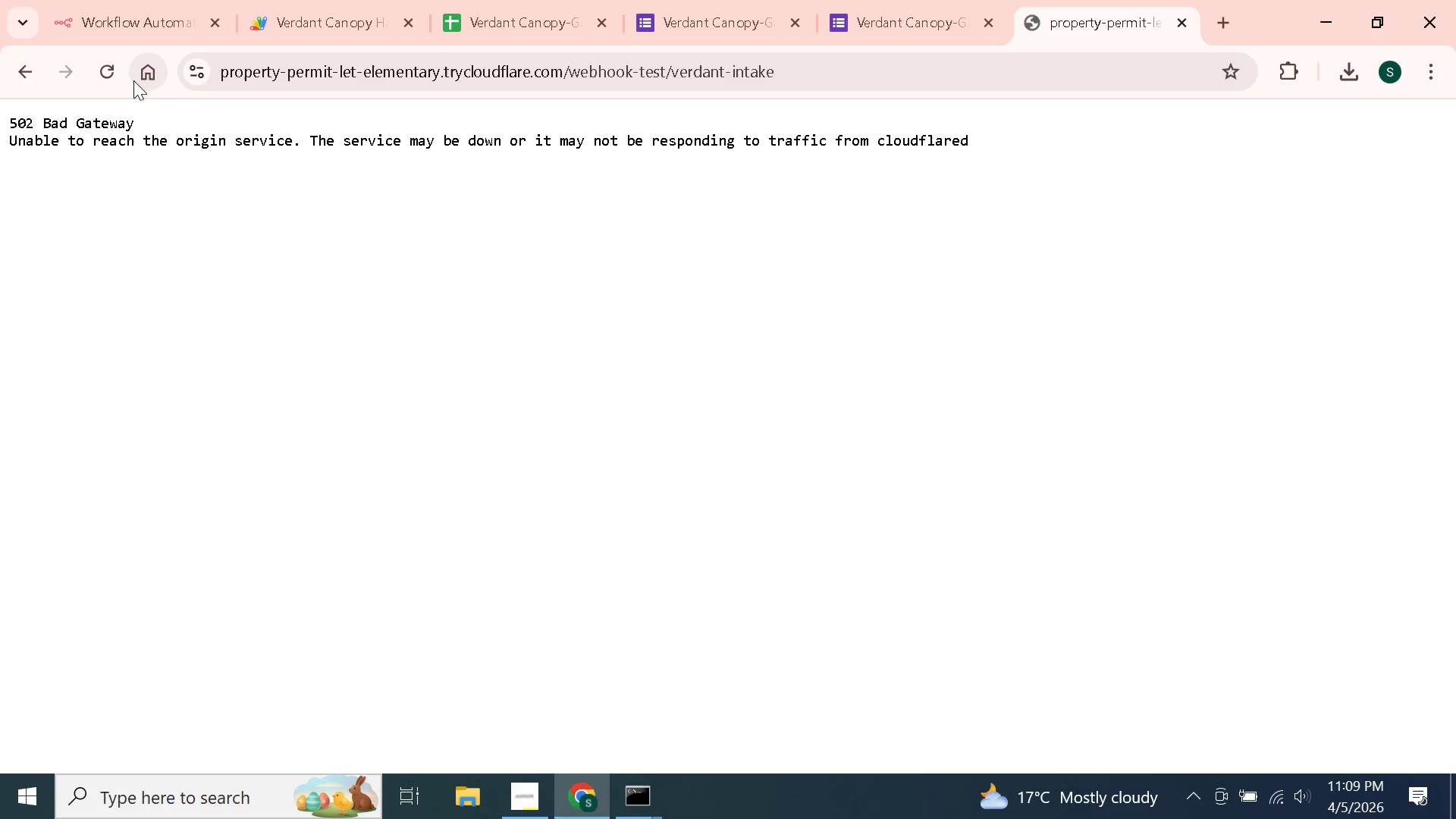 
double_click([157, 0])
 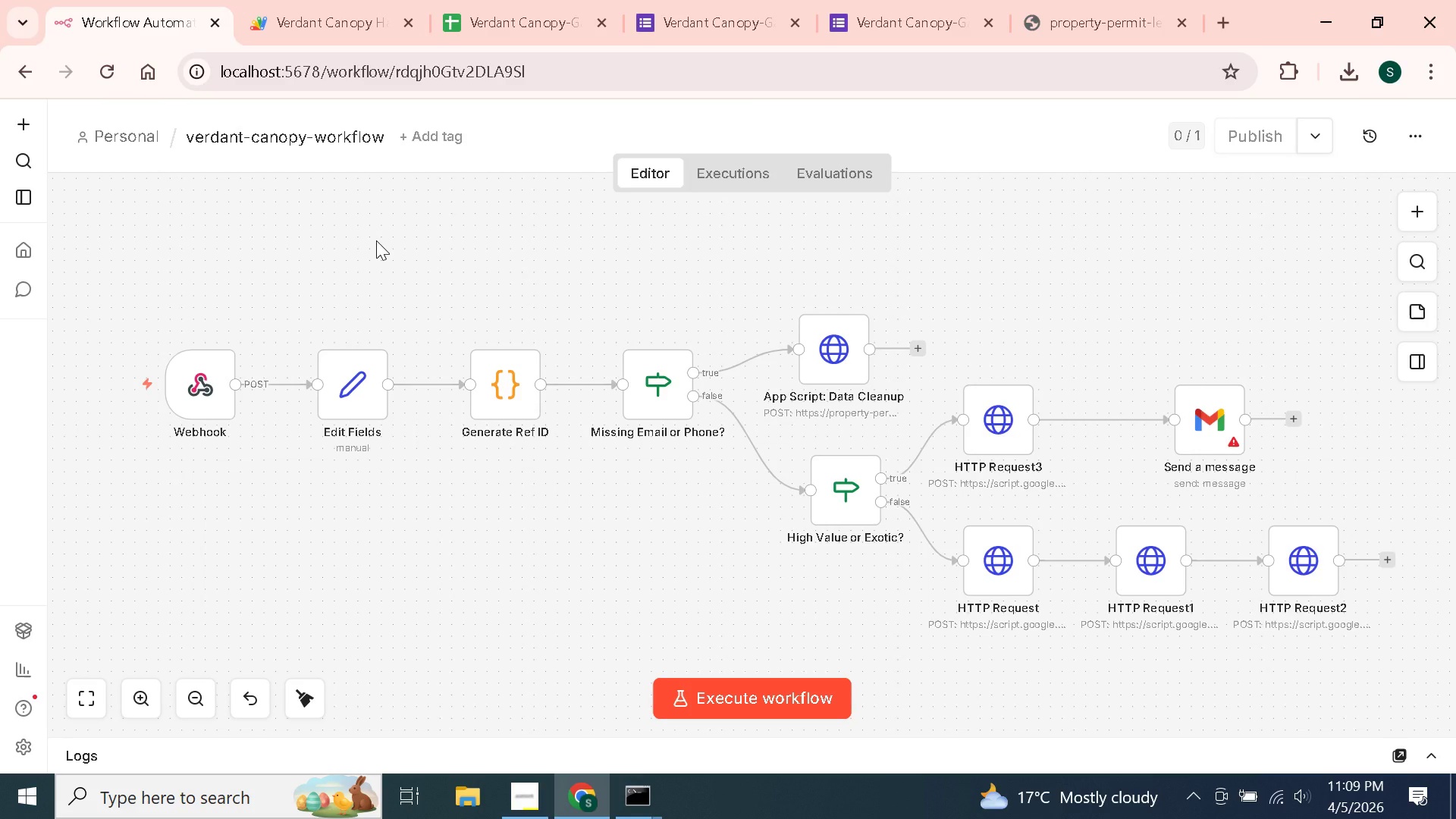 
wait(10.97)
 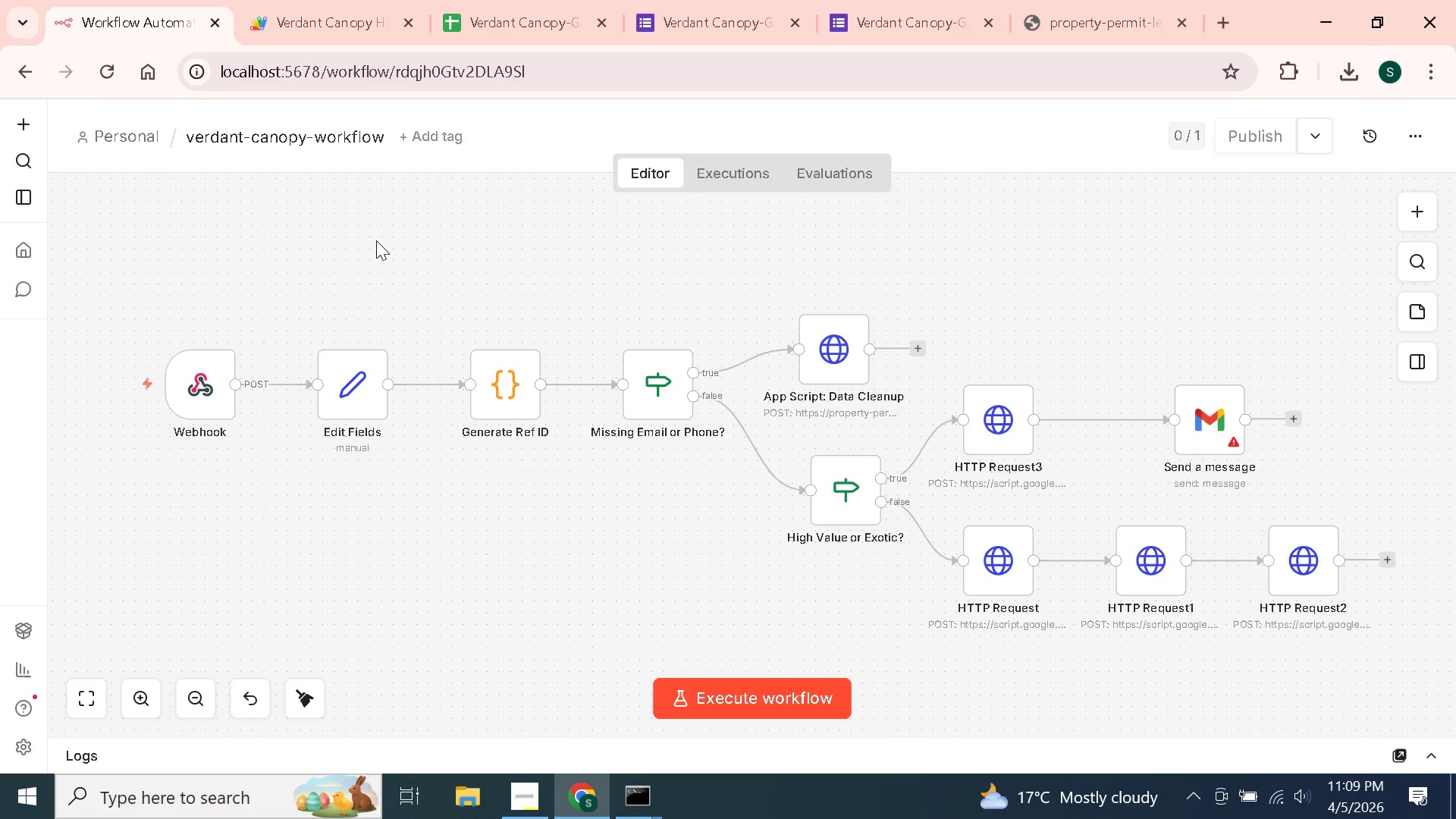 
left_click([165, 328])
 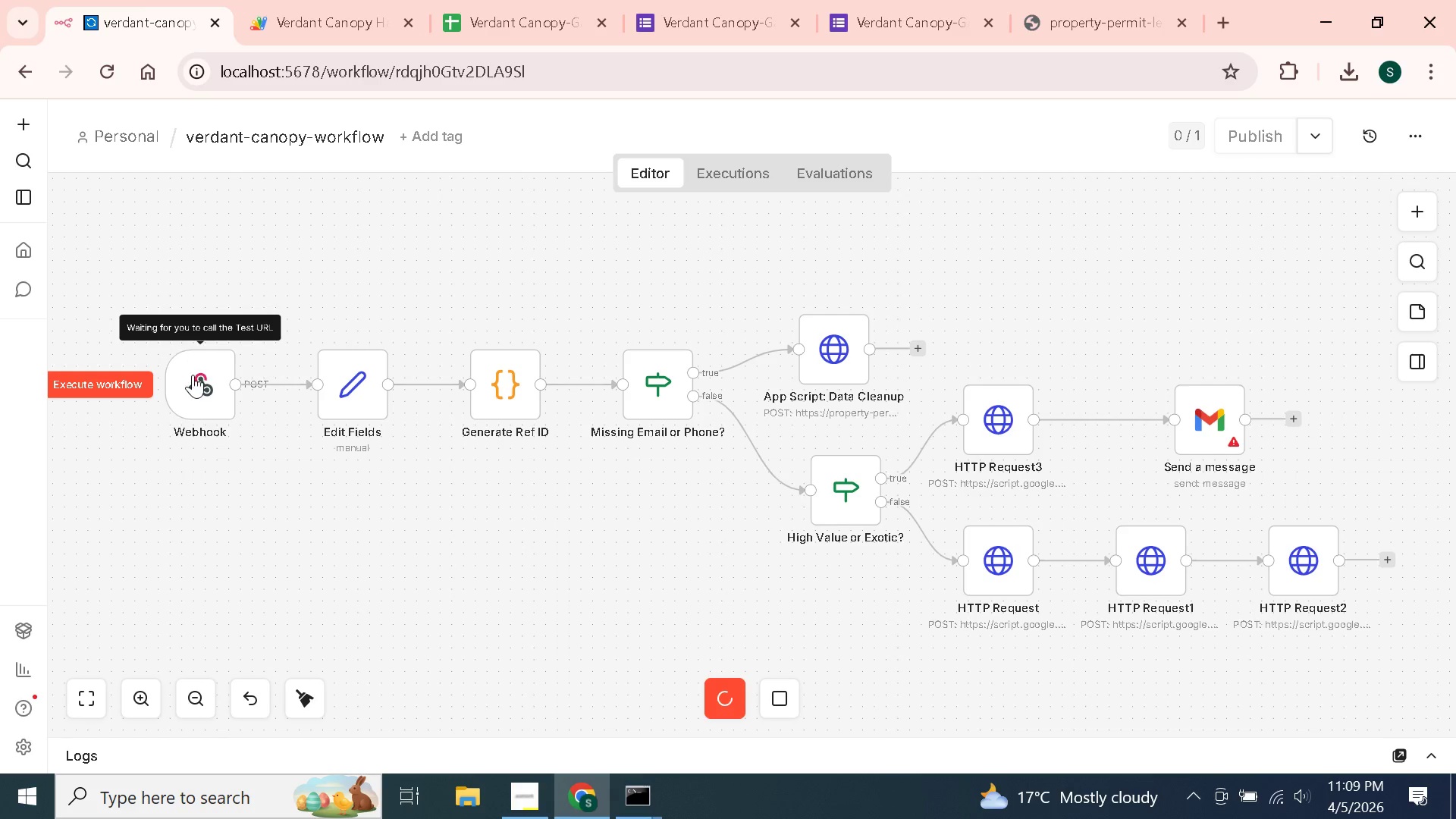 
double_click([192, 375])
 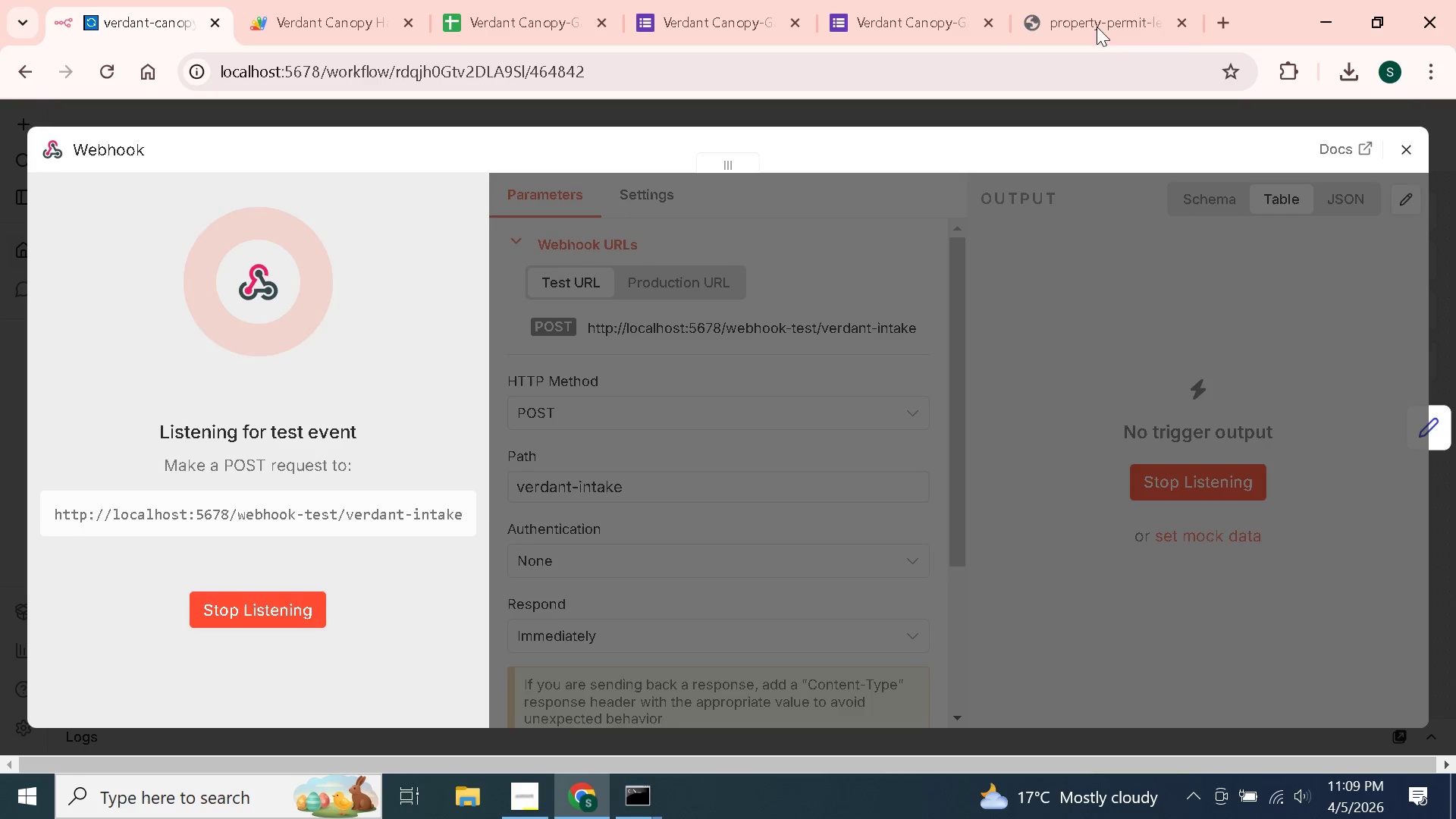 
left_click([1128, 3])
 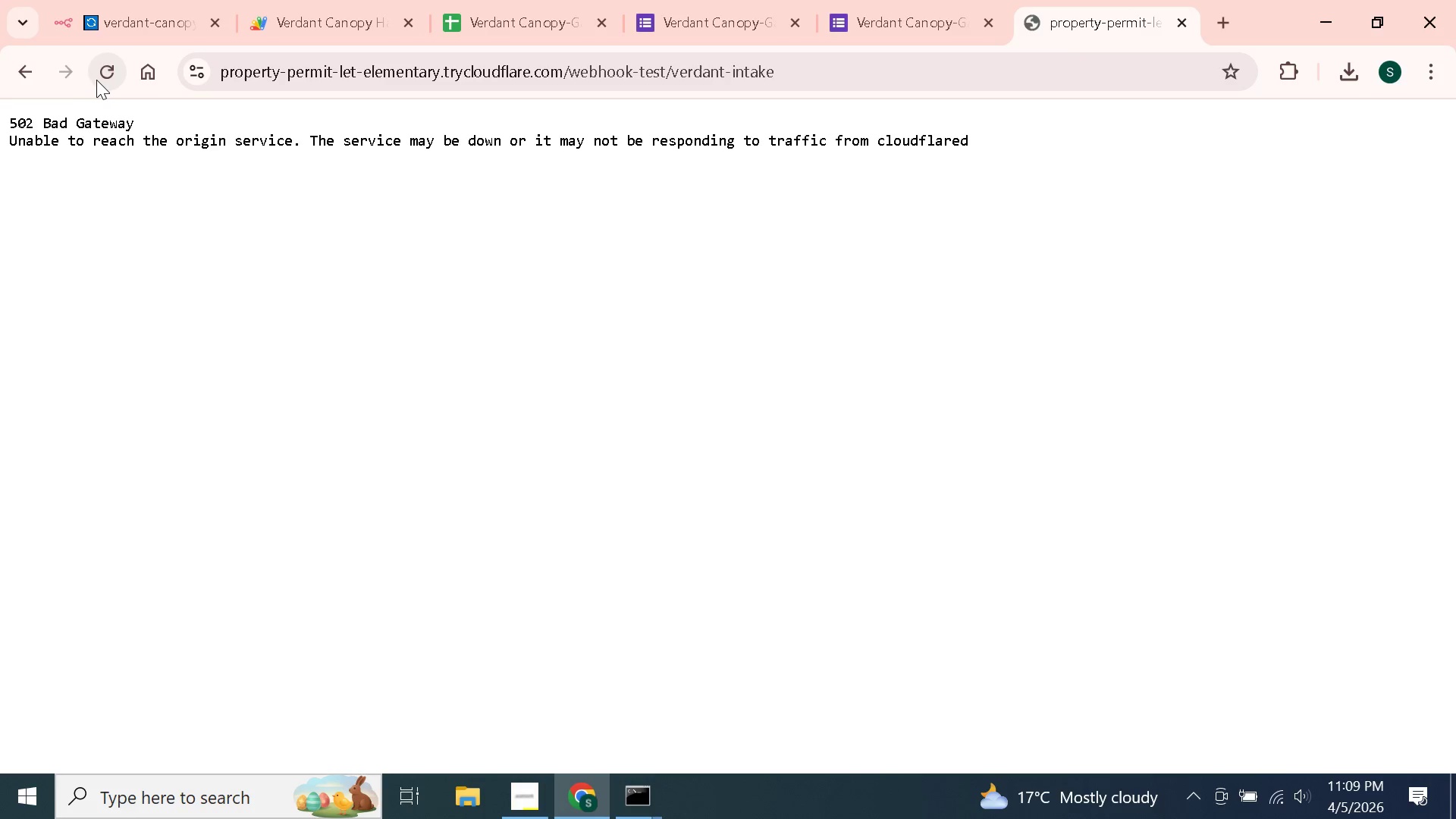 
left_click([101, 80])
 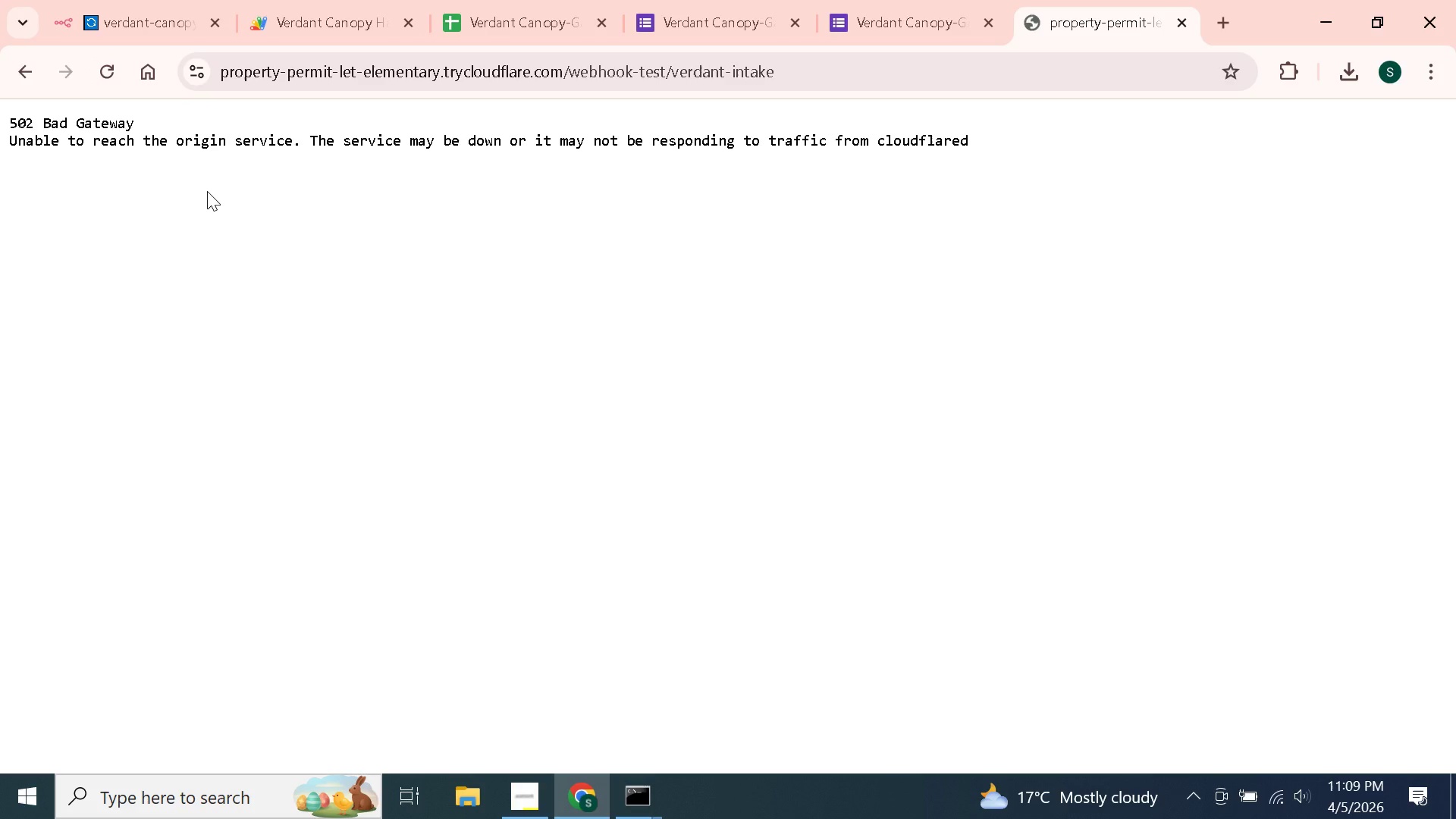 
wait(17.78)
 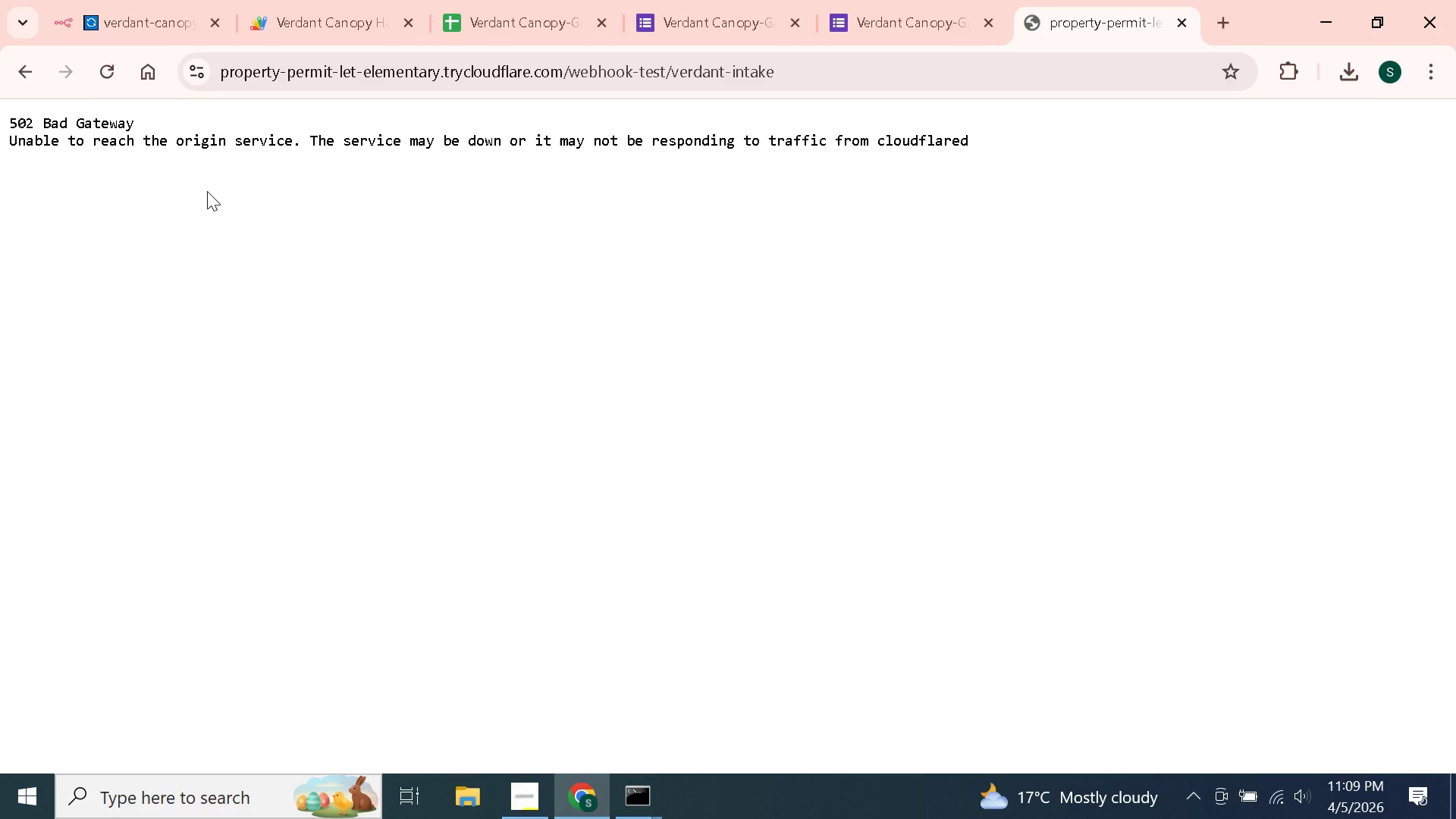 
left_click([629, 795])
 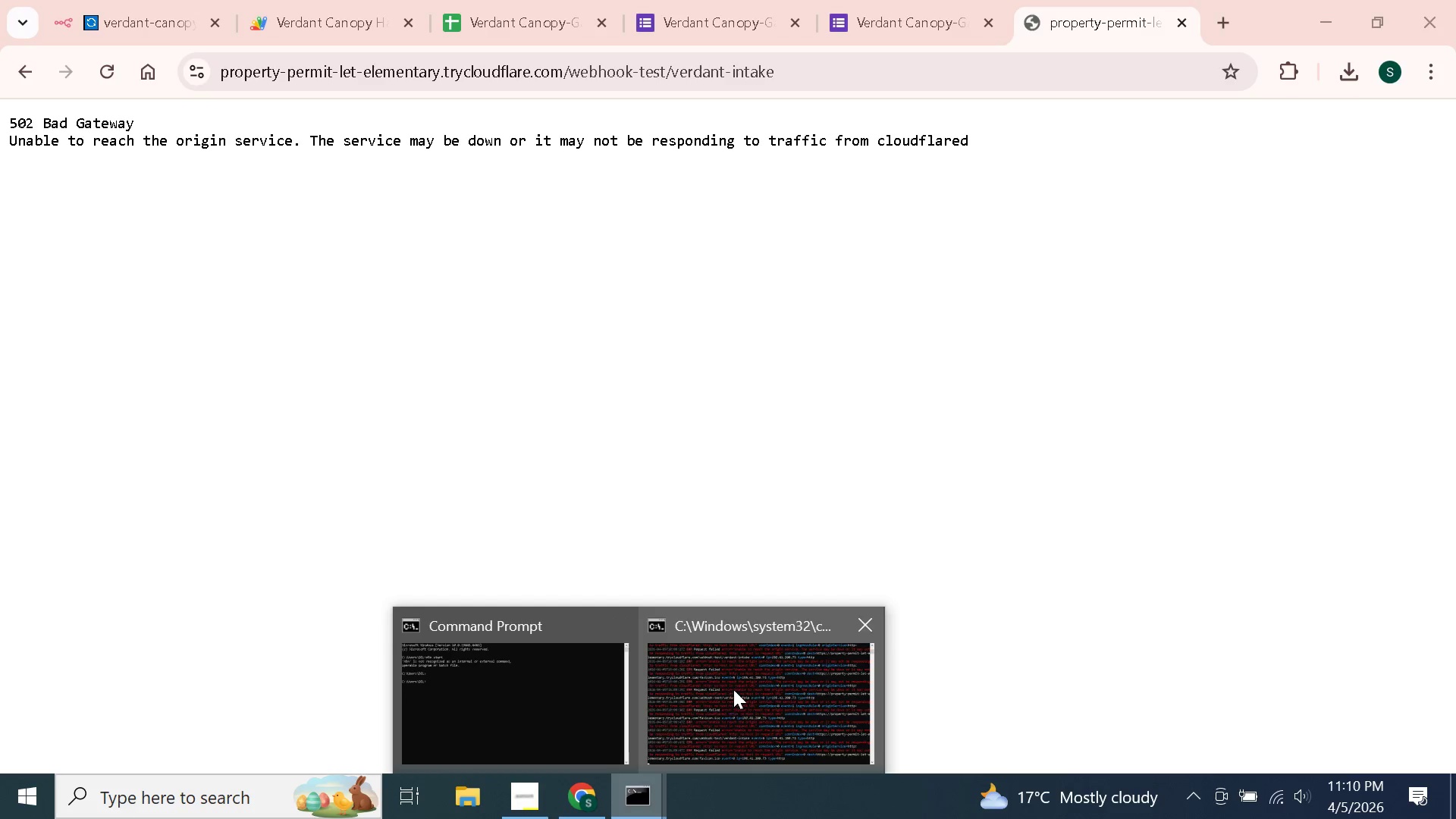 
left_click([733, 689])
 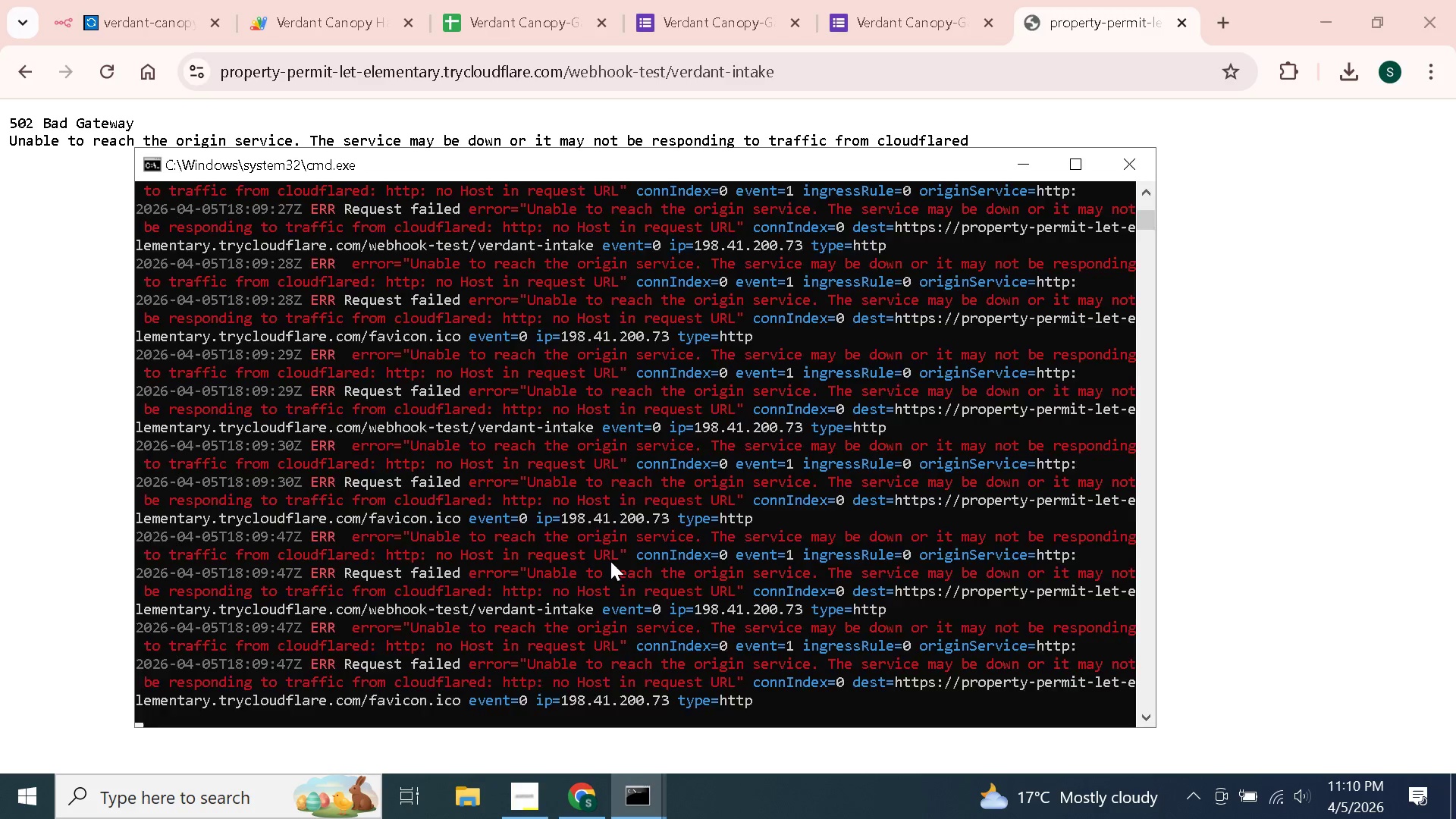 
scroll: coordinate [610, 561], scroll_direction: down, amount: 7.0
 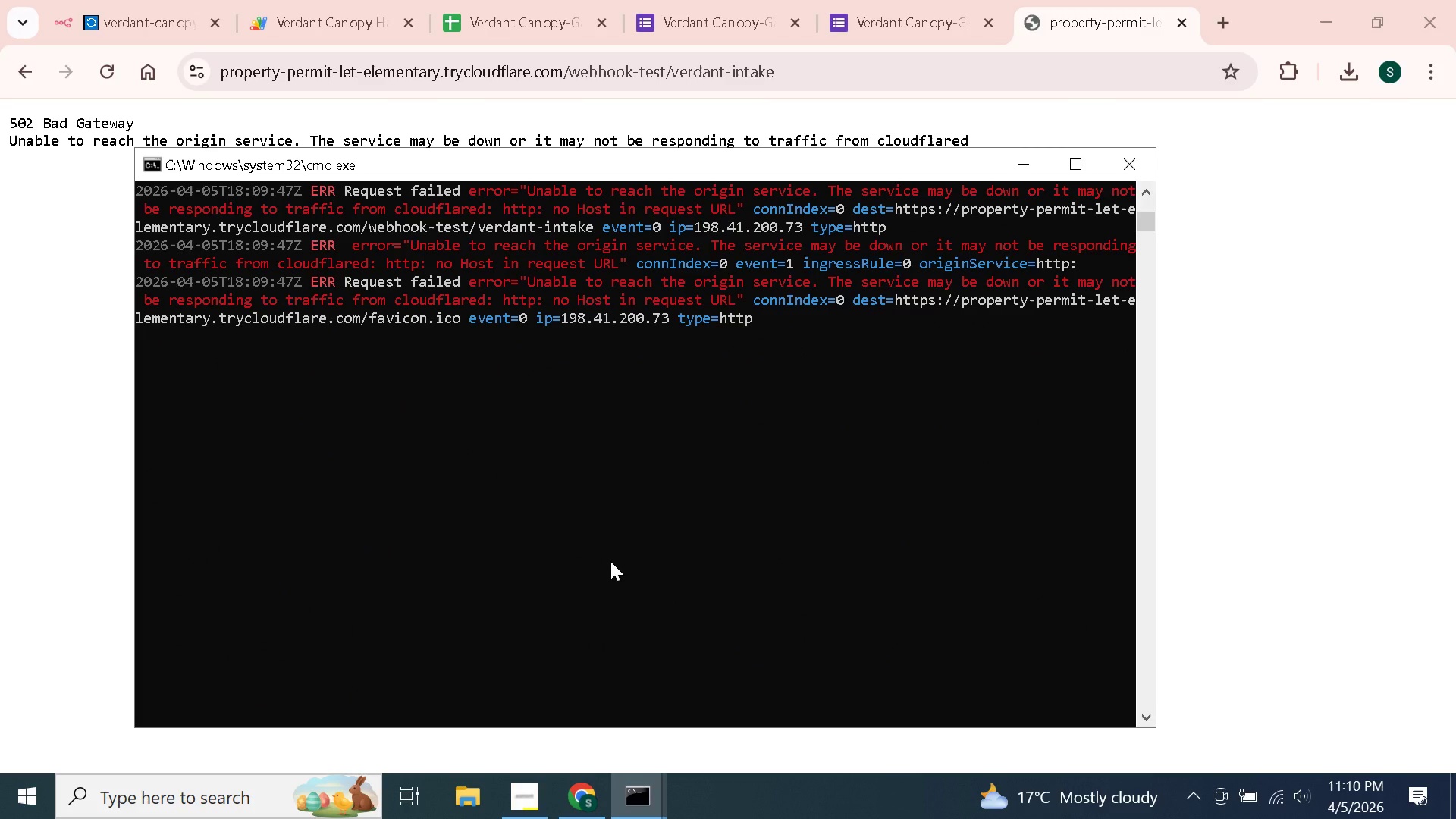 
key(Control+C)
 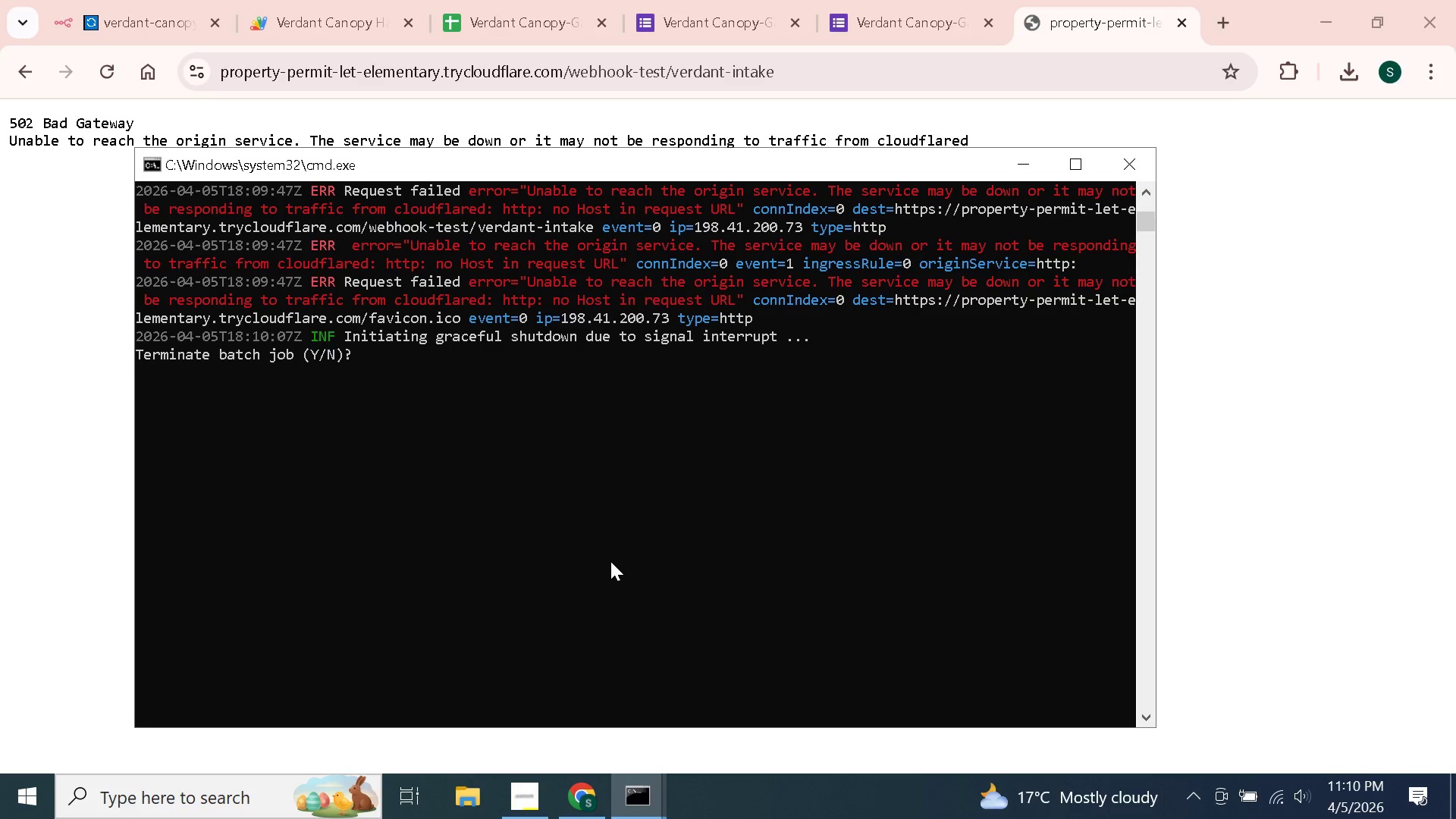 
key(Y)
 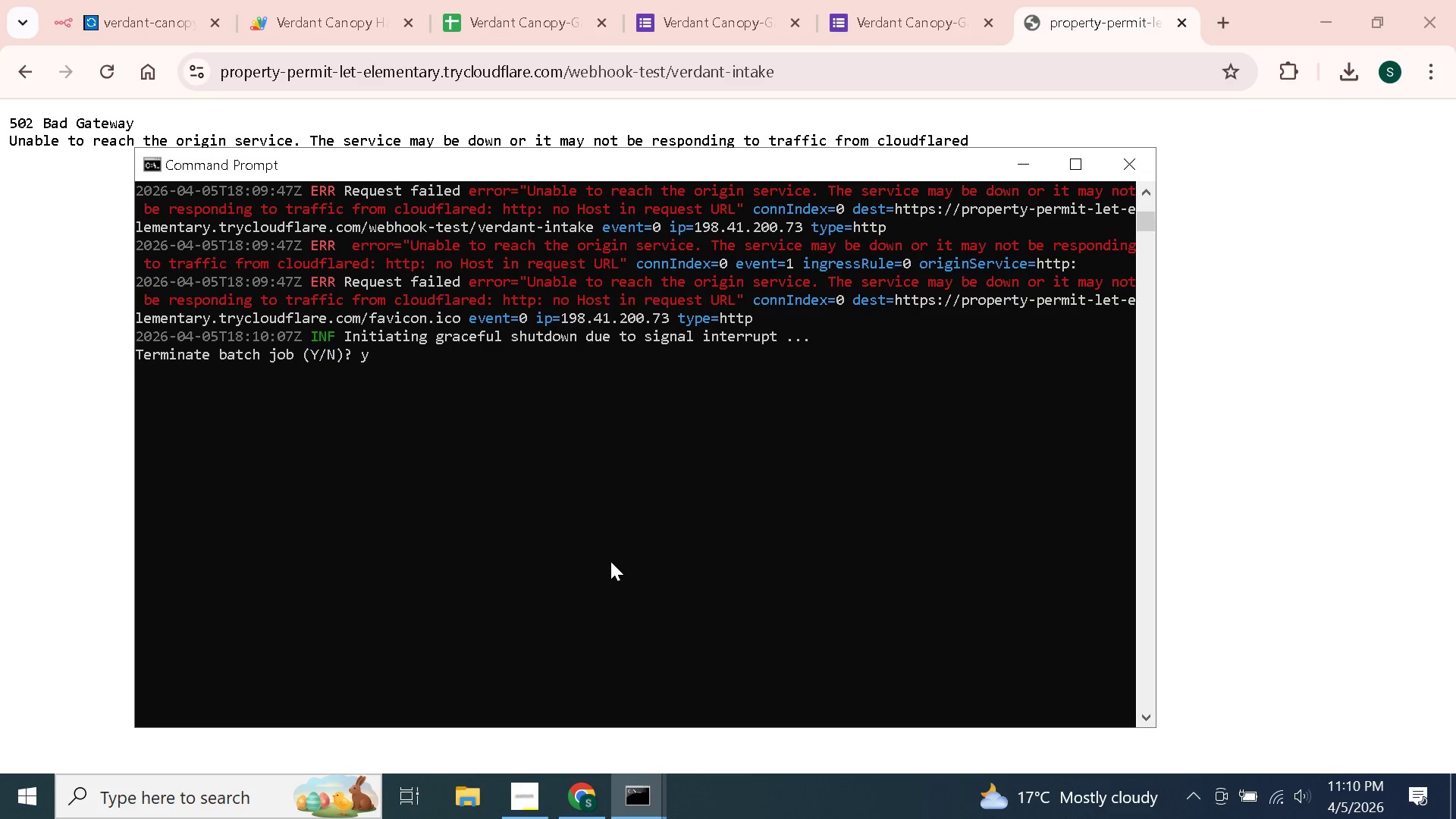 
key(Enter)
 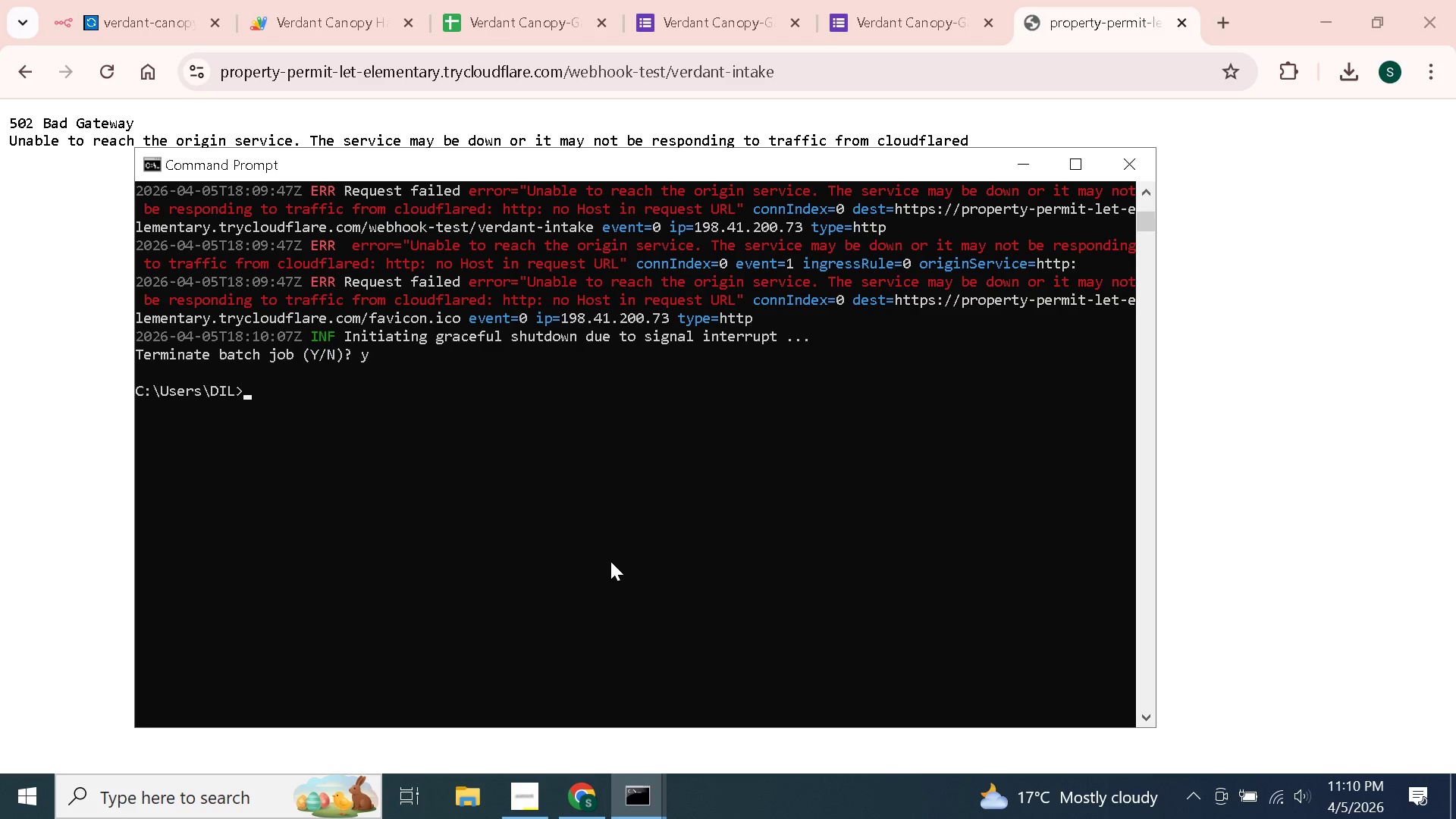 
type(npx cloudflared tunnel --url)
 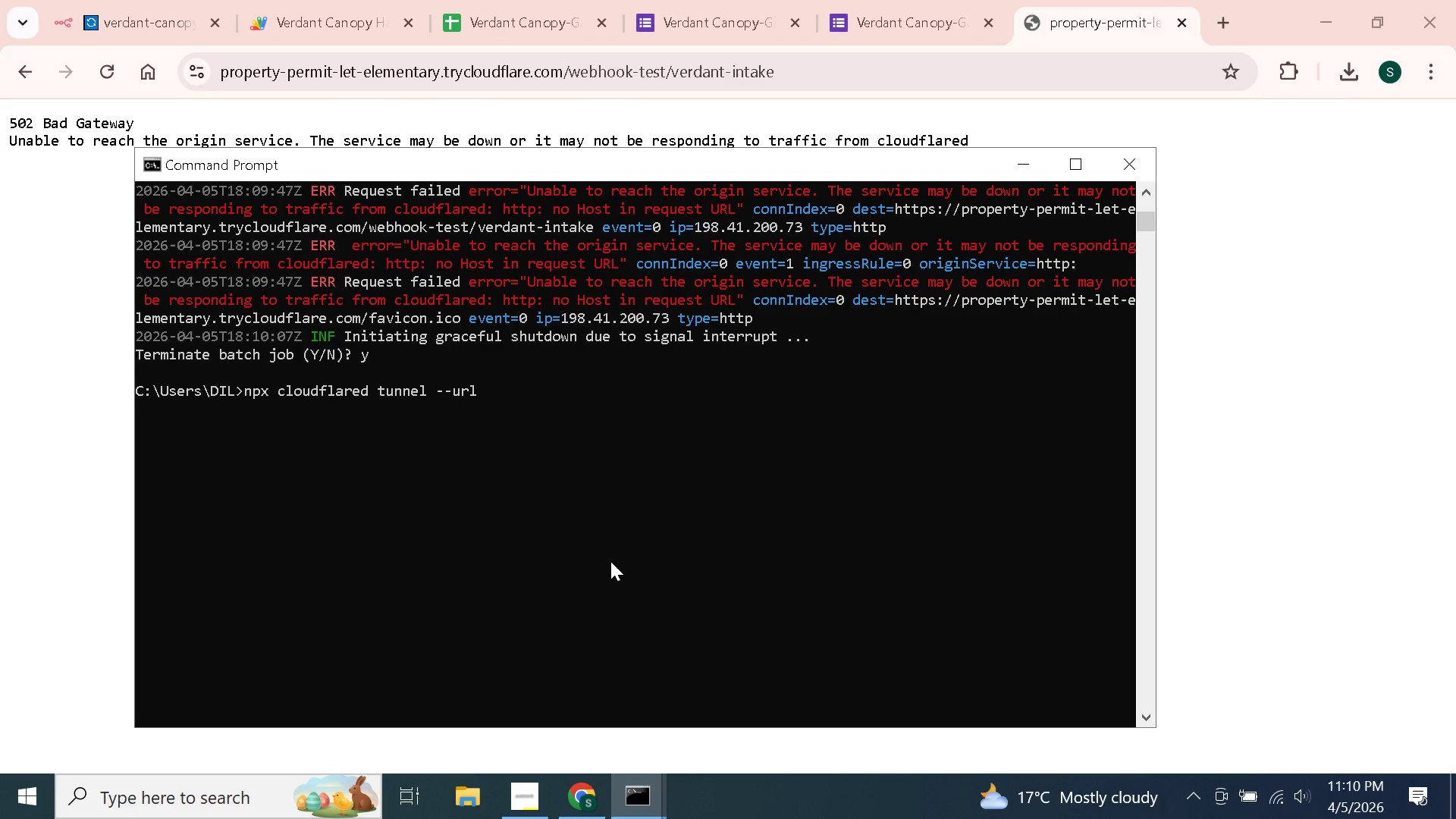 
wait(6.77)
 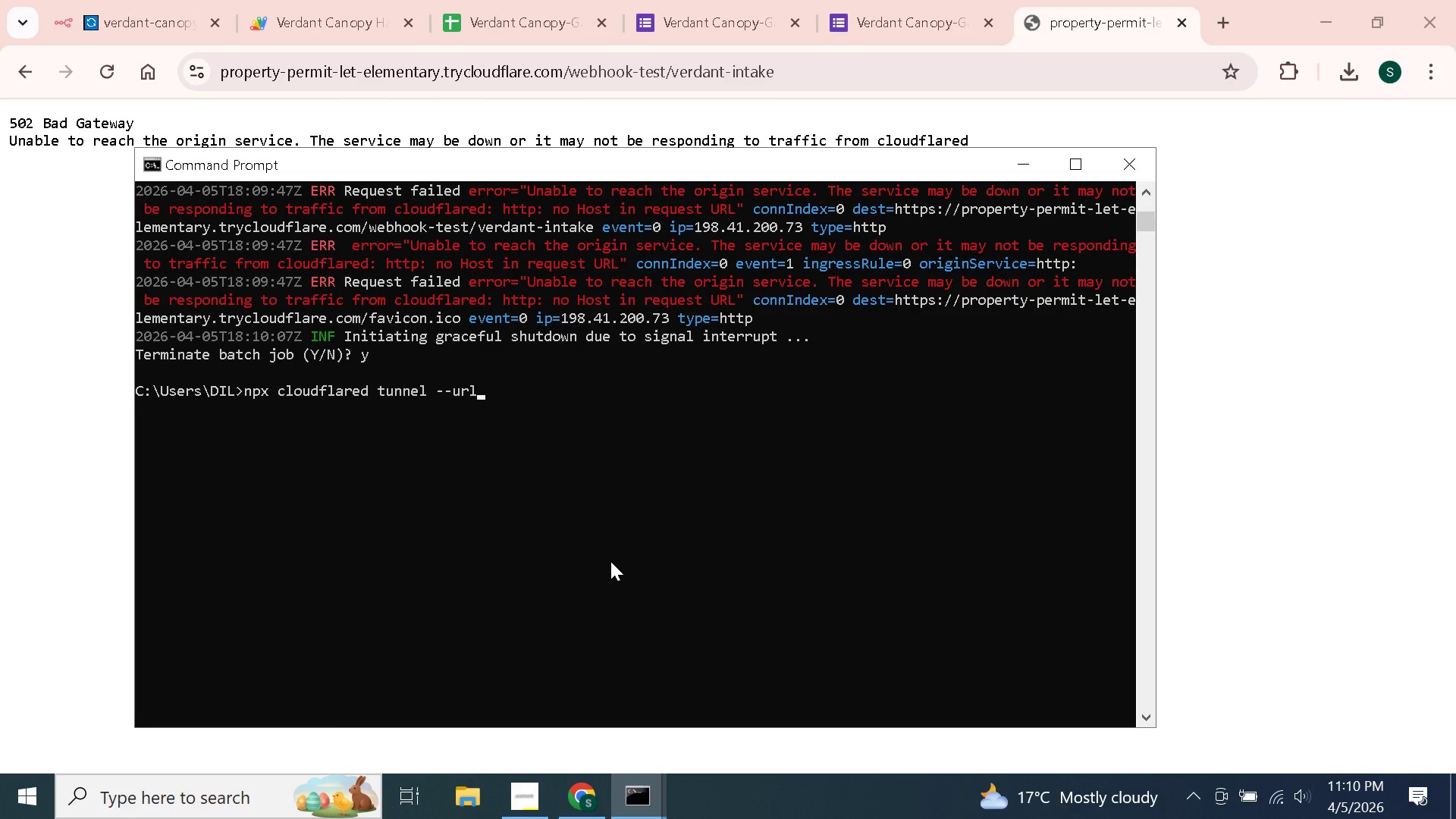 
type( http://127.0.0.1:5678)
 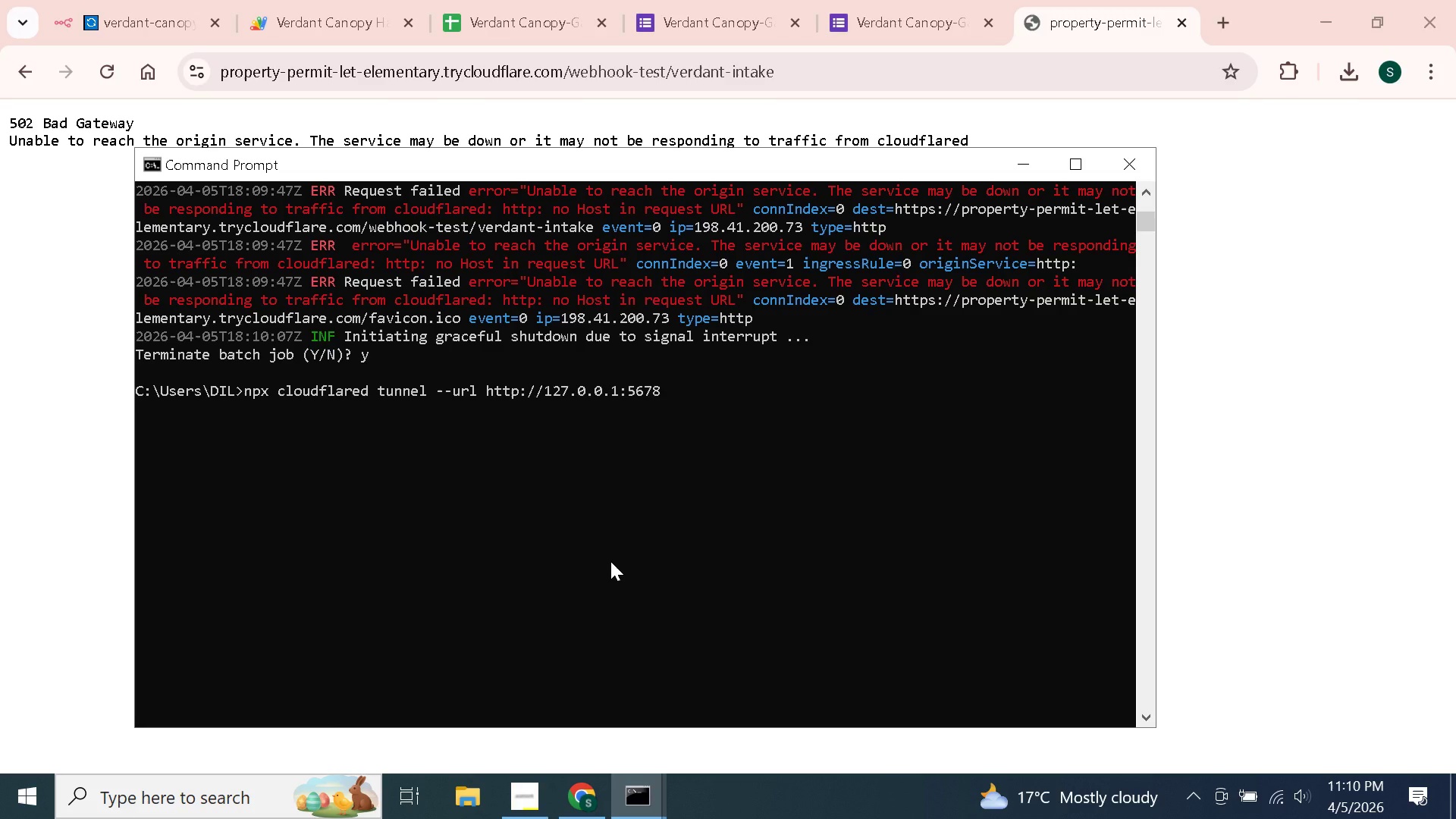 
key(Enter)
 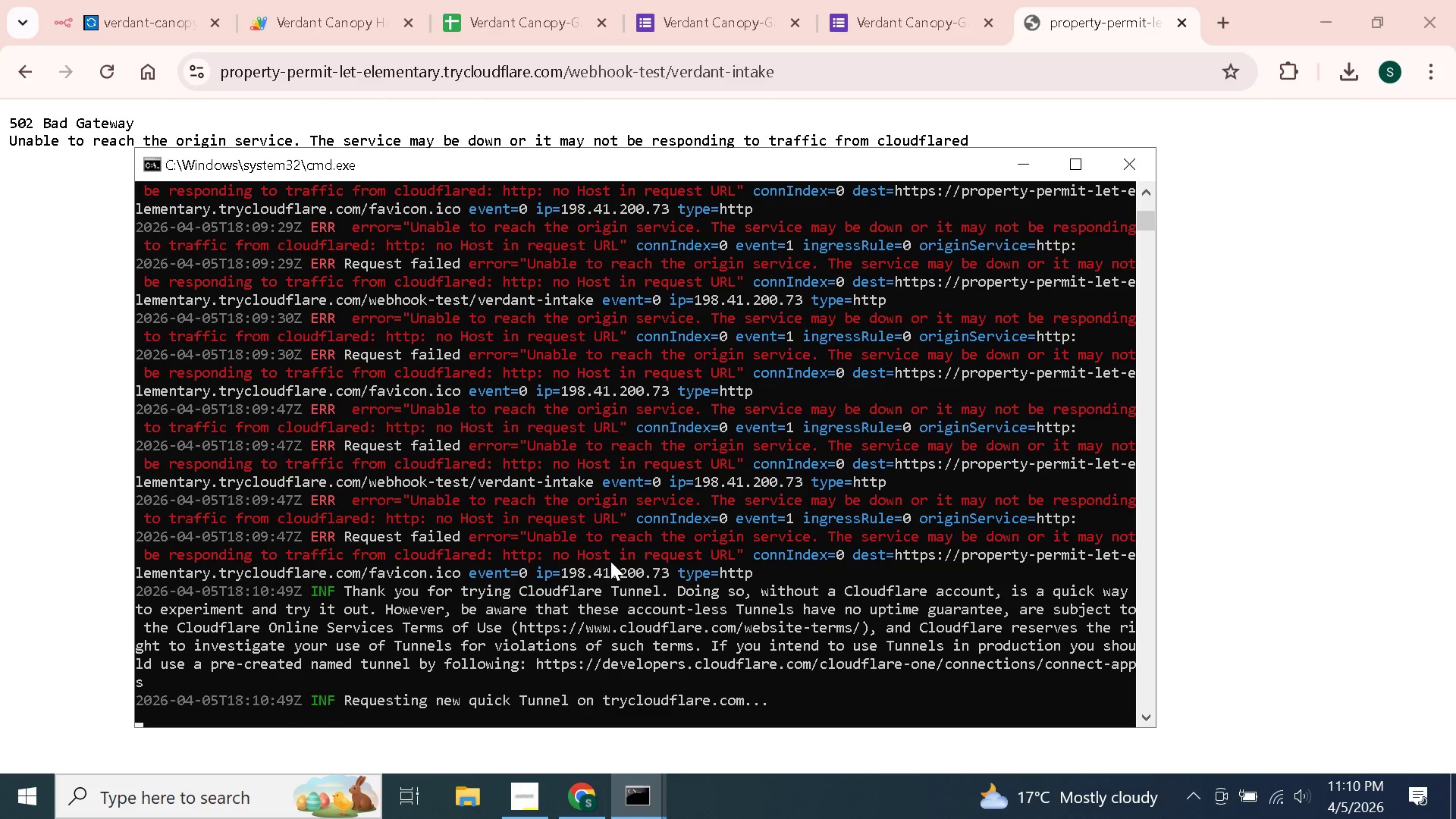 
scroll: coordinate [610, 561], scroll_direction: up, amount: 52.0
 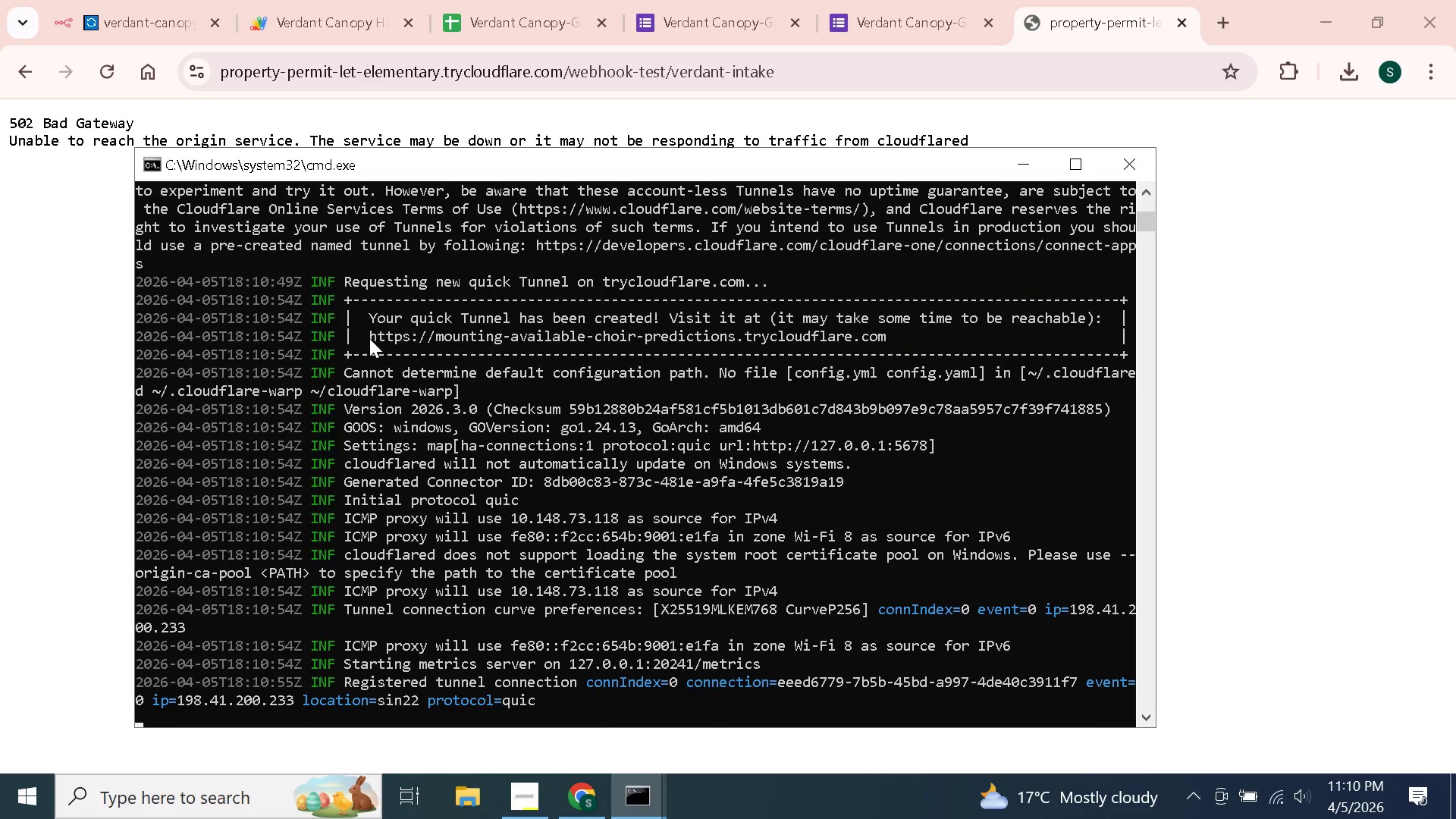 
double_click([372, 339])
 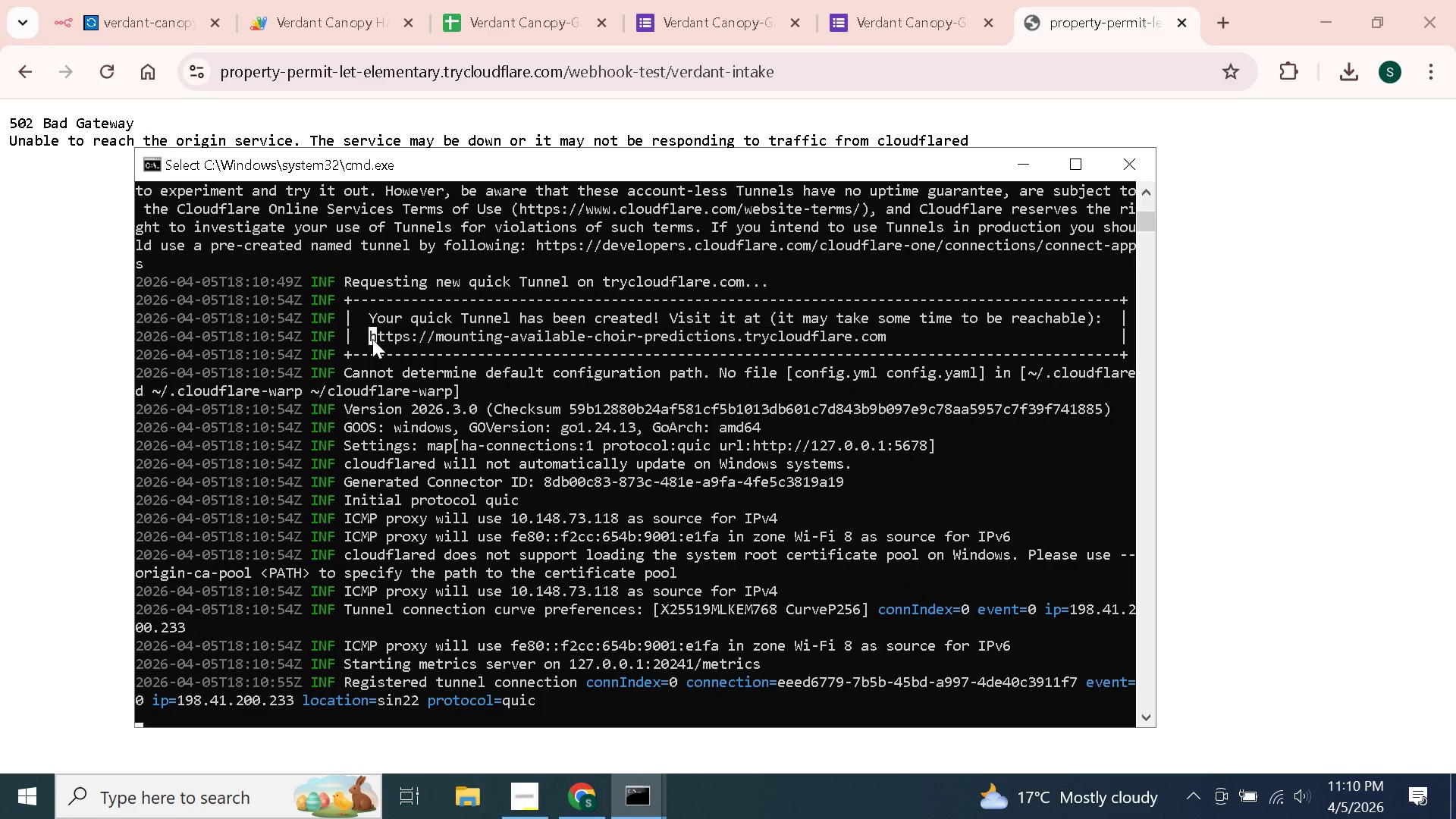 
triple_click([372, 339])
 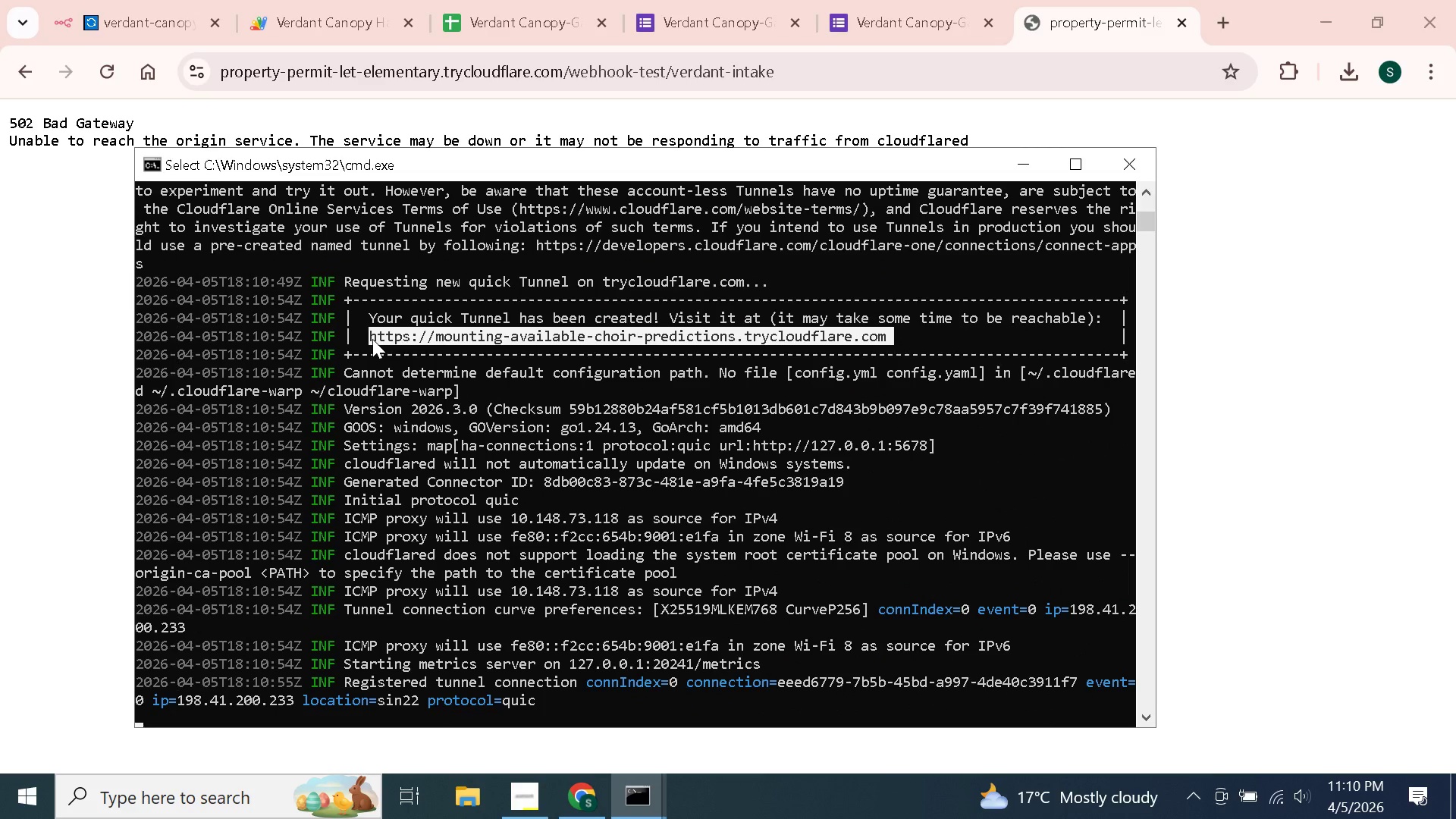 
triple_click([372, 339])
 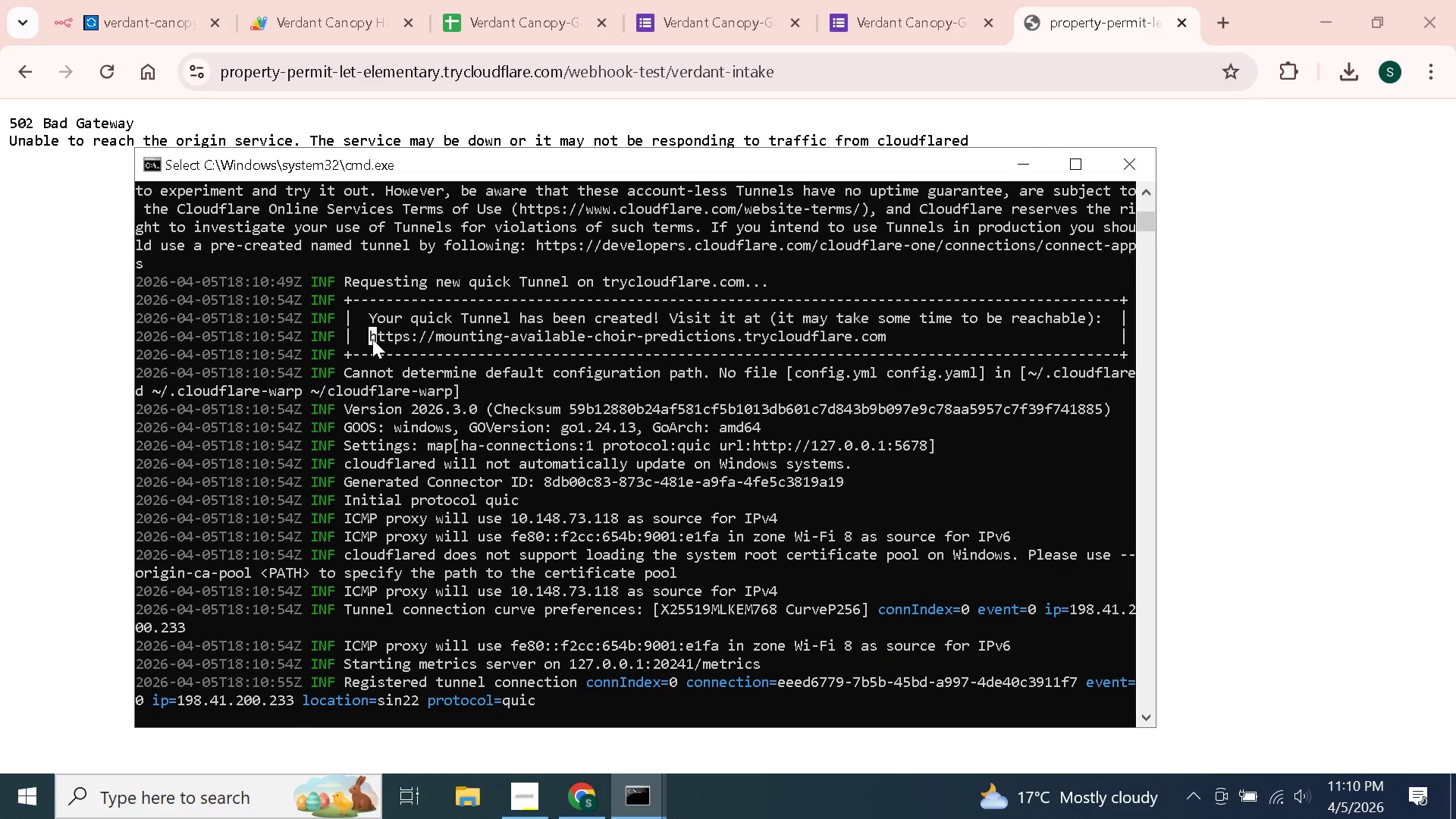 
triple_click([372, 339])
 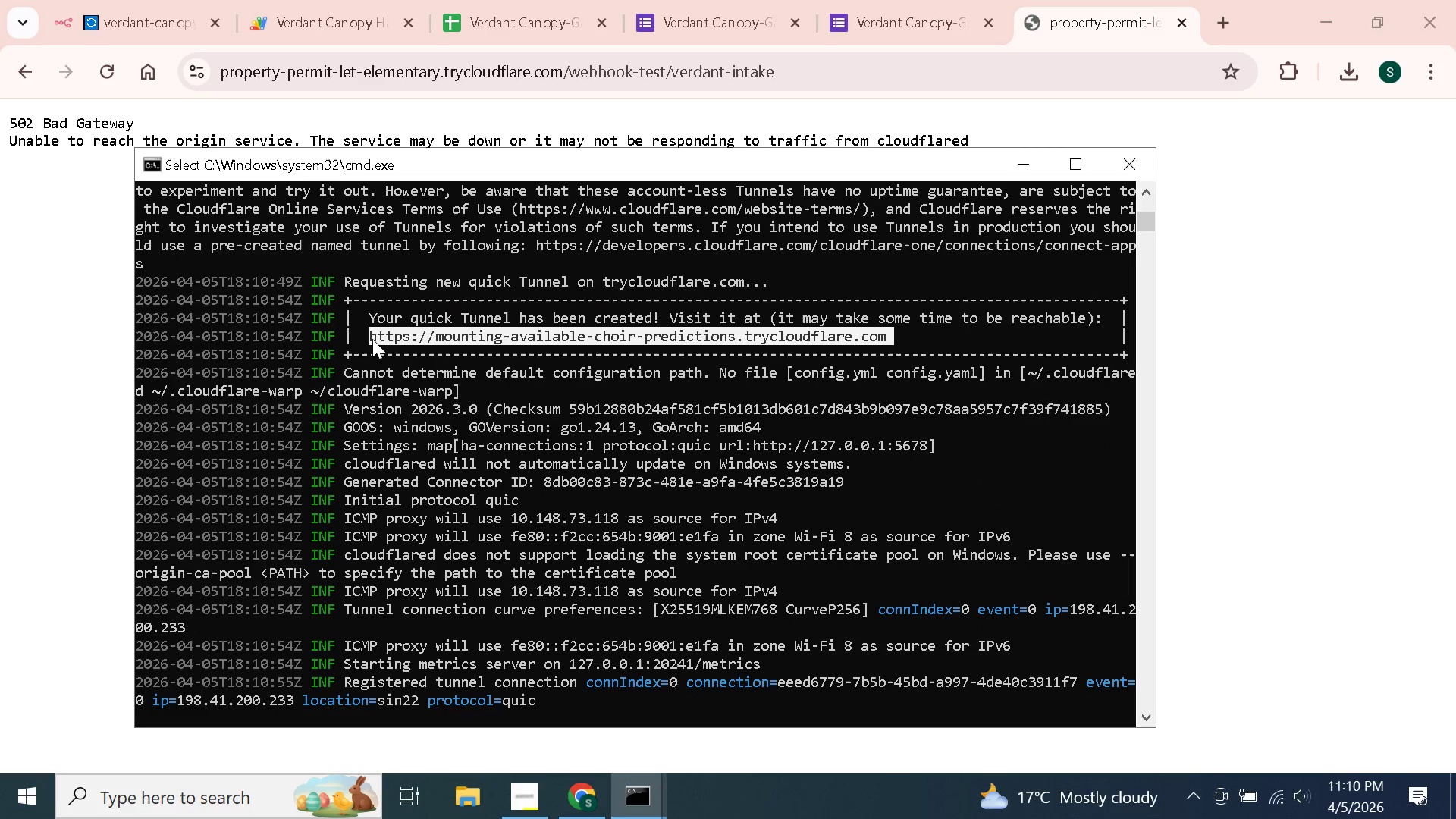 
triple_click([372, 339])
 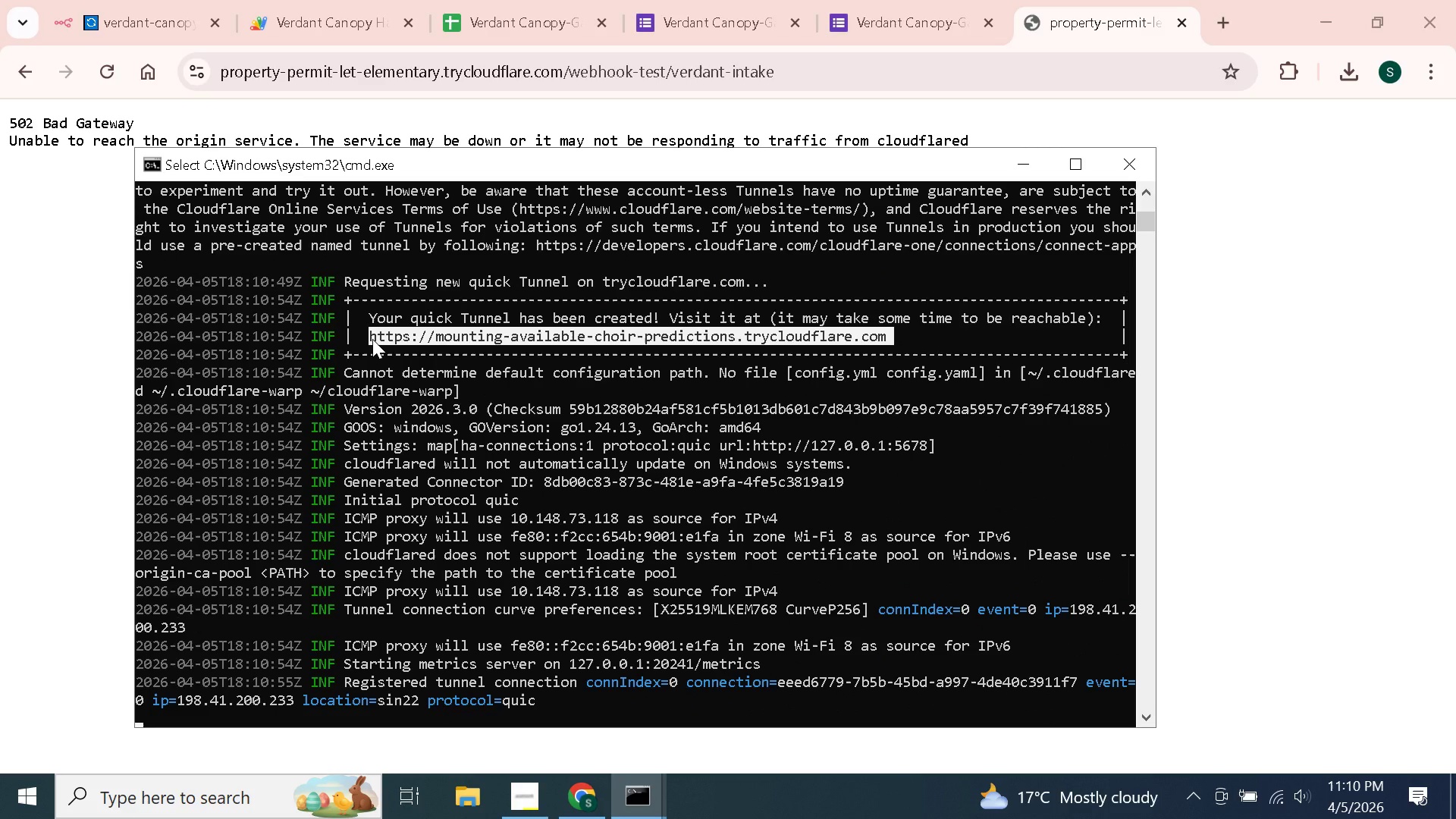 
key(Control+C)
 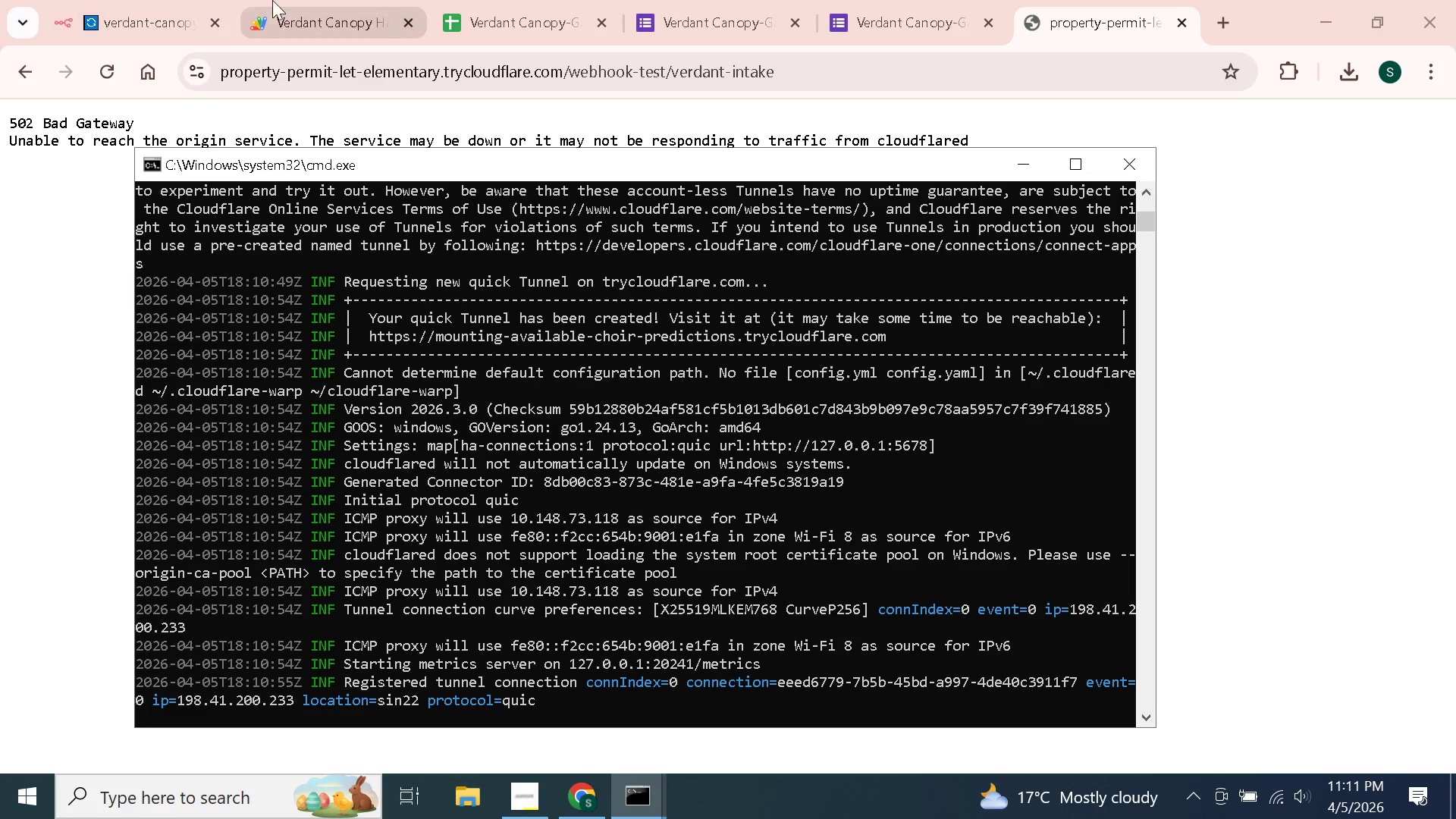 
left_click([313, 7])
 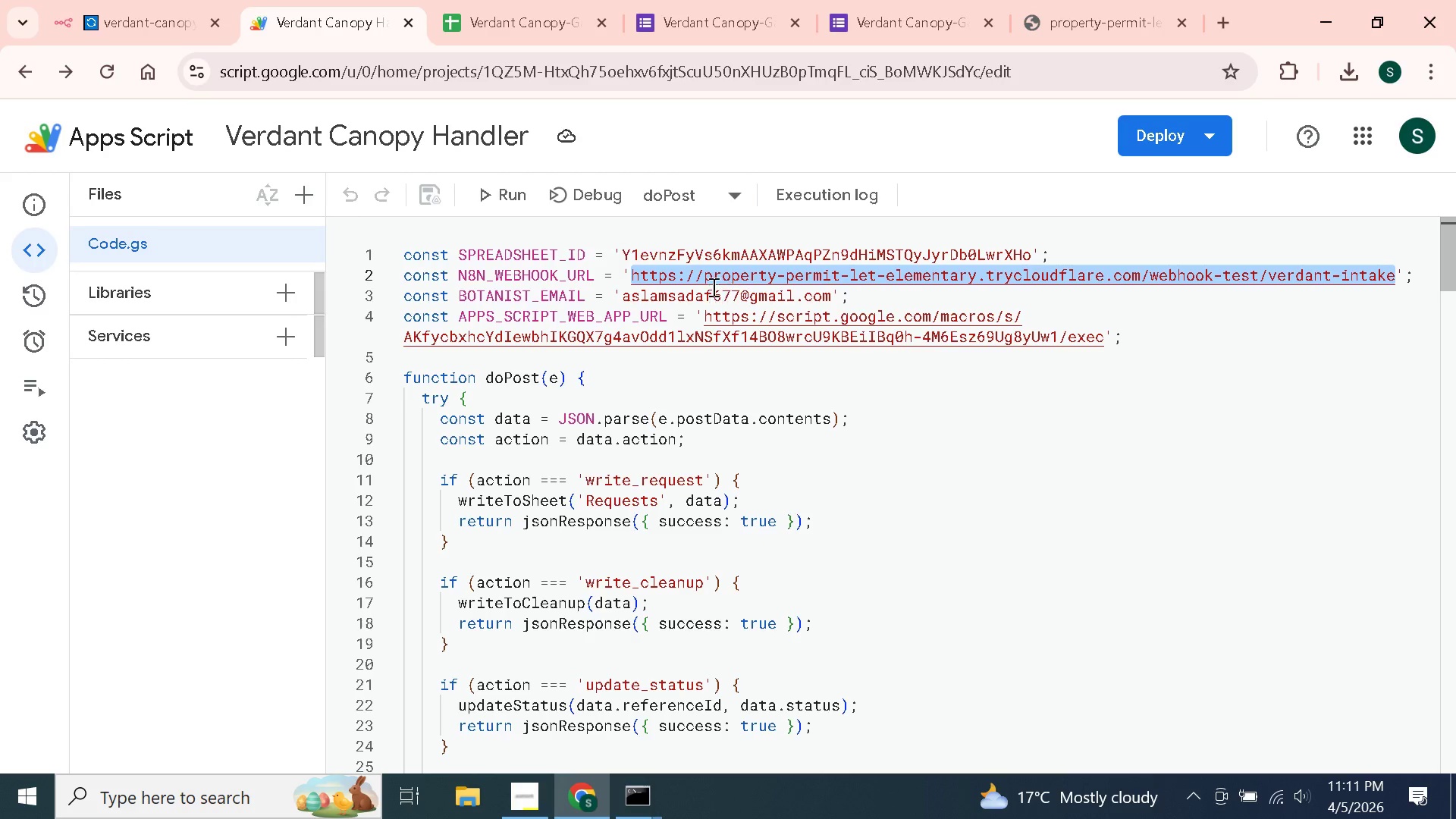 
left_click([712, 281])
 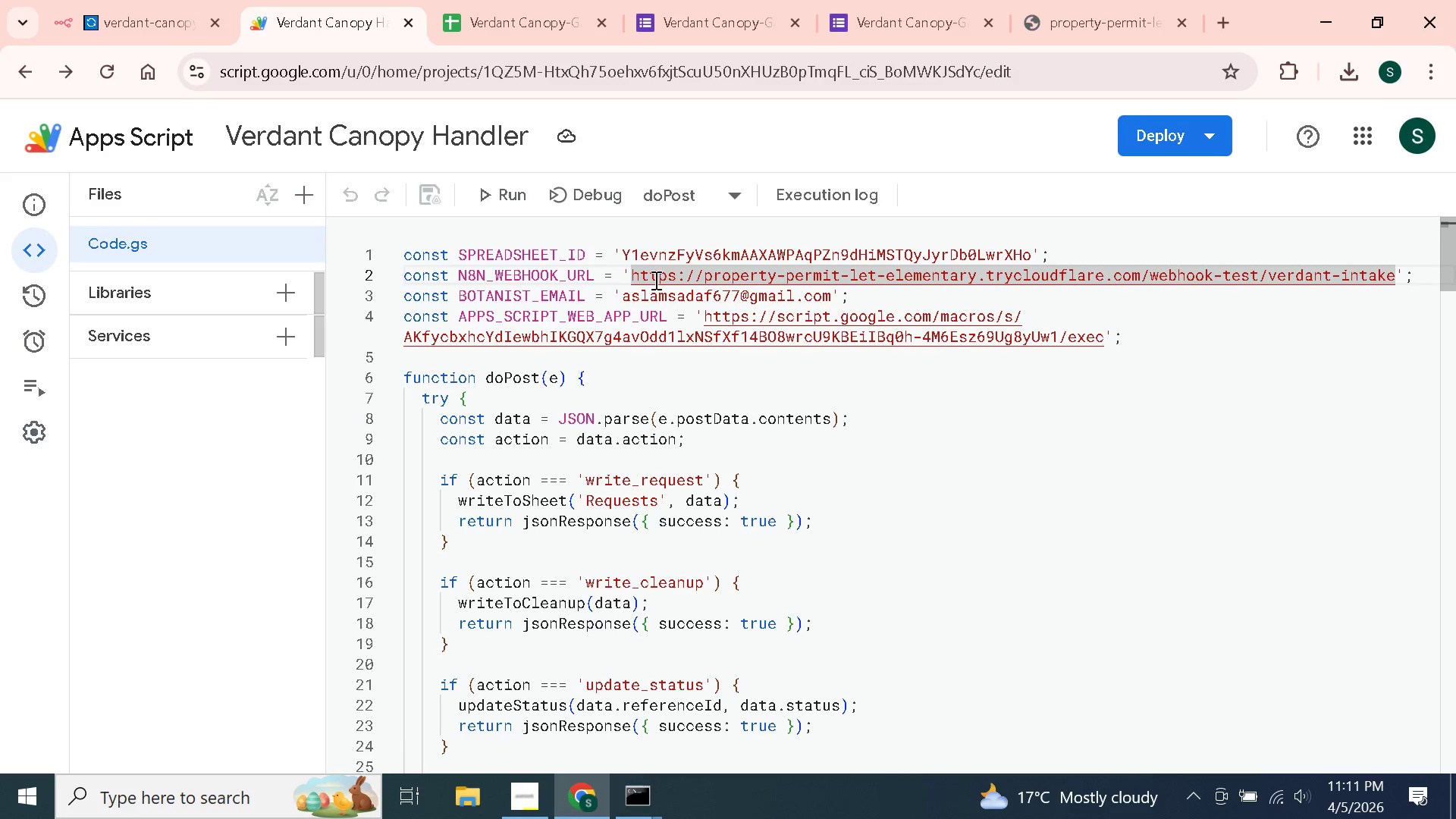 
left_click([638, 280])
 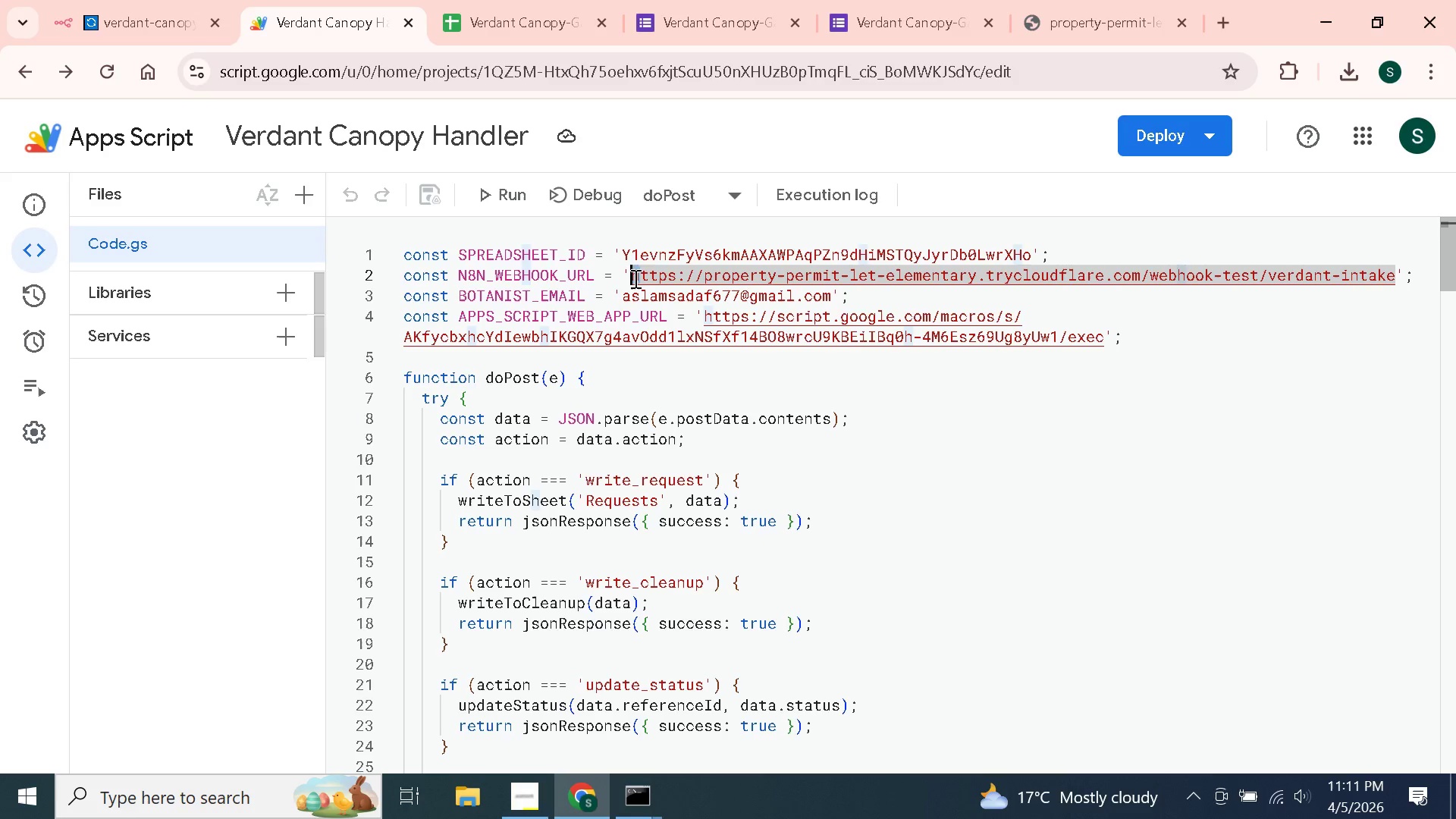 
double_click([634, 278])
 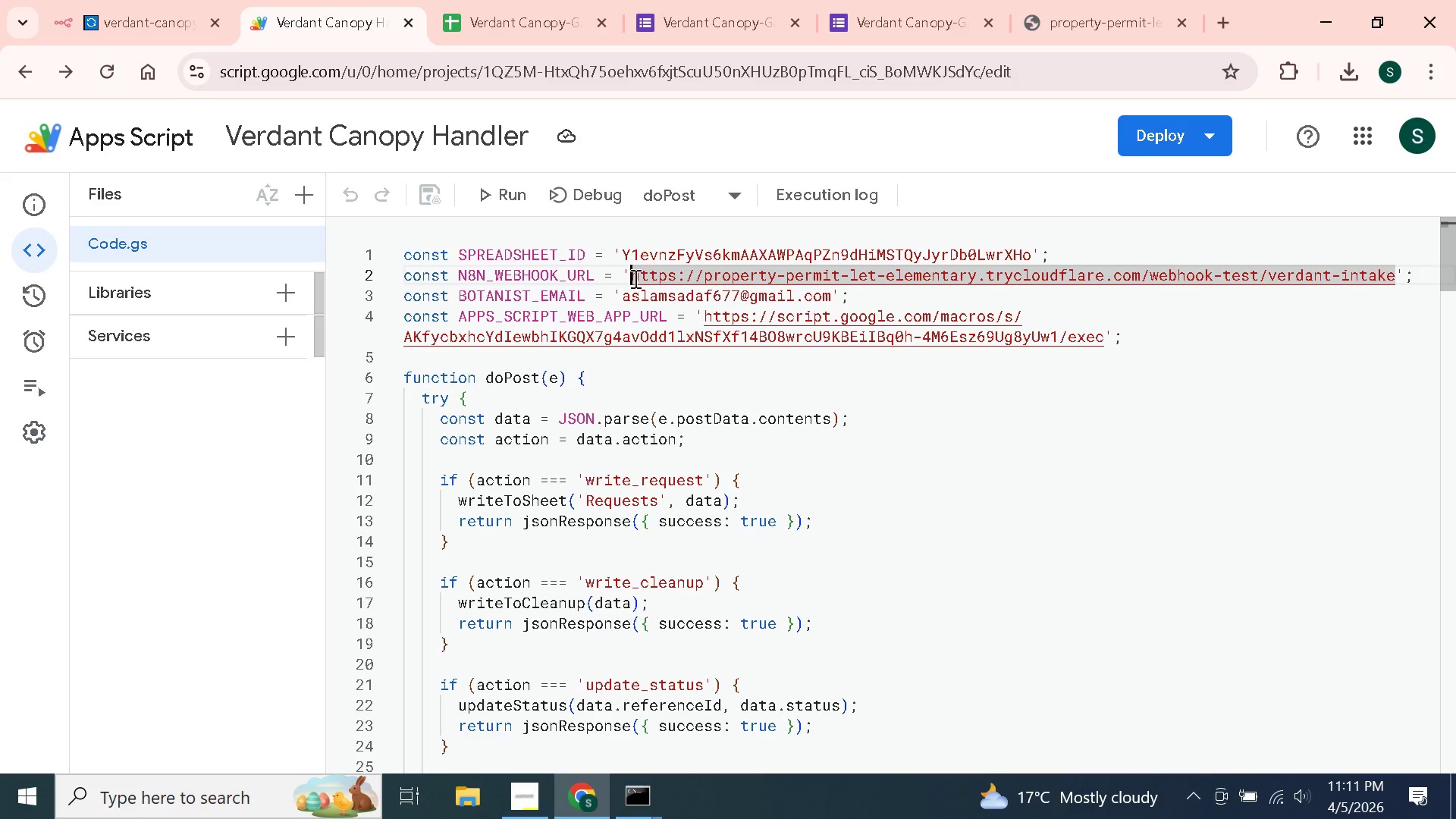 
left_click_drag(start_coordinate=[634, 278], to_coordinate=[1136, 285])
 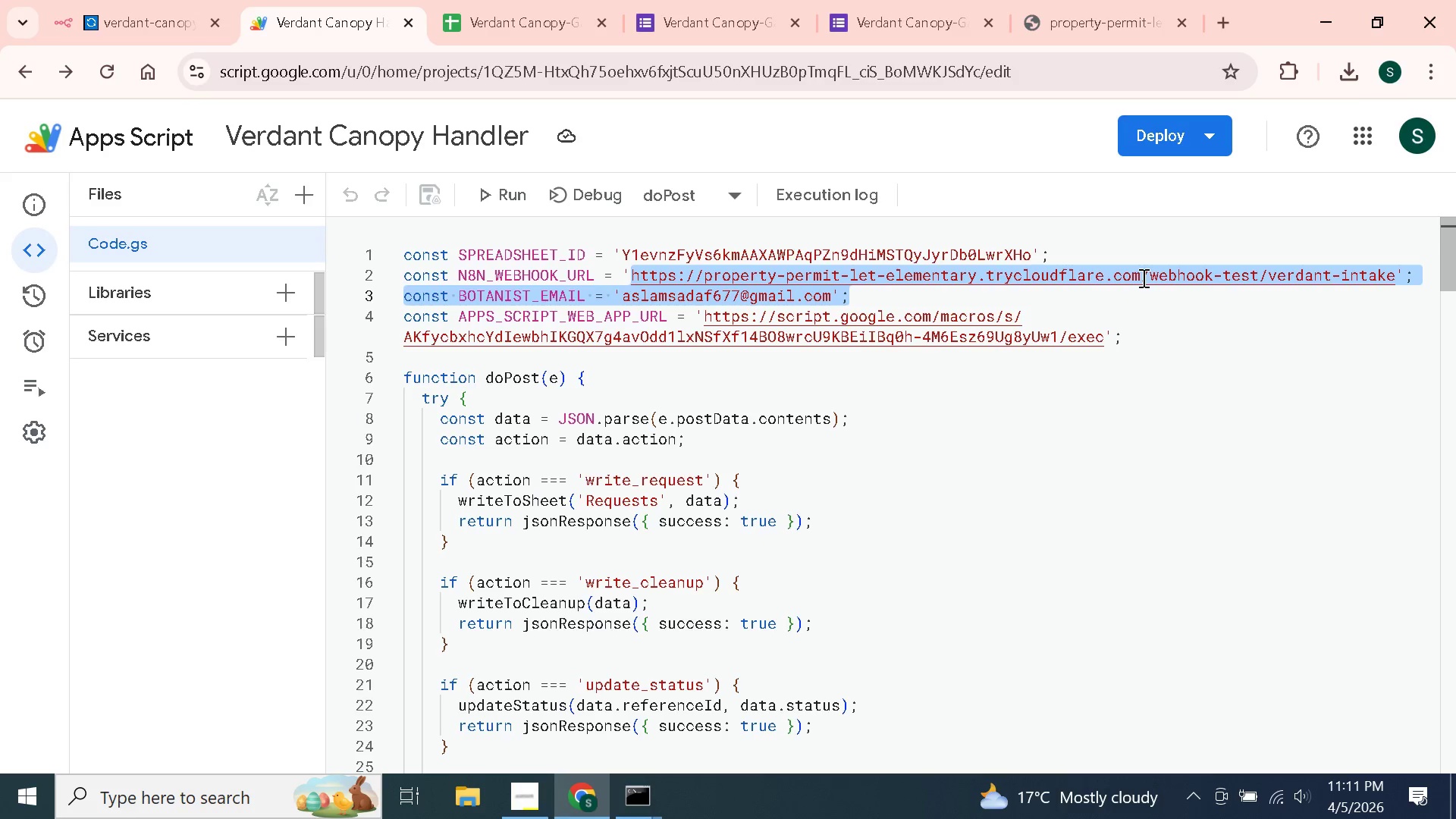 
left_click([1142, 278])
 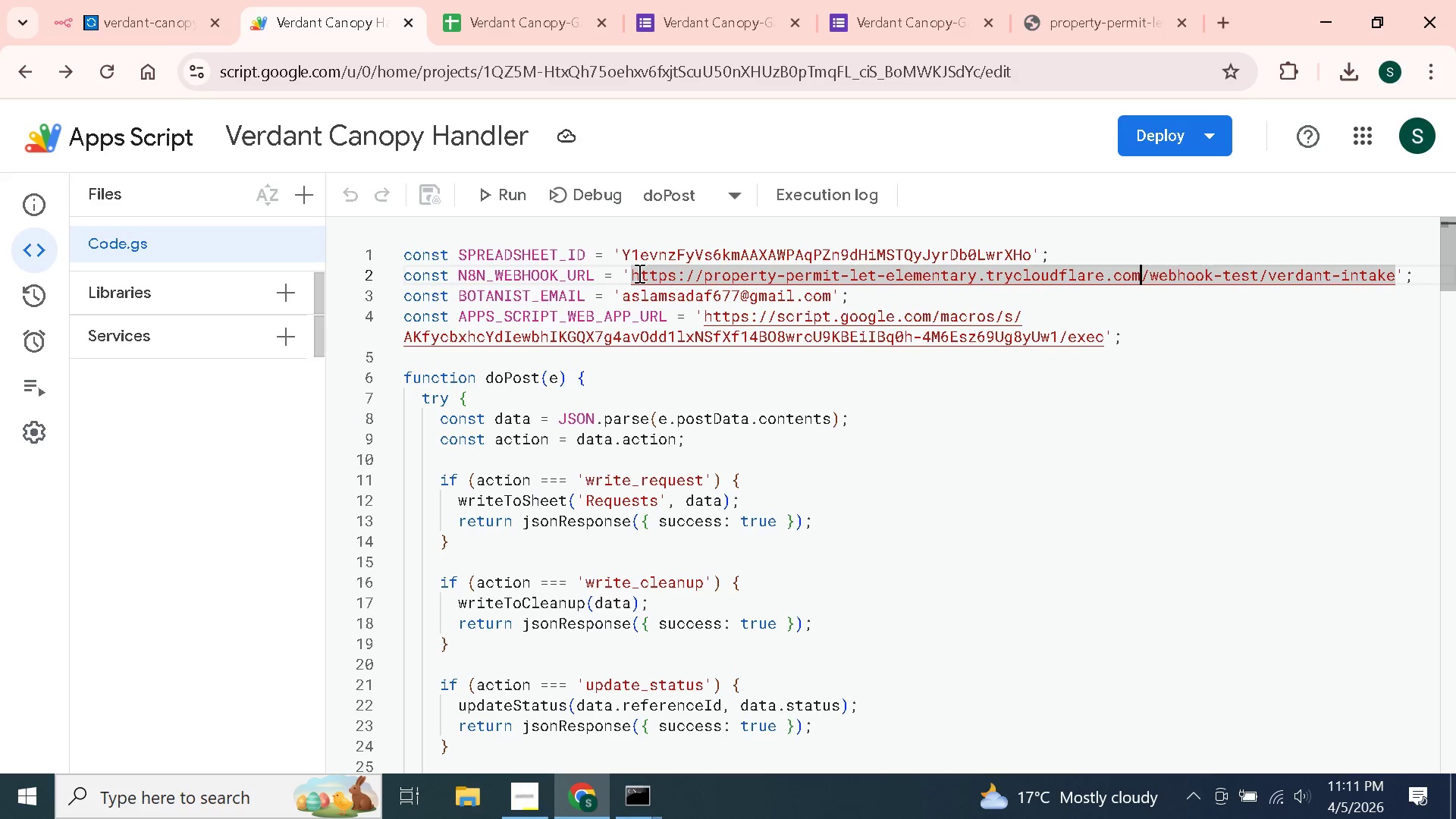 
left_click_drag(start_coordinate=[638, 273], to_coordinate=[644, 274])
 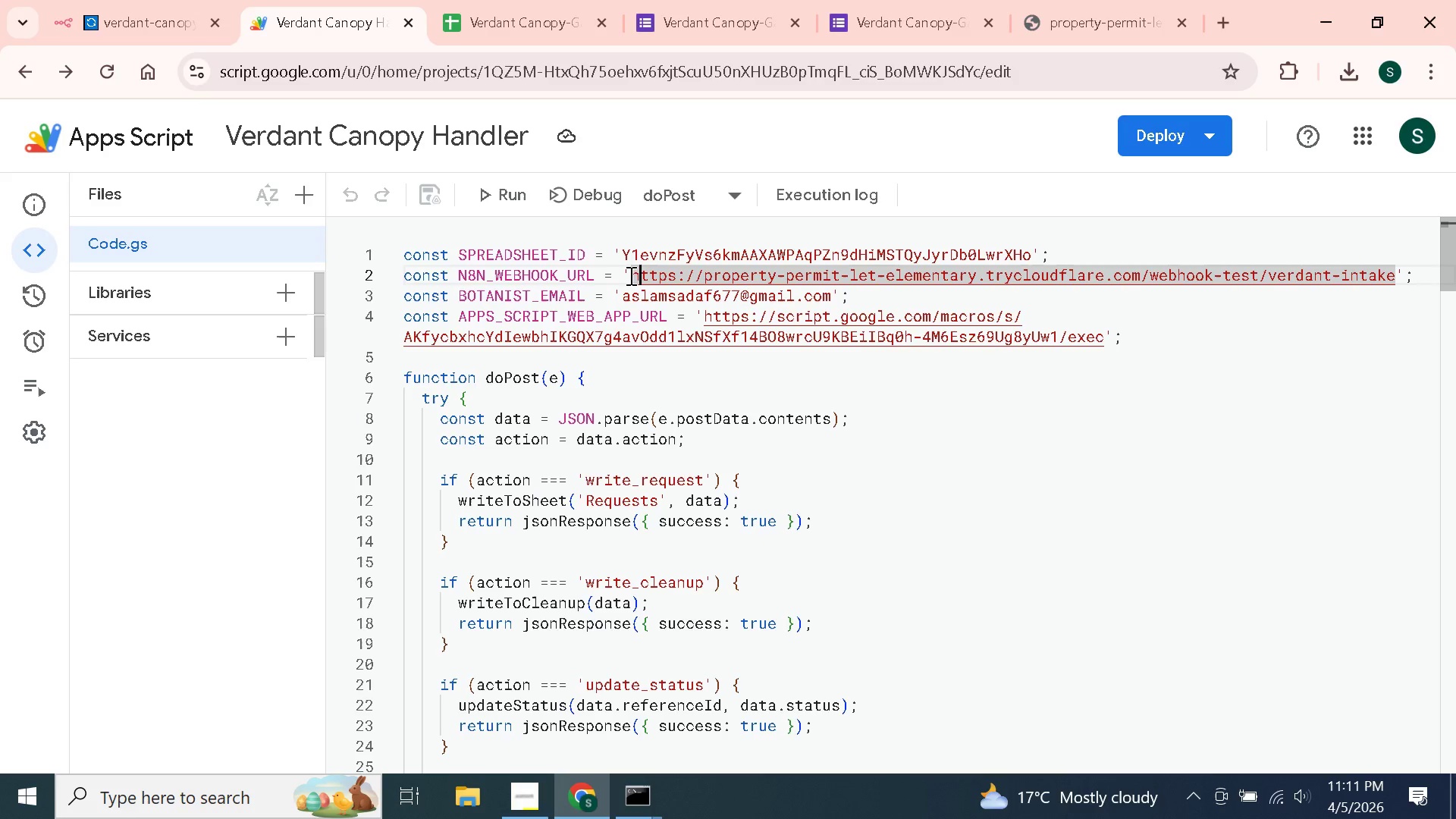 
left_click_drag(start_coordinate=[629, 275], to_coordinate=[1139, 284])
 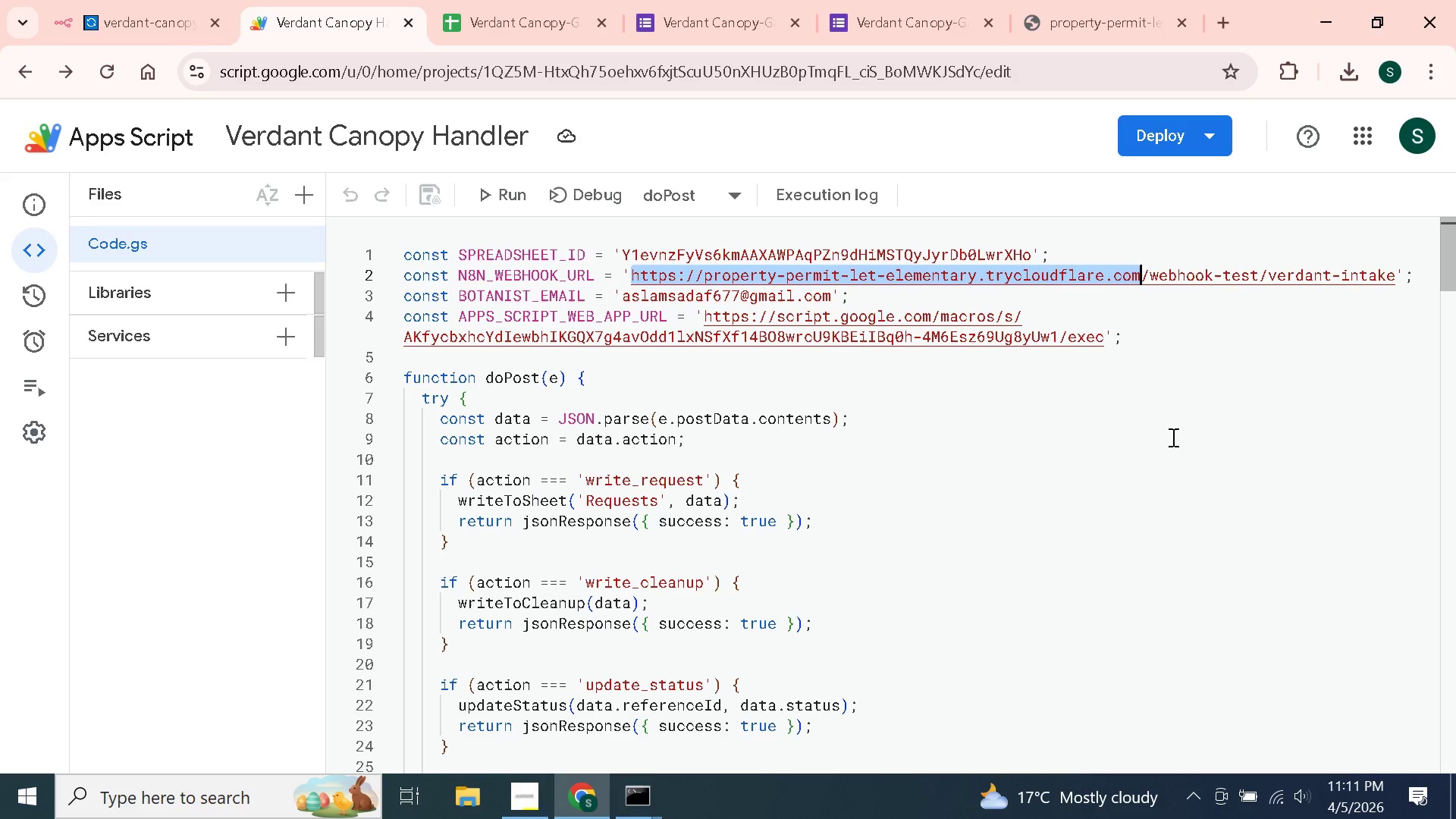 
key(Control+V)
 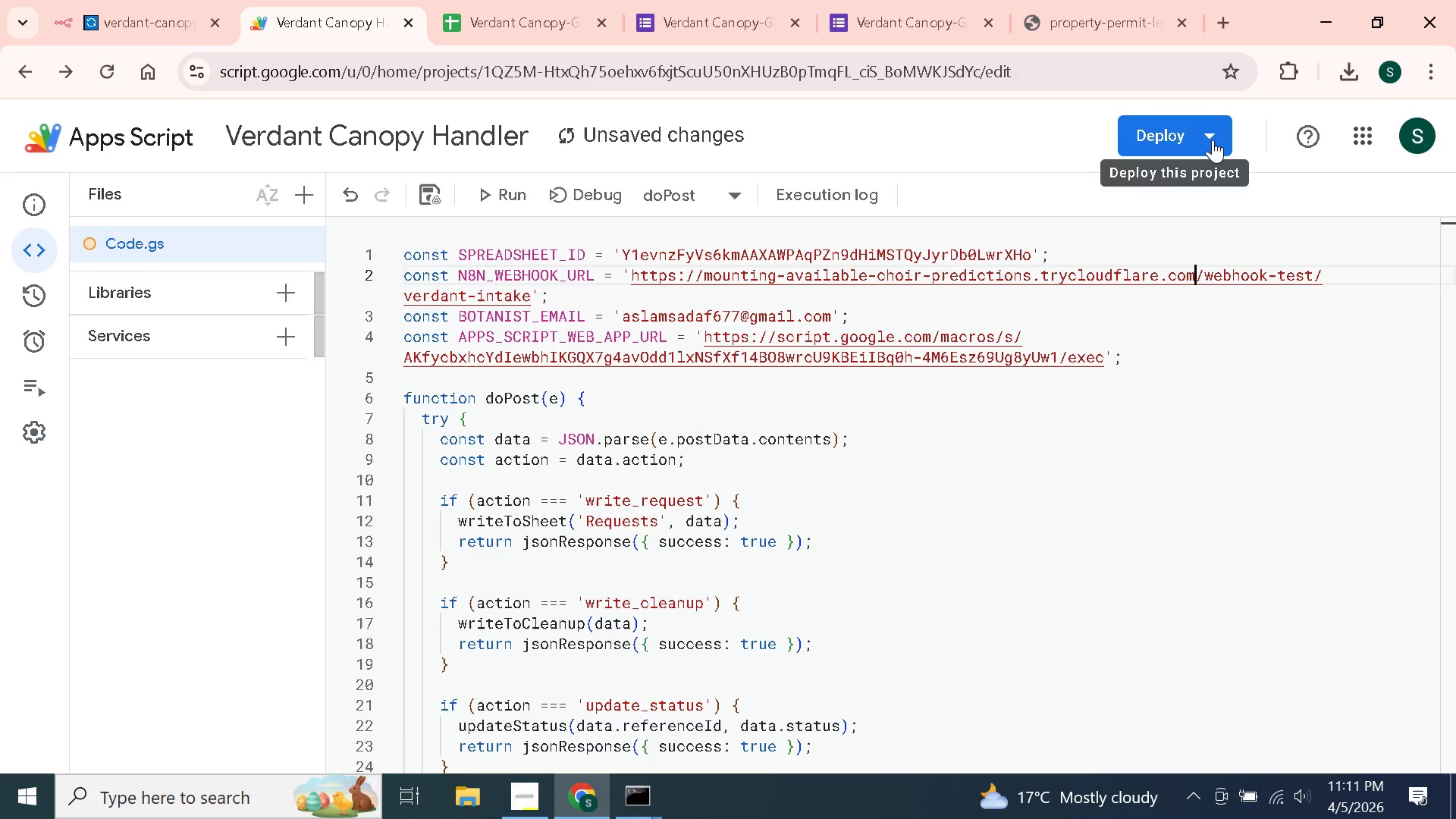 
wait(12.11)
 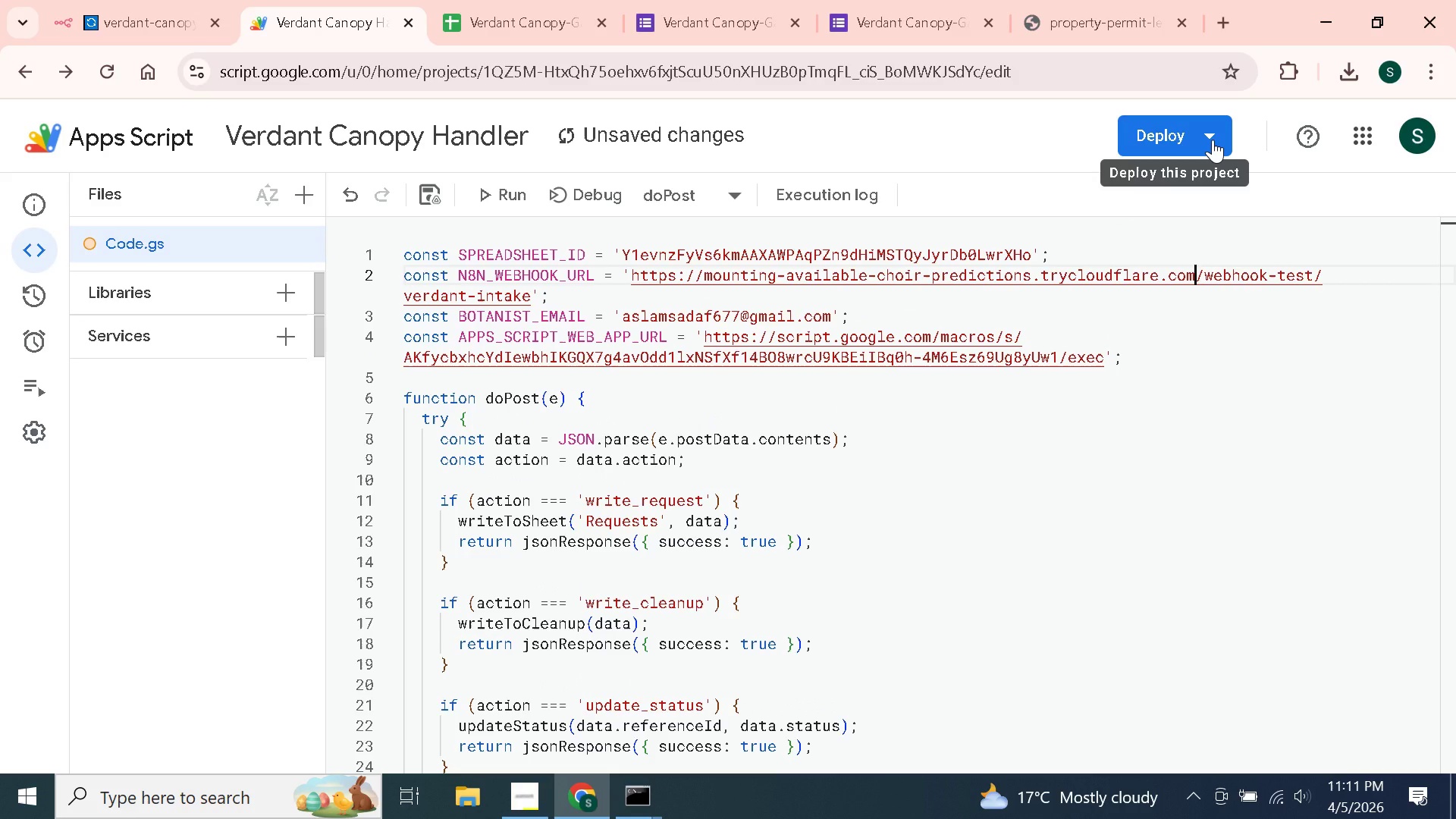 
left_click([1213, 140])
 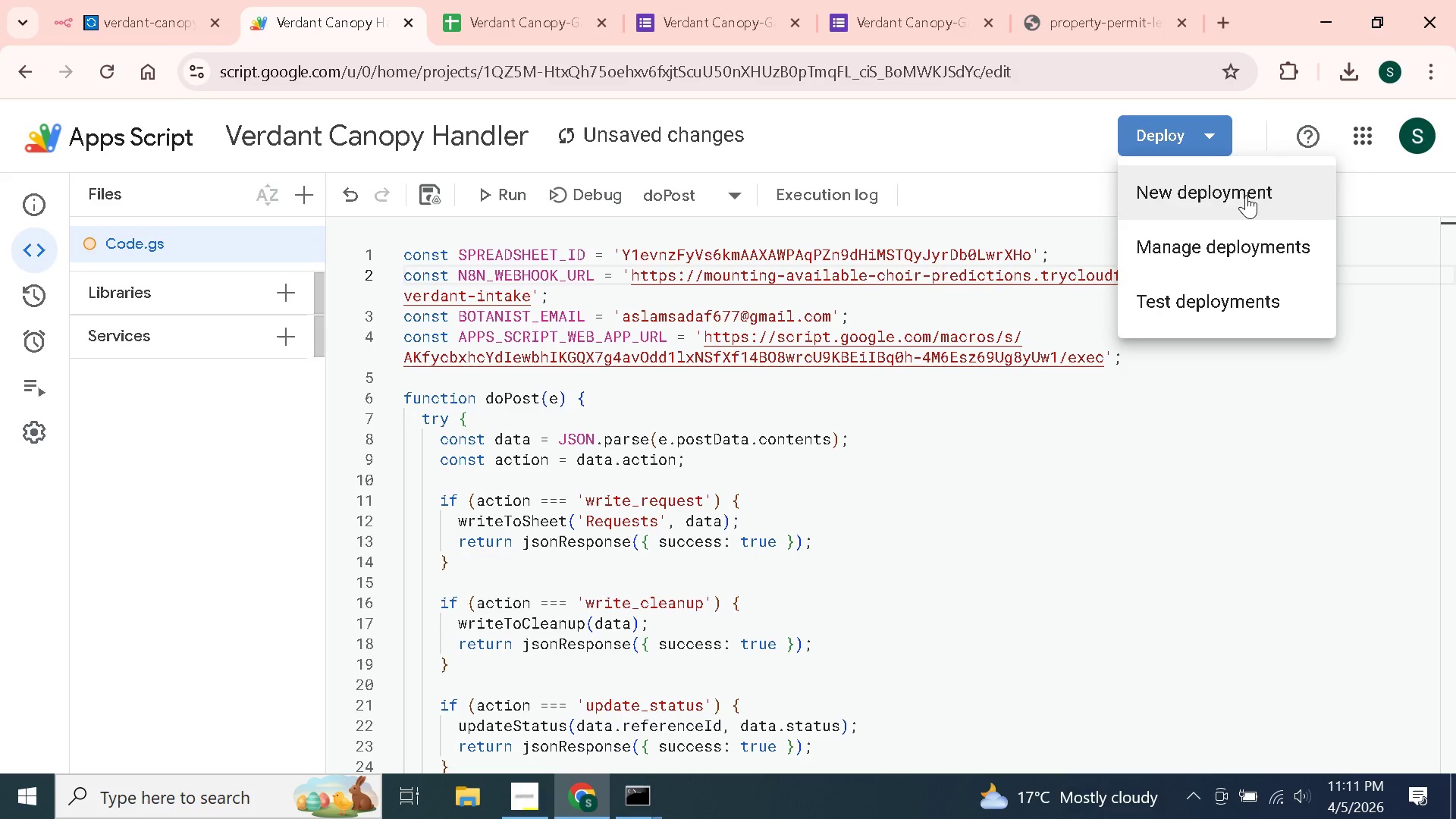 
left_click([1246, 195])
 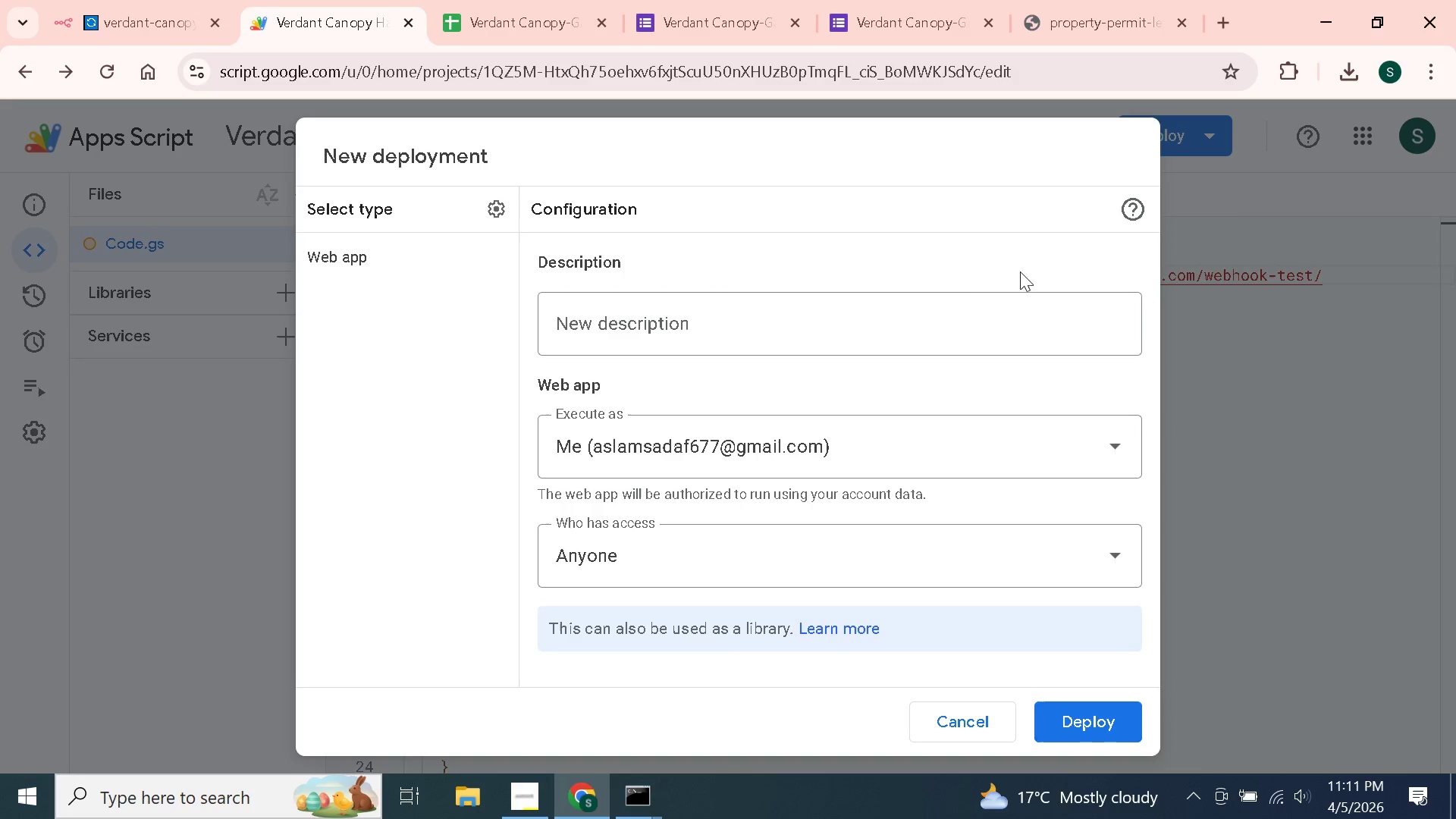 
left_click([897, 319])
 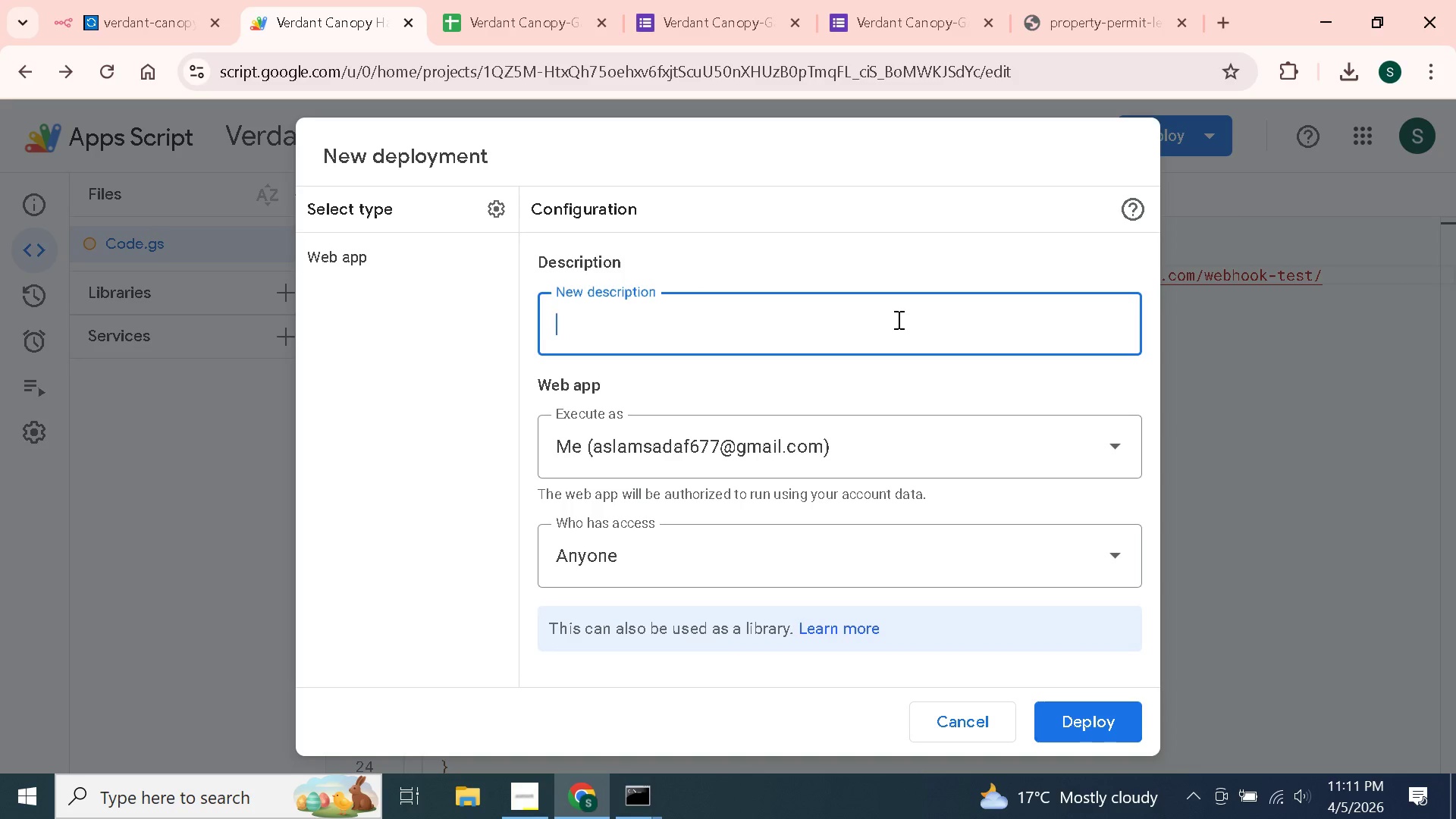 
type(Verdant n8n)
 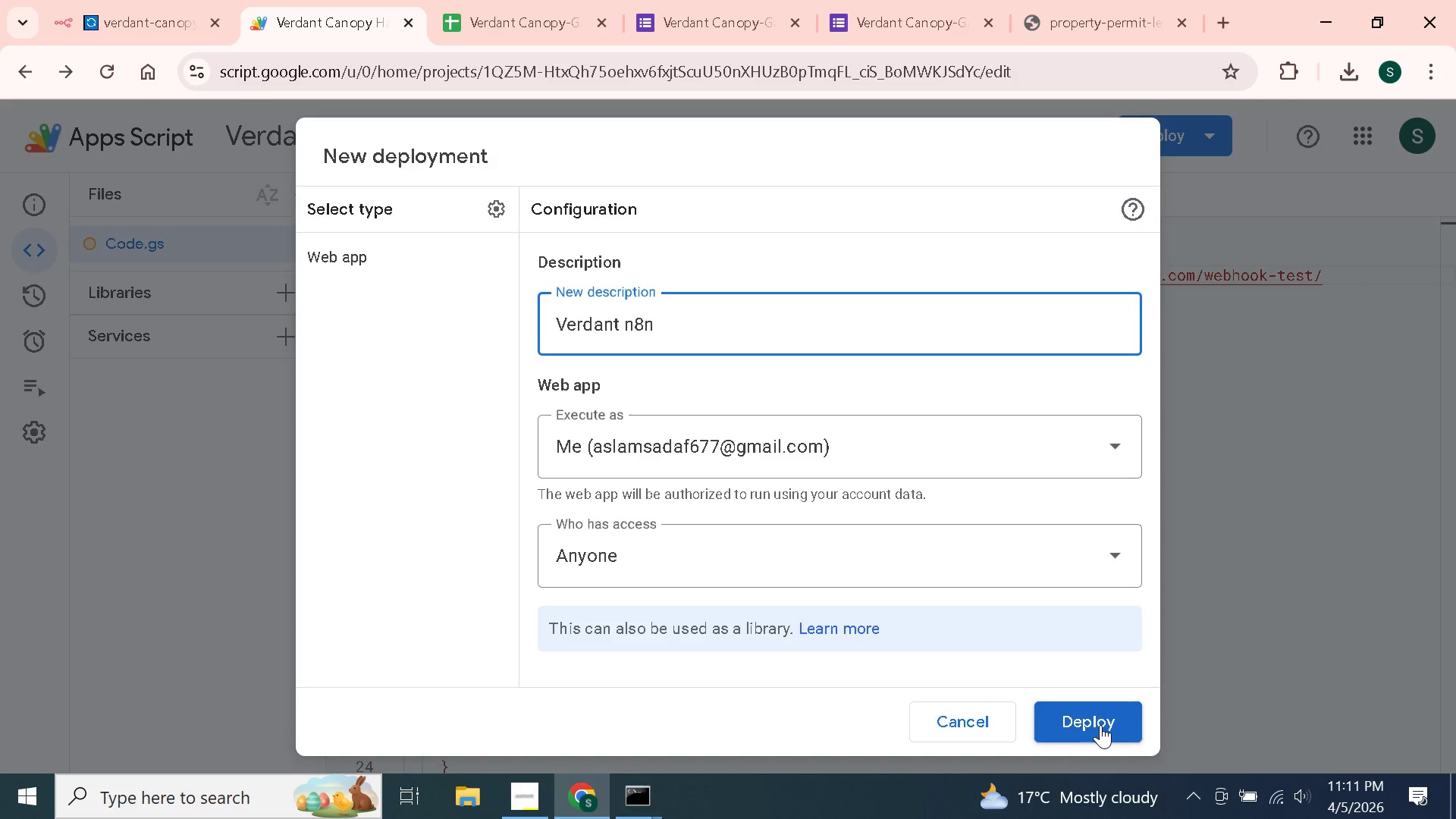 
left_click([1100, 725])
 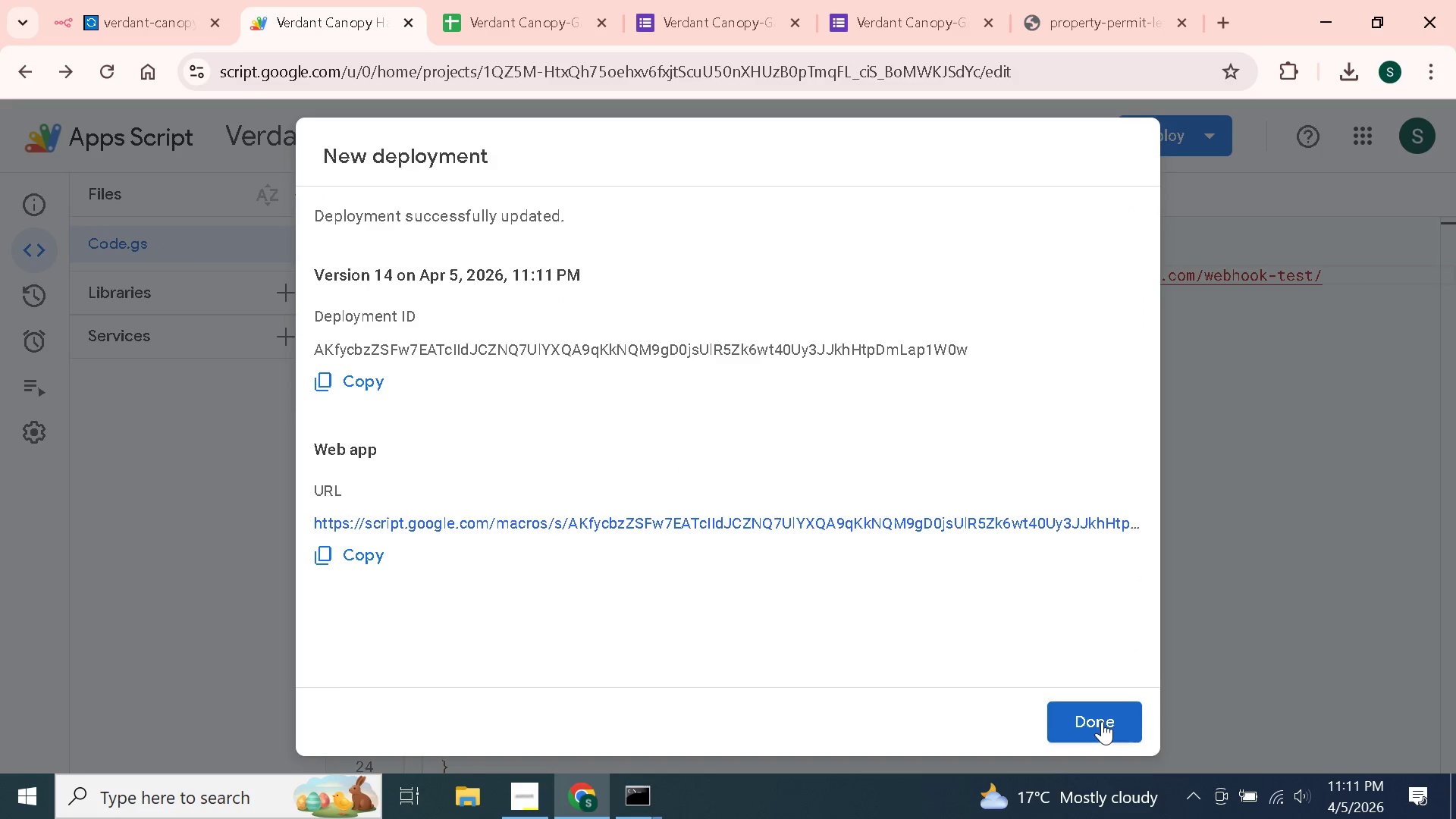 
wait(5.25)
 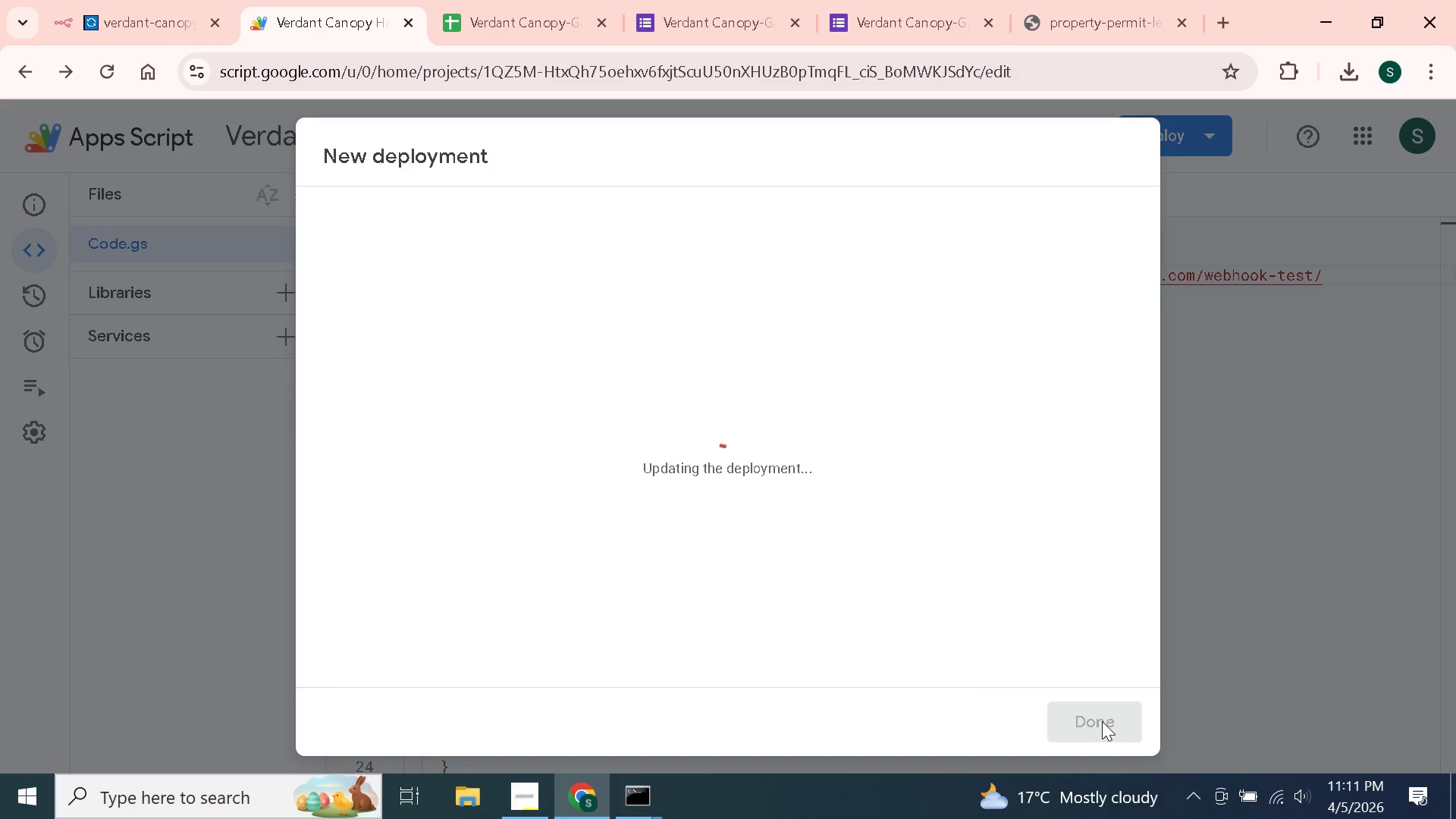 
left_click([346, 552])
 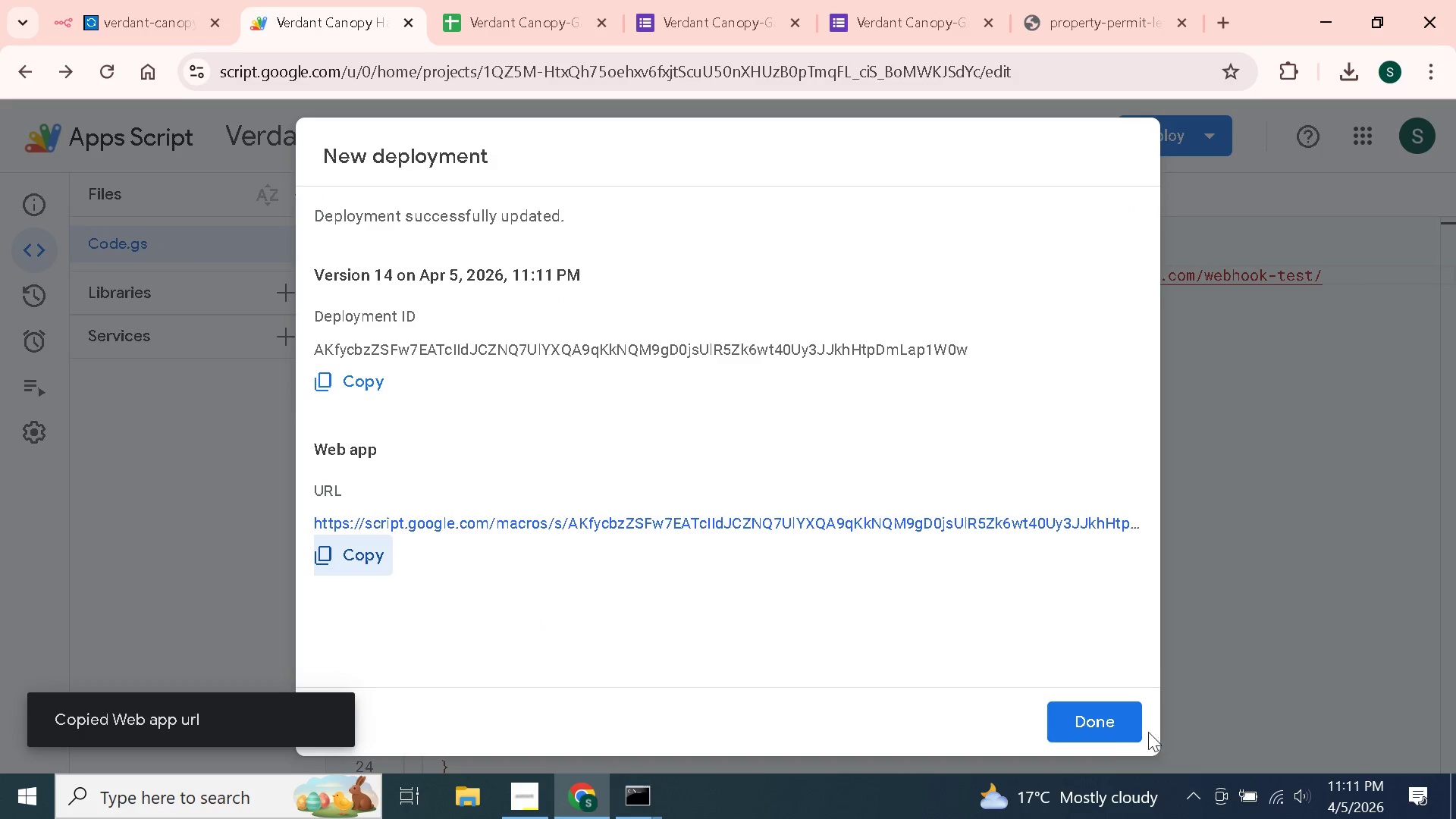 
left_click([1108, 732])
 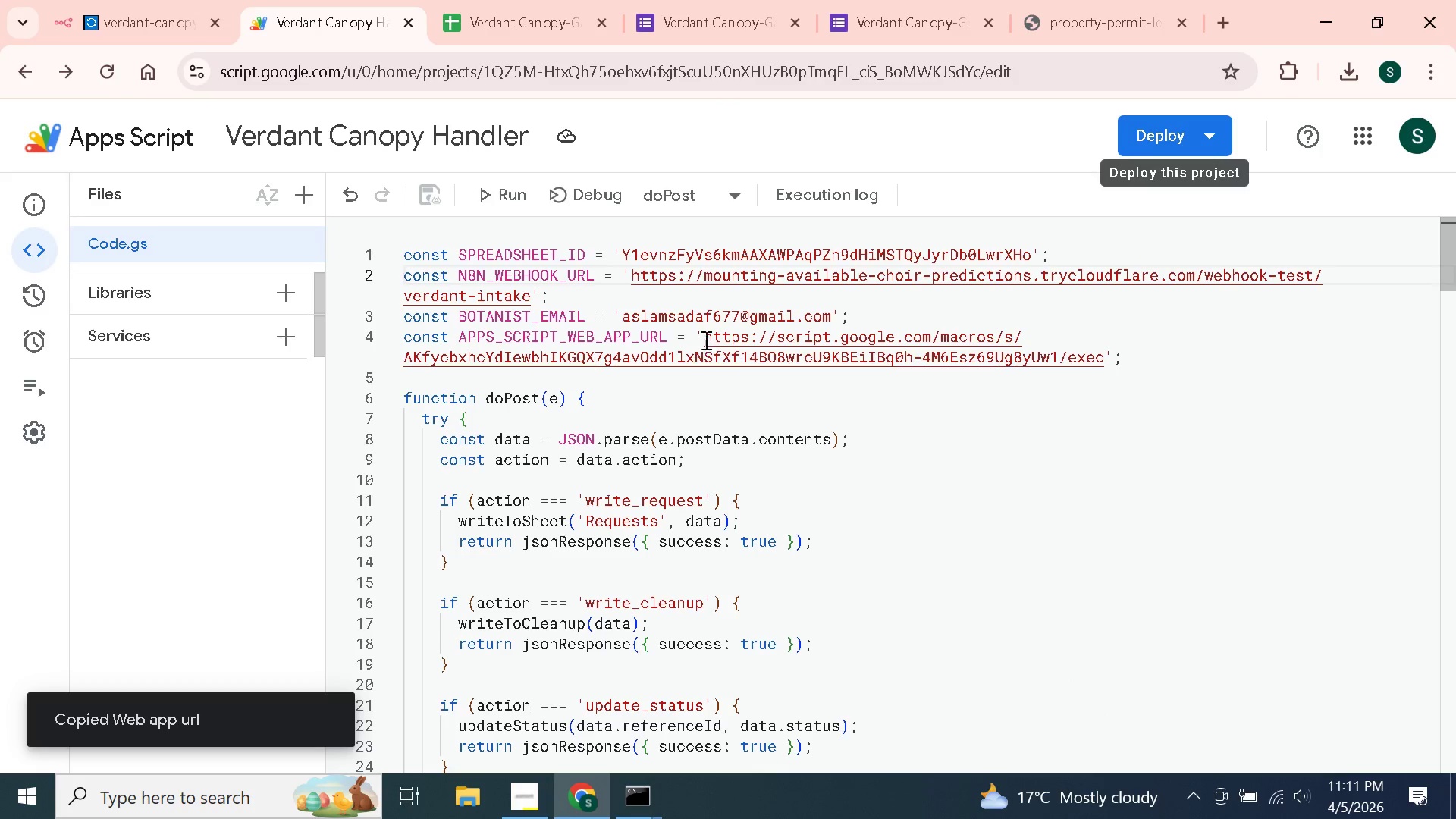 
left_click_drag(start_coordinate=[706, 337], to_coordinate=[1102, 364])
 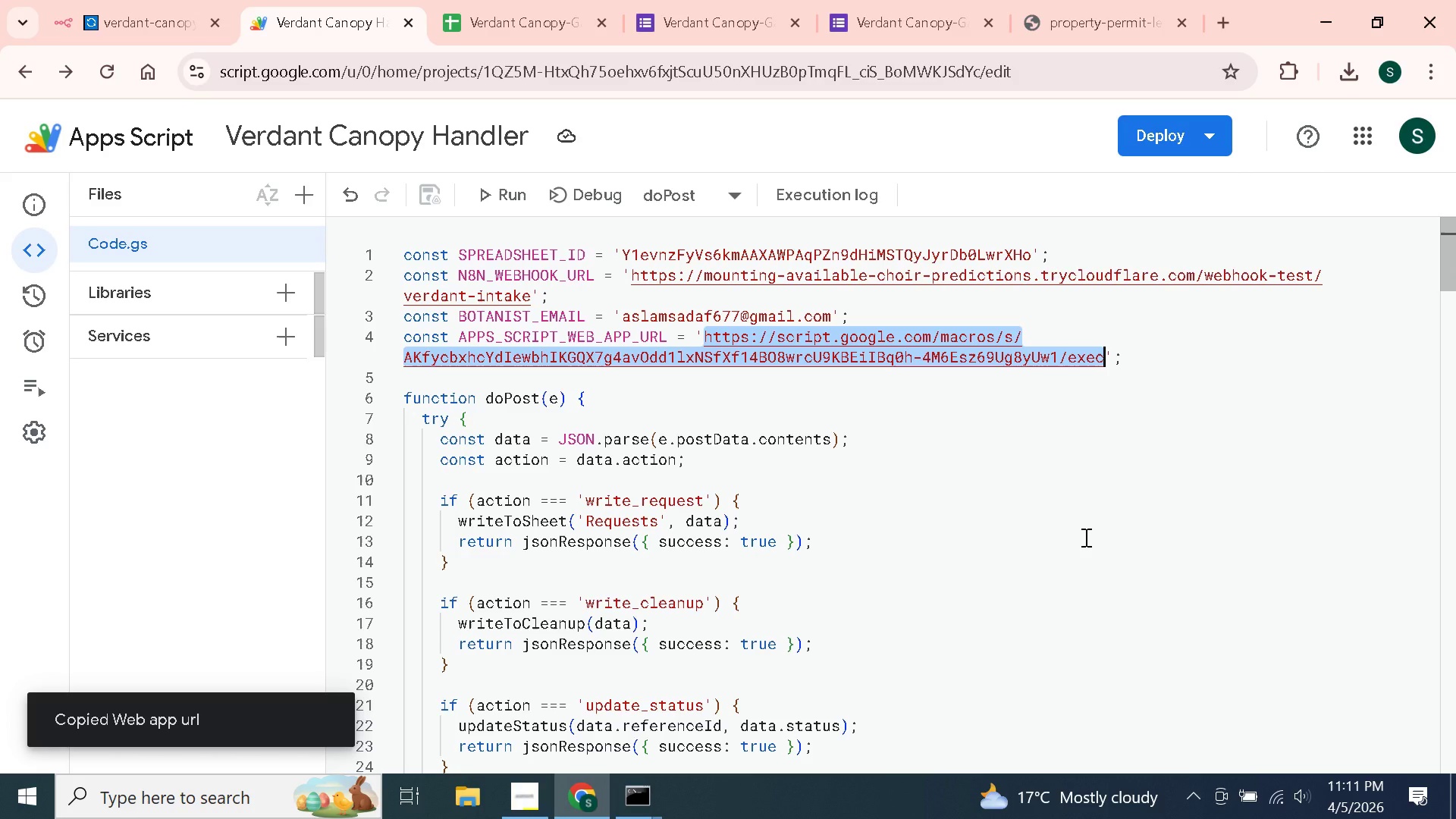 
key(Control+V)
 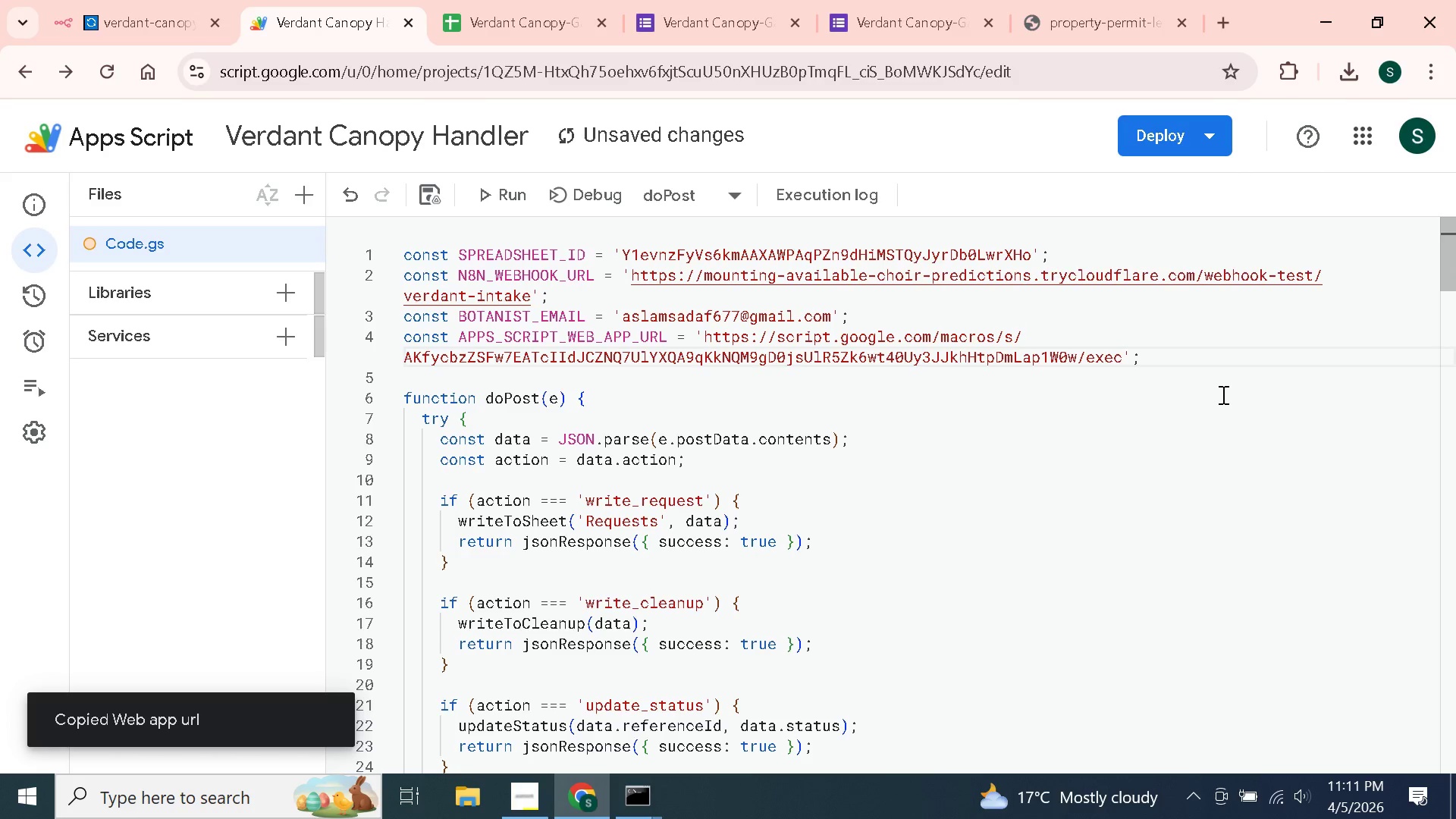 
left_click([1222, 394])
 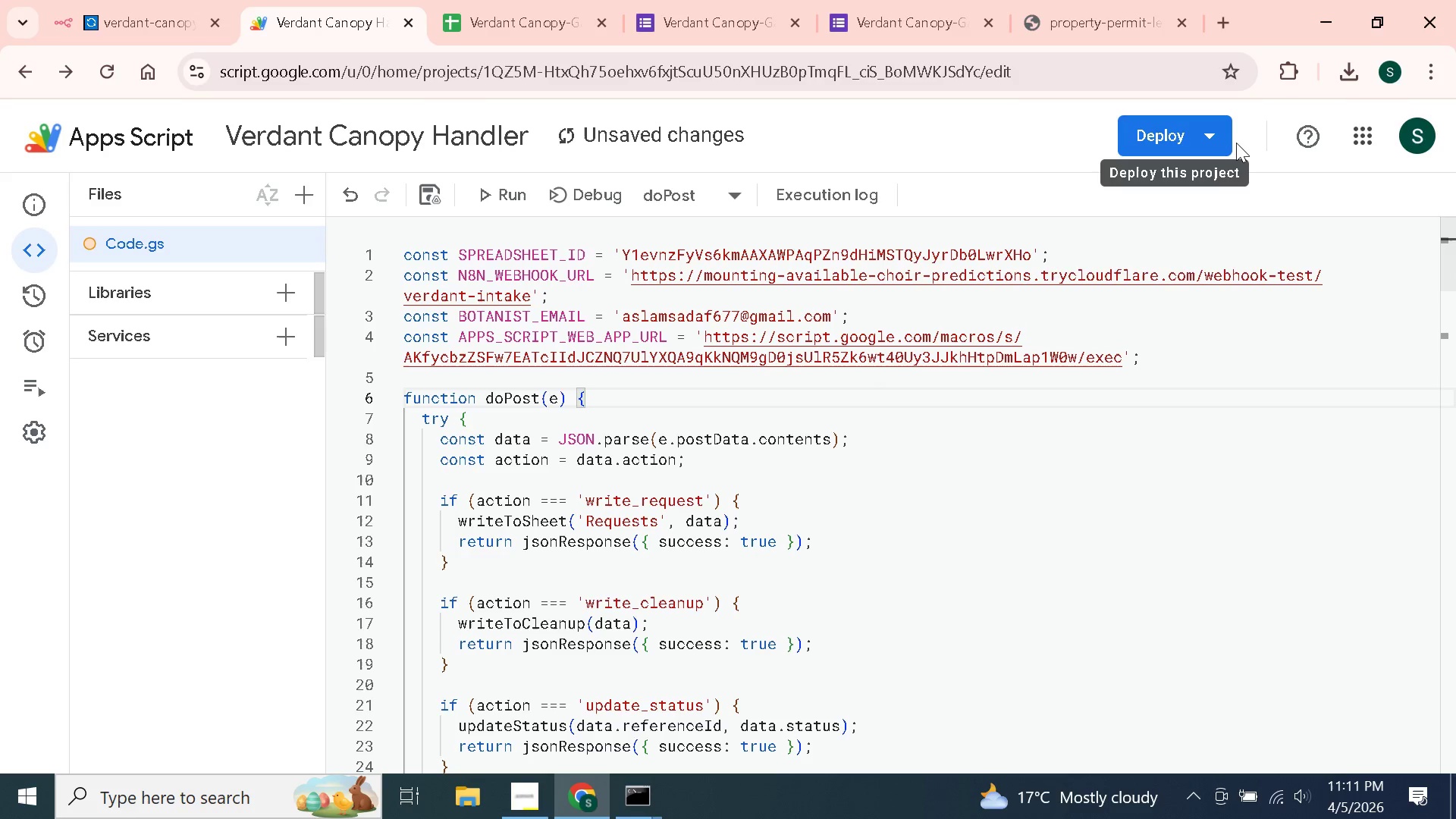 
left_click([1207, 133])
 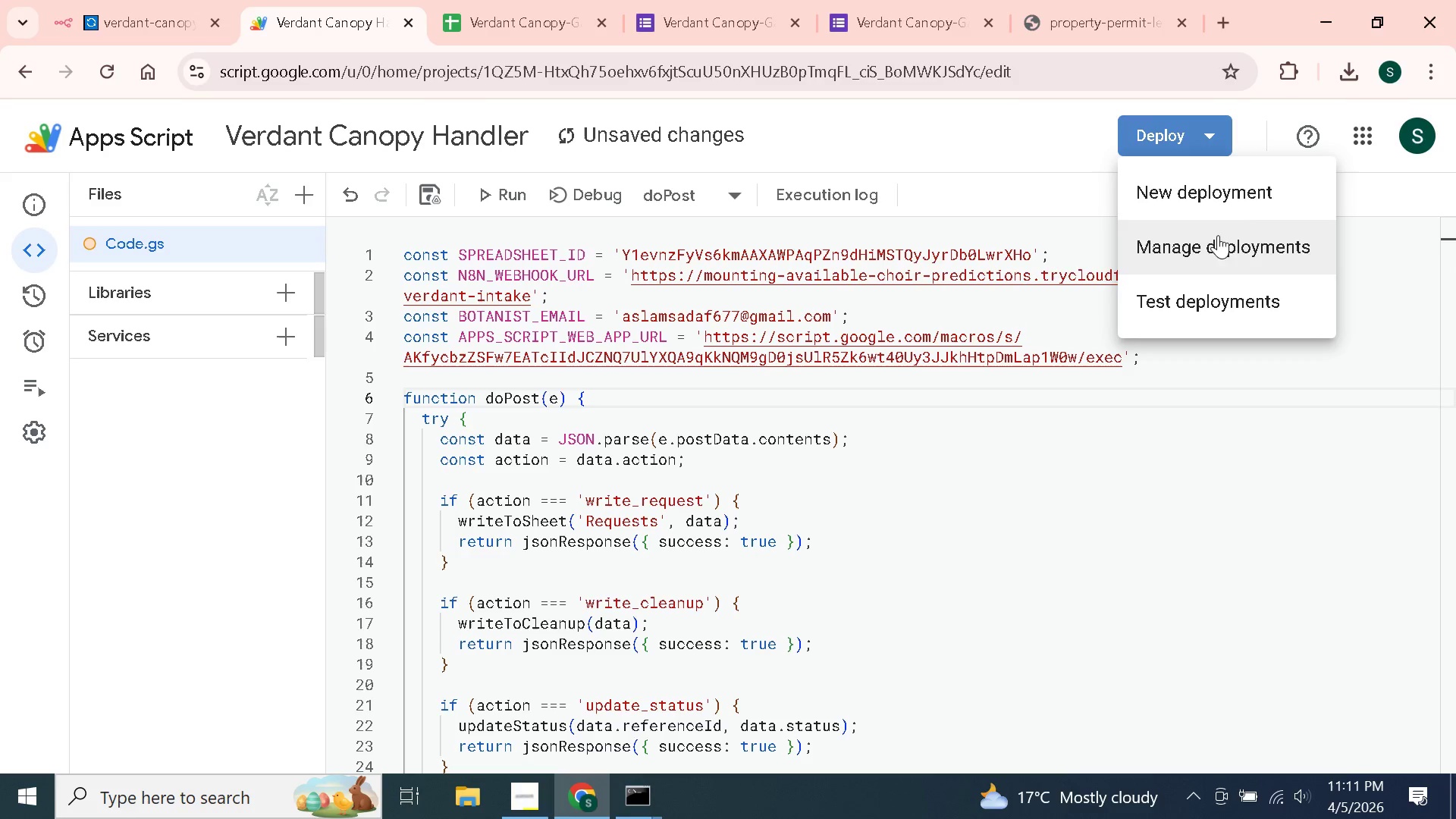 
left_click([1218, 235])
 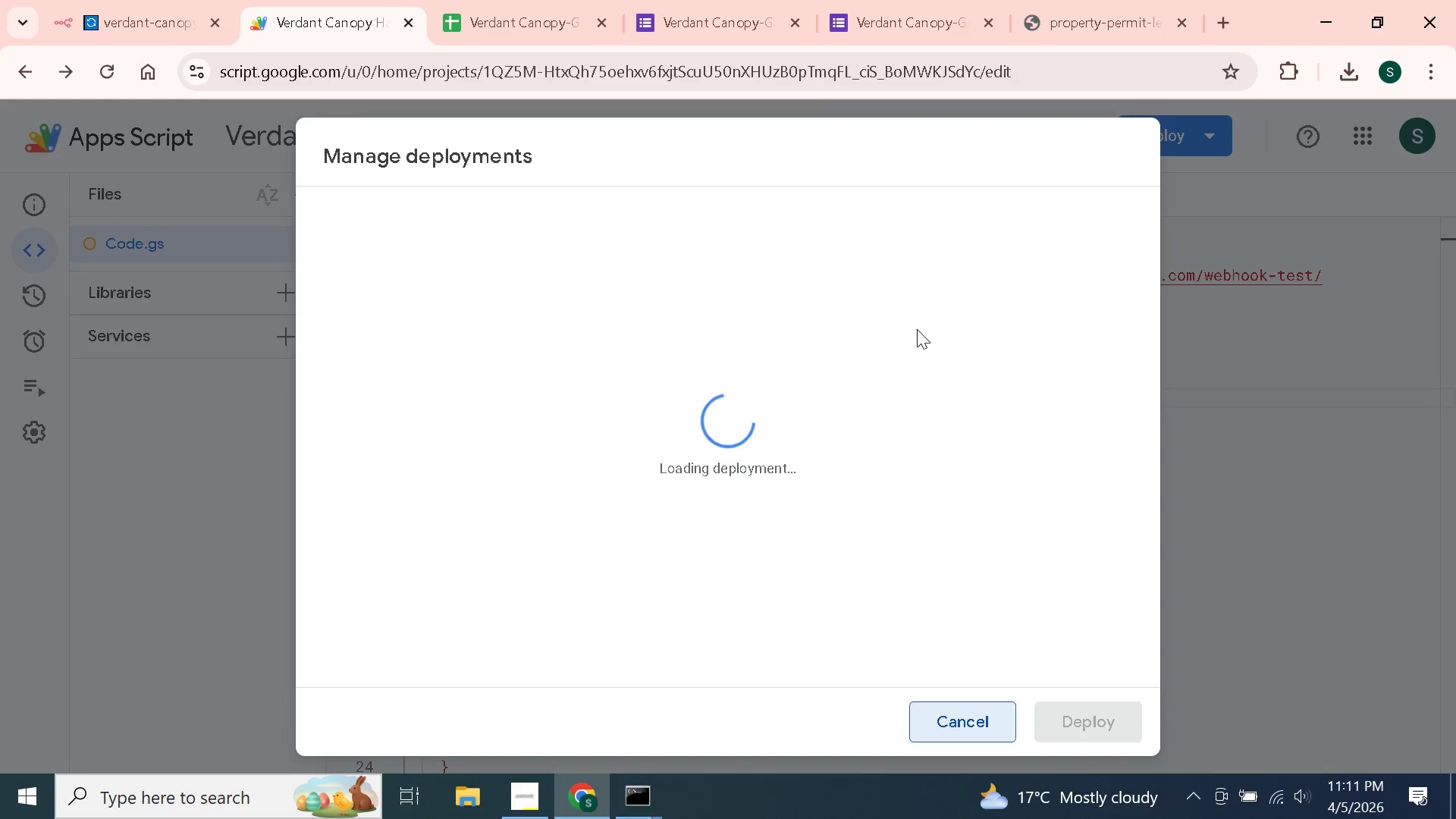 
mouse_move([526, 342])
 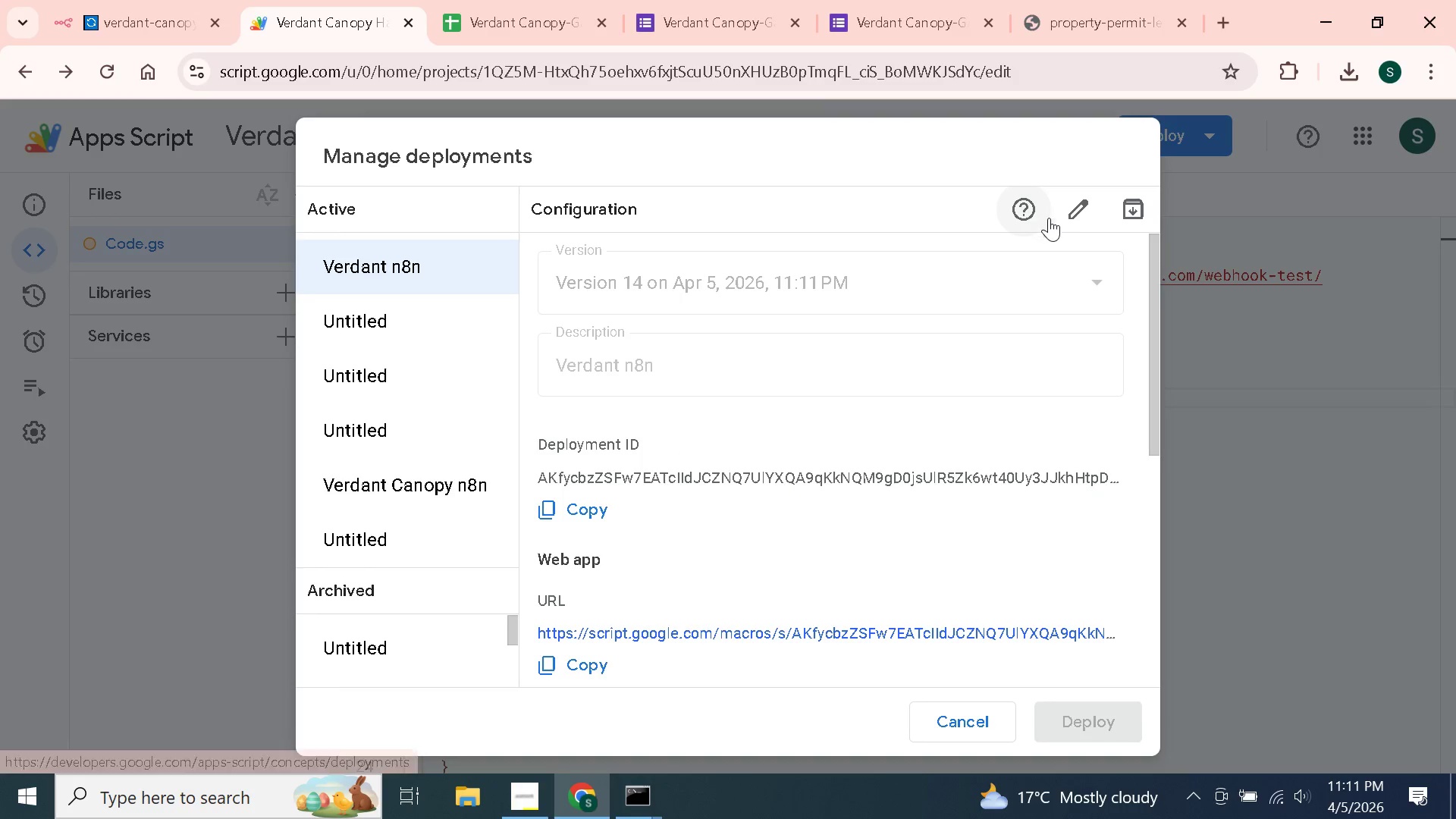 
left_click([1069, 211])
 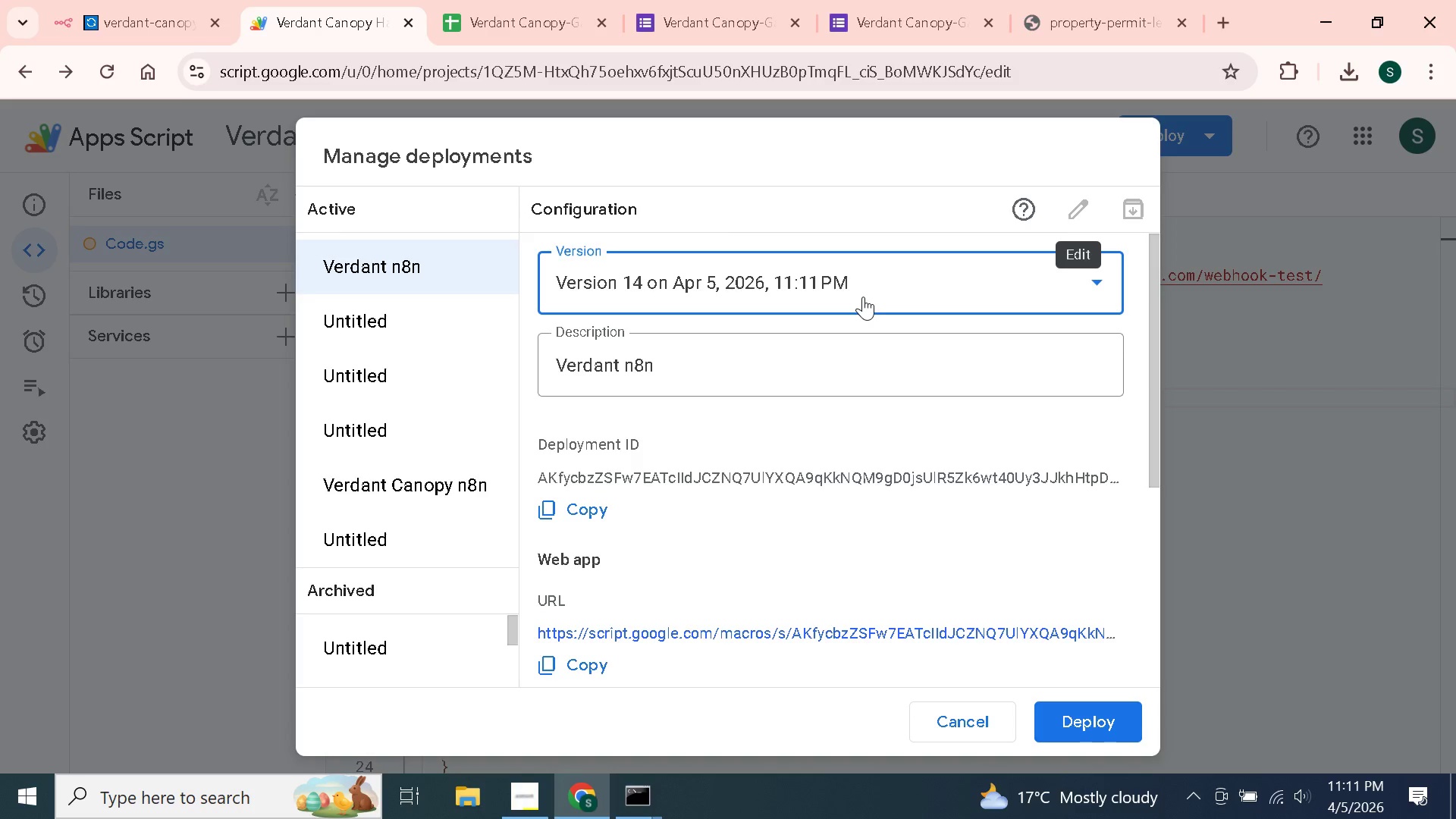 
left_click([861, 297])
 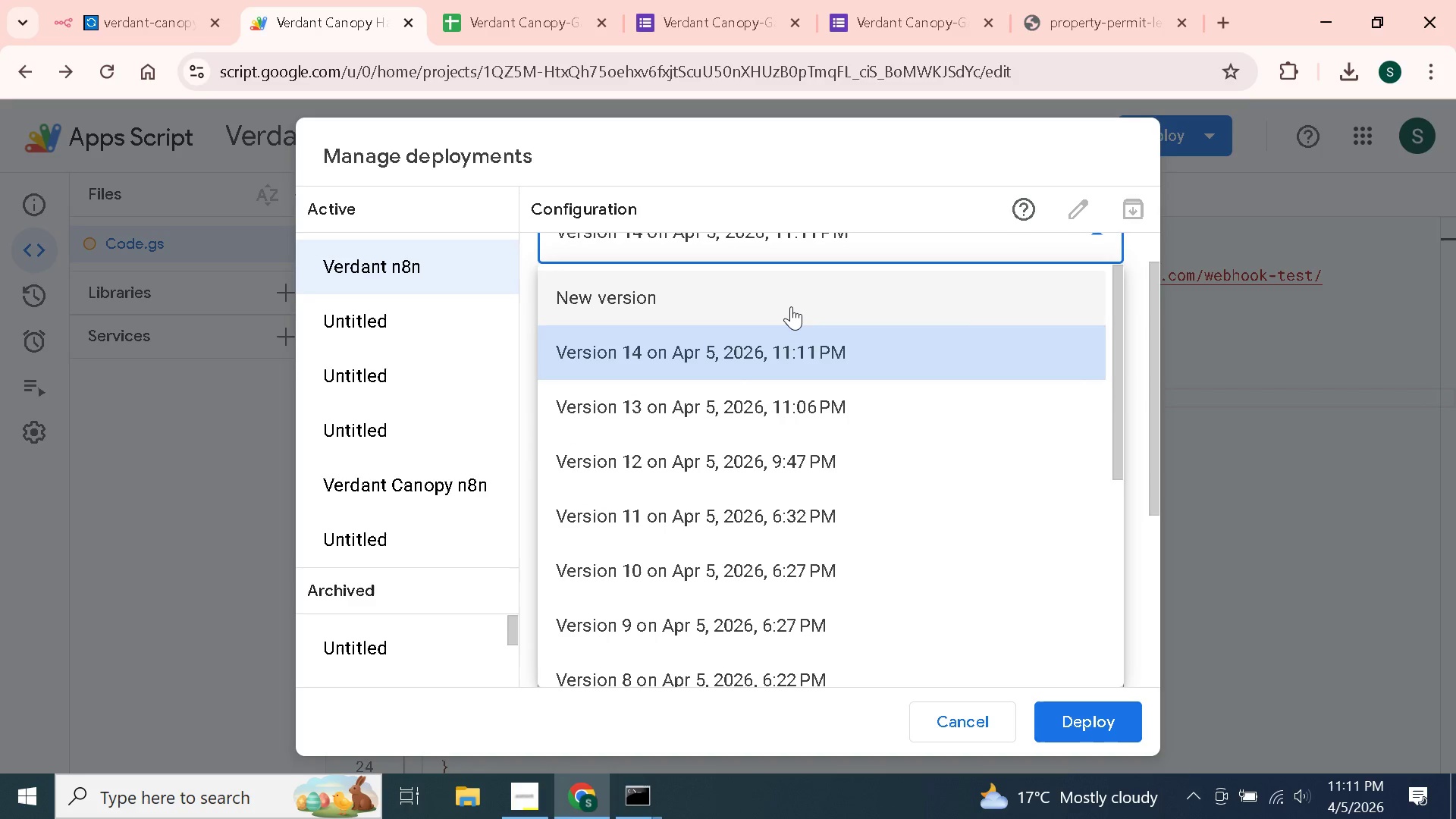 
left_click([791, 306])
 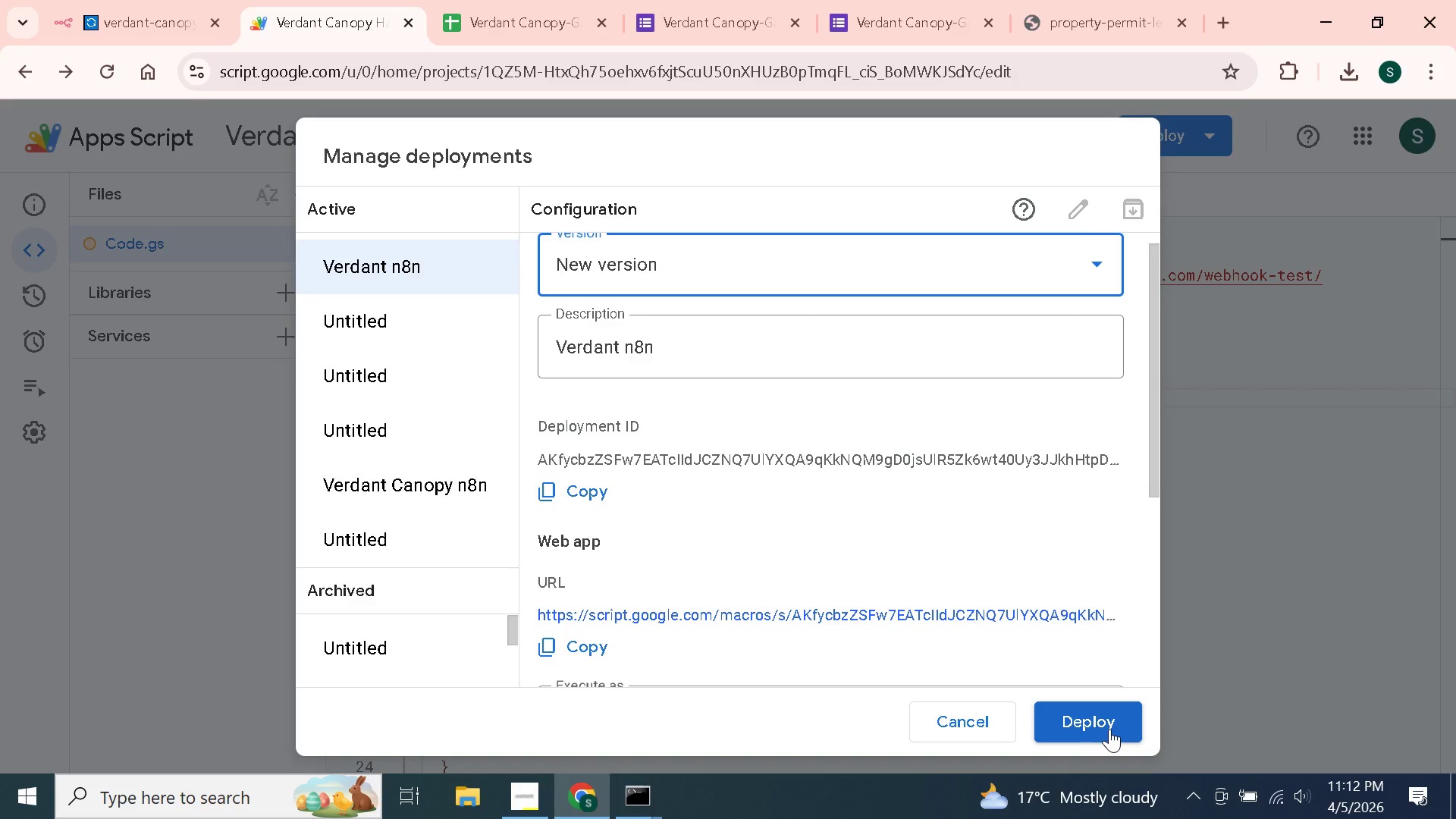 
left_click([1109, 729])
 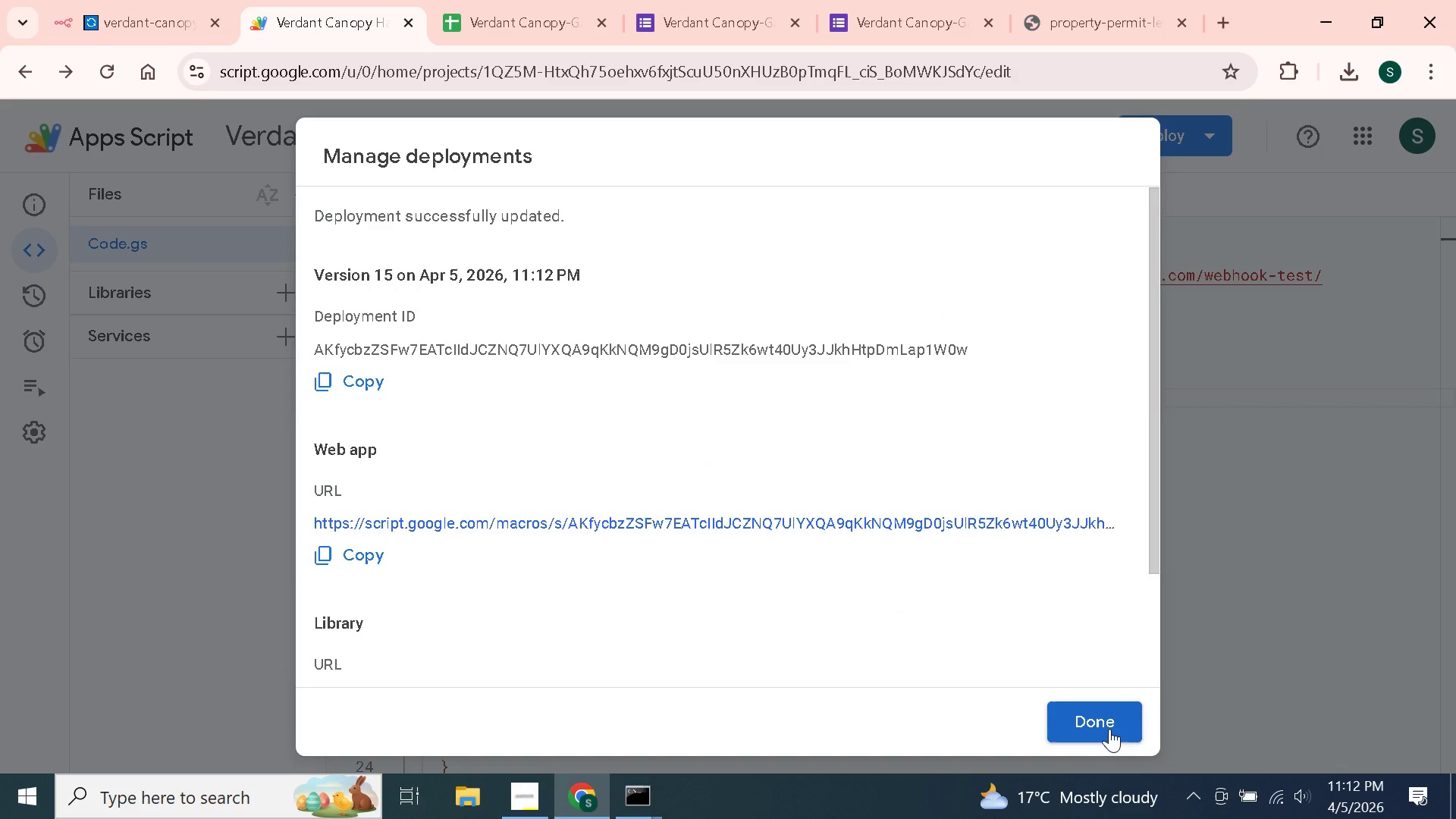 
wait(7.42)
 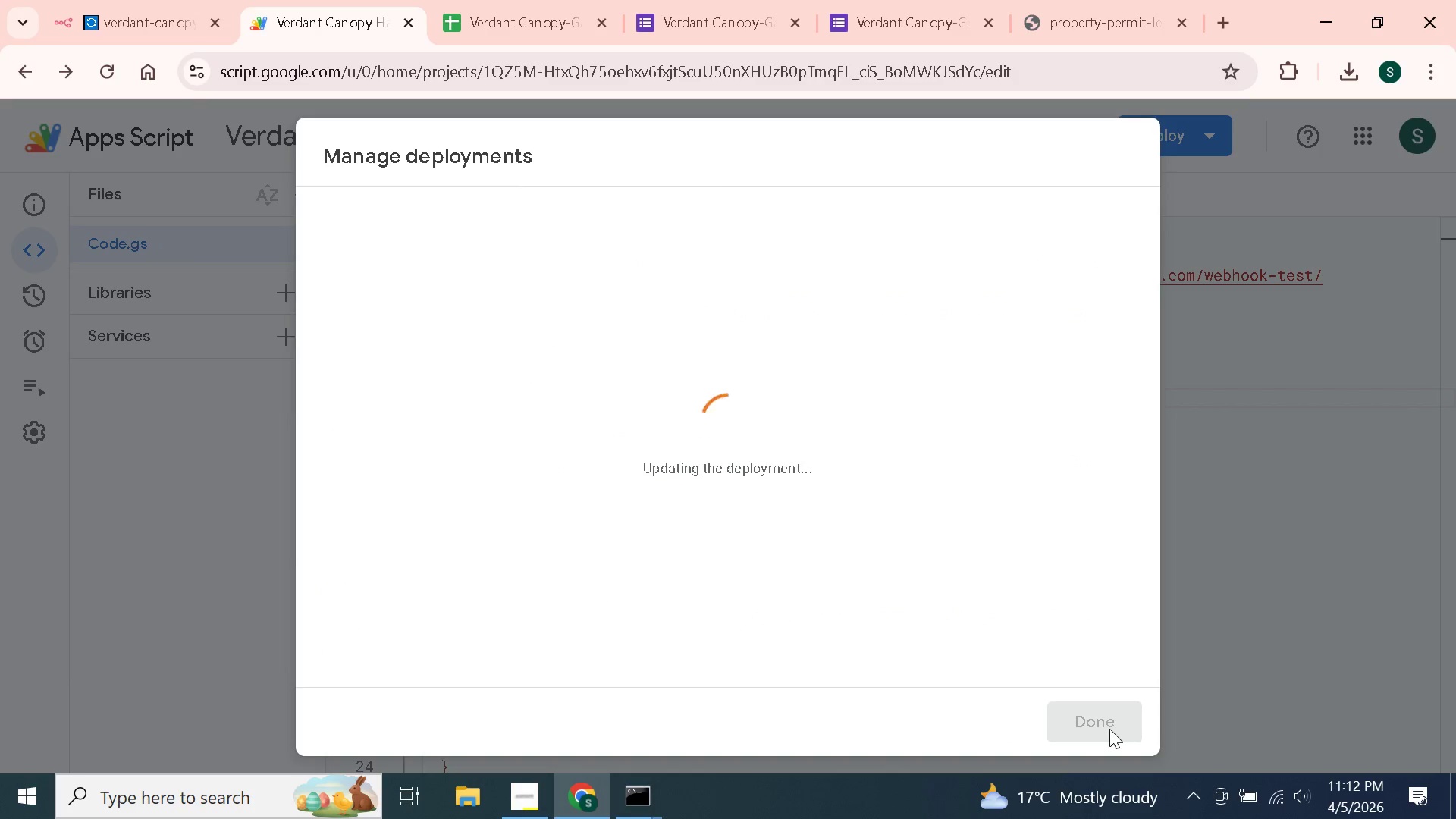 
left_click([1109, 729])
 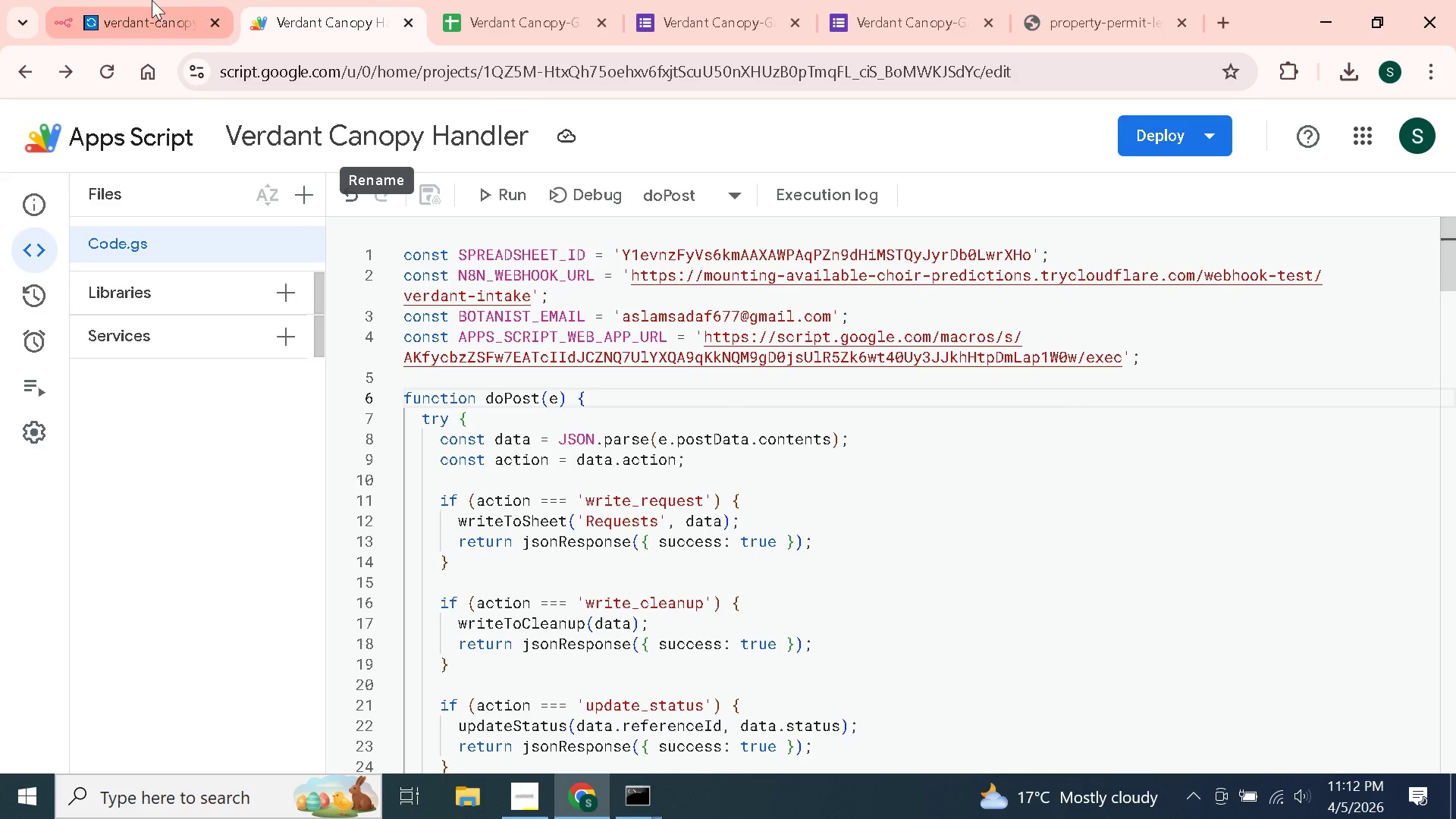 
left_click([149, 0])
 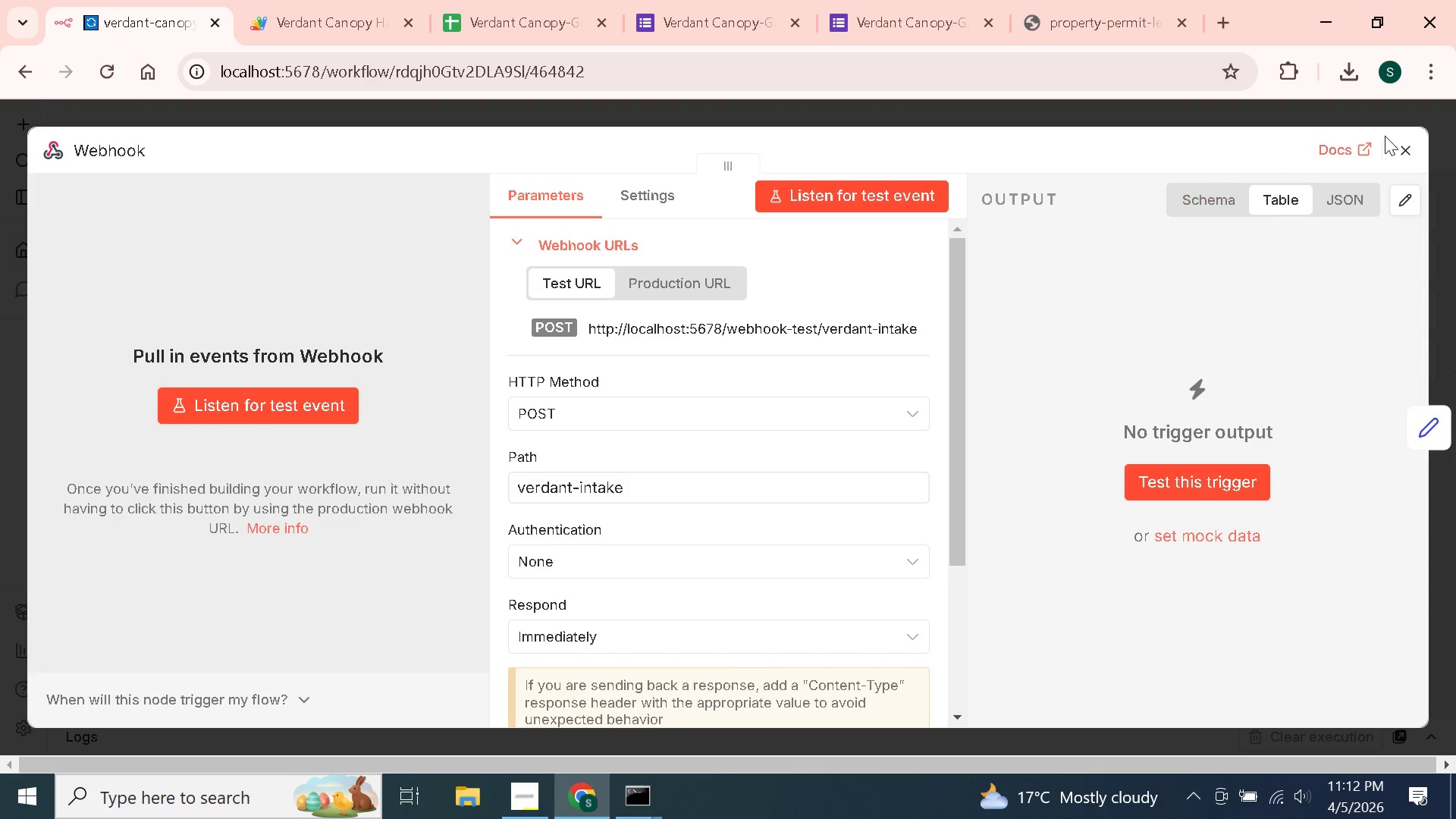 
left_click([1405, 140])
 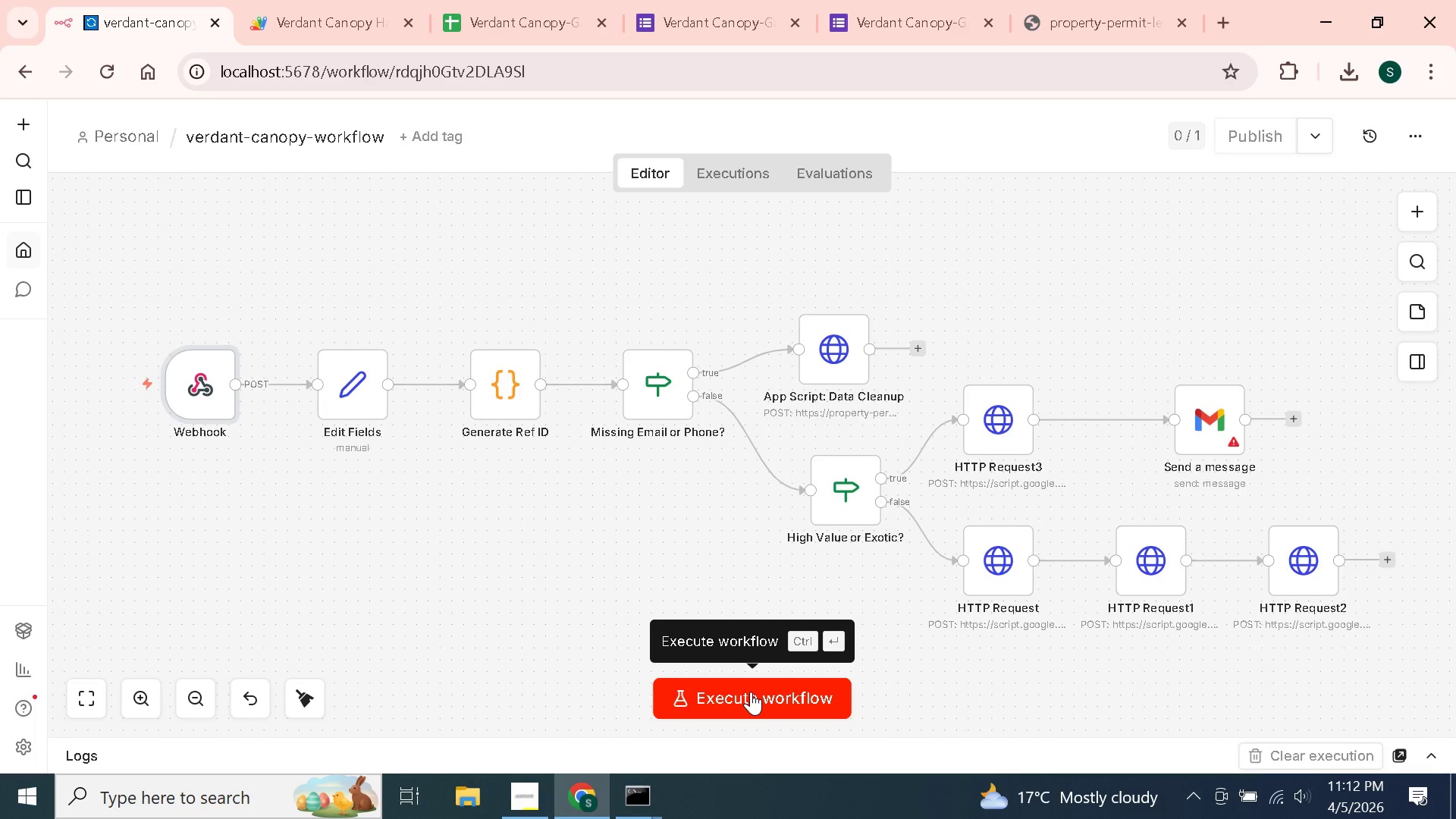 
left_click([751, 692])
 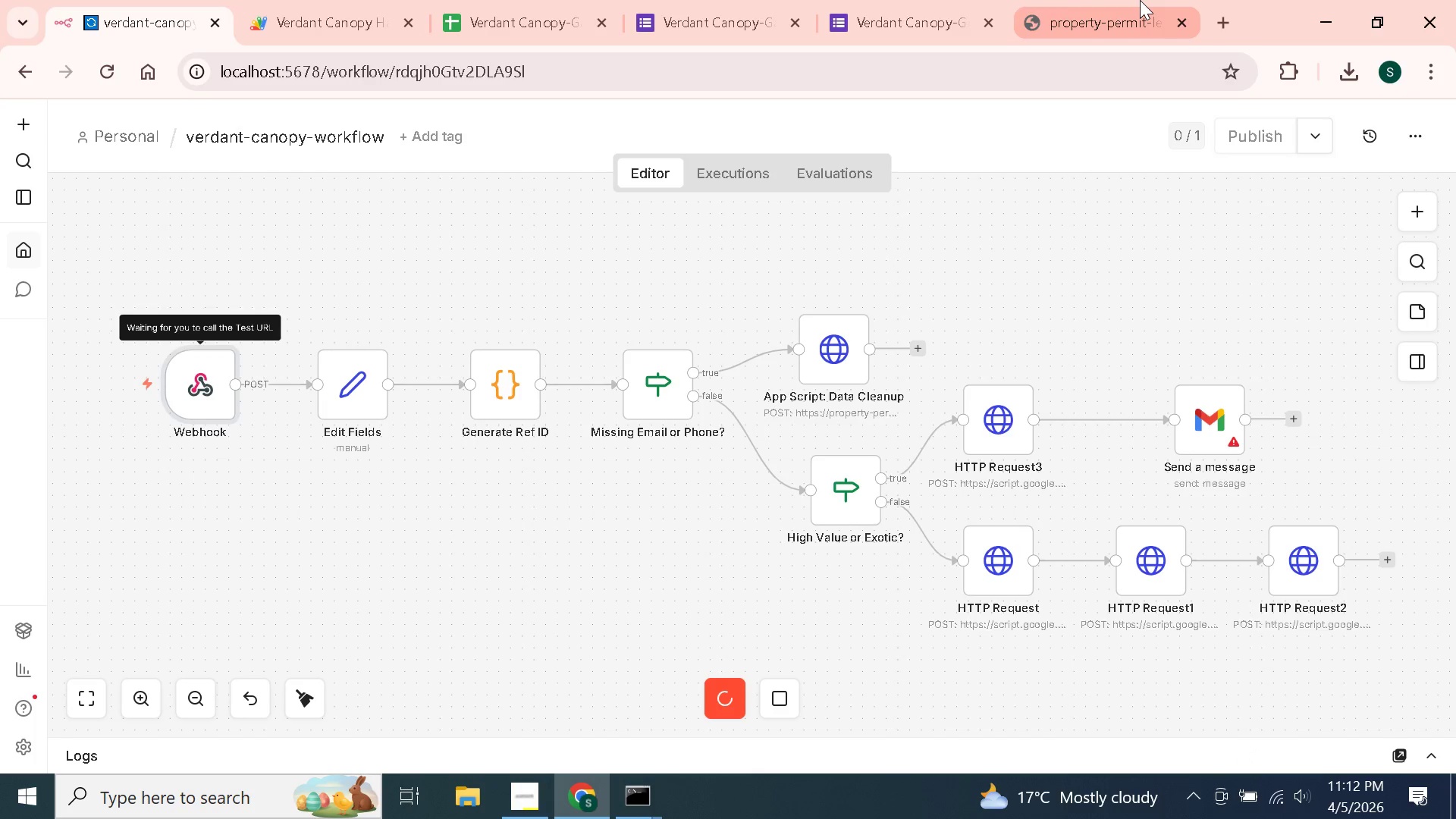 
left_click([1140, 0])
 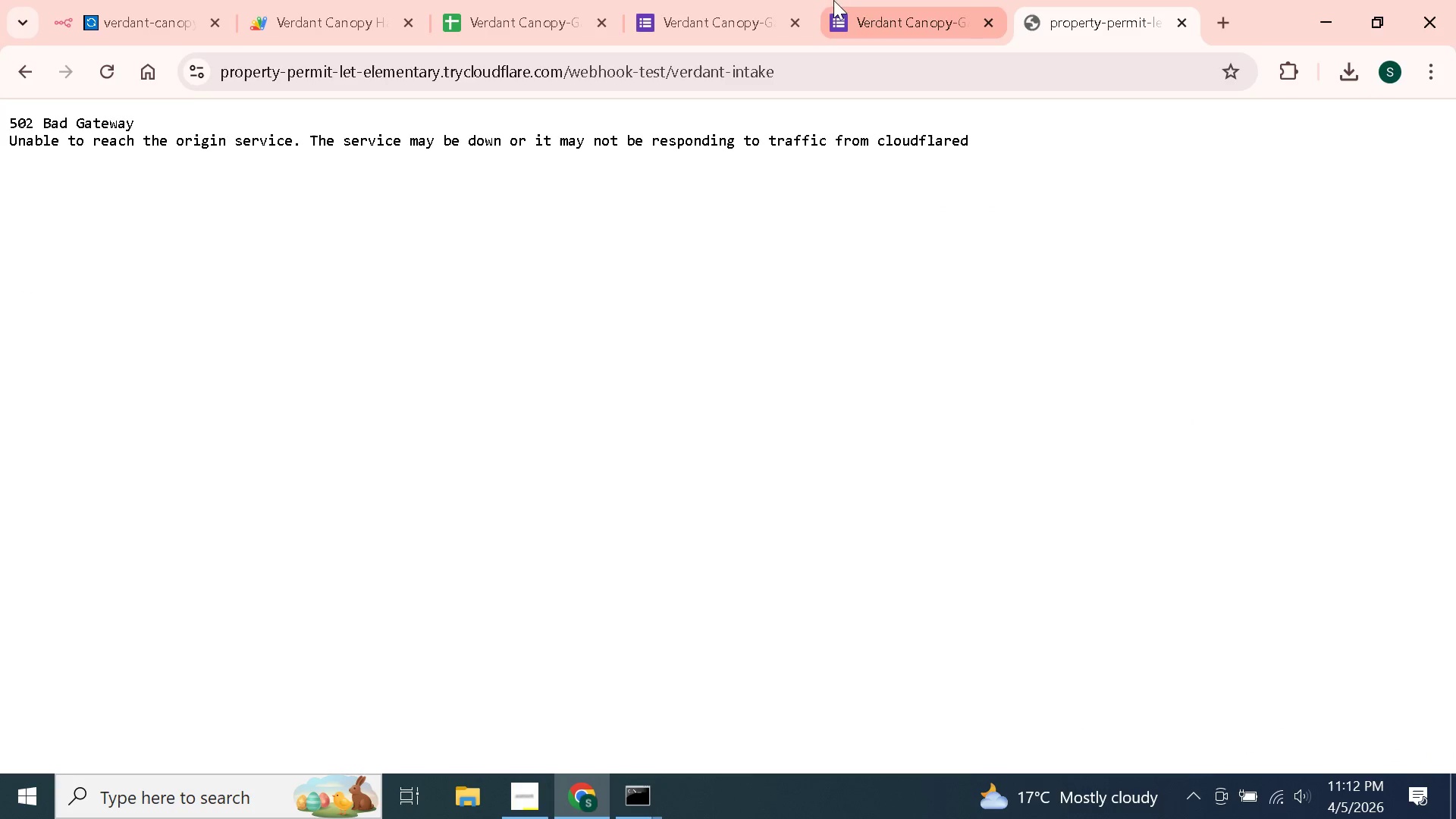 
left_click([843, 0])
 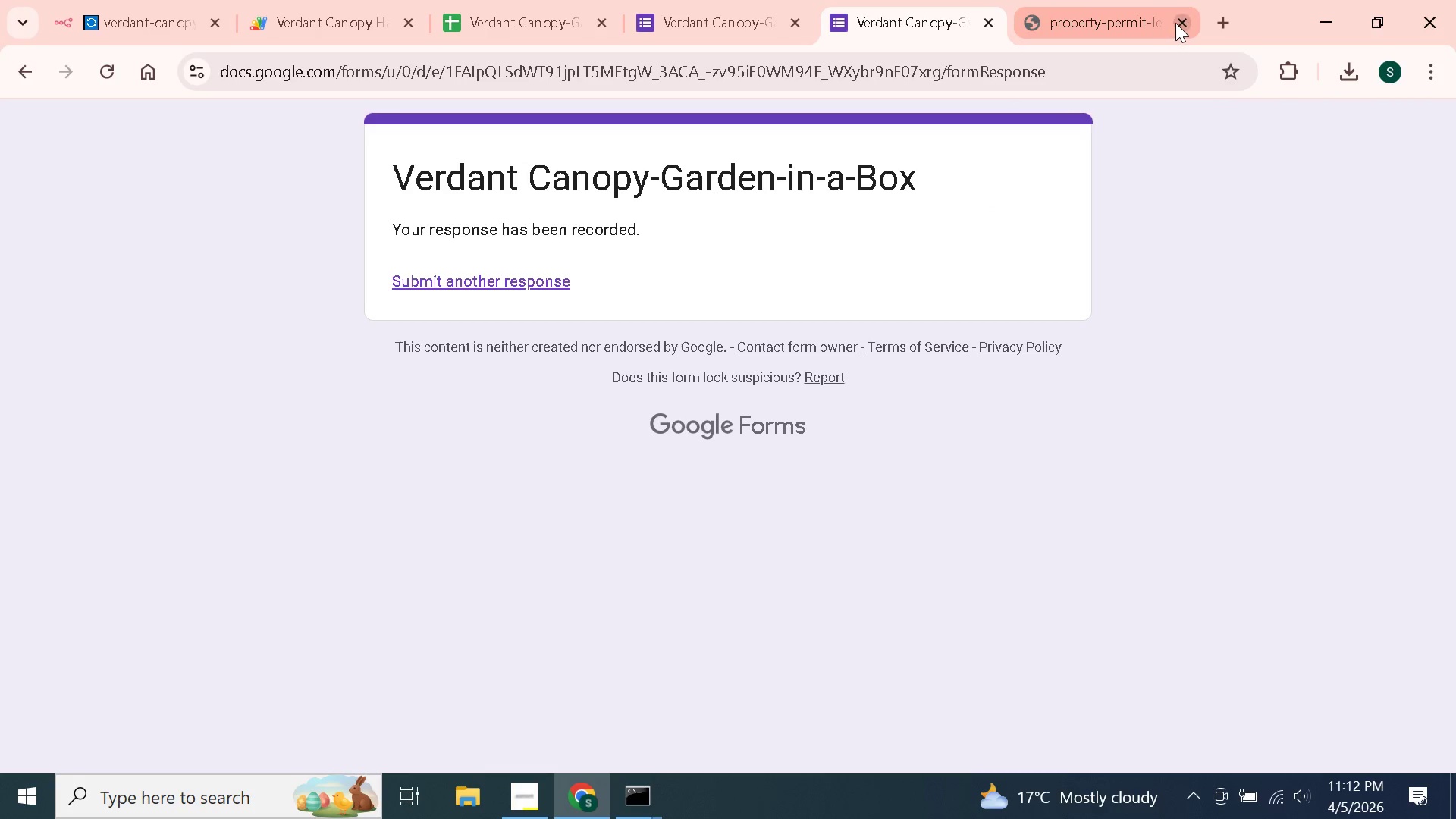 
left_click([1175, 23])
 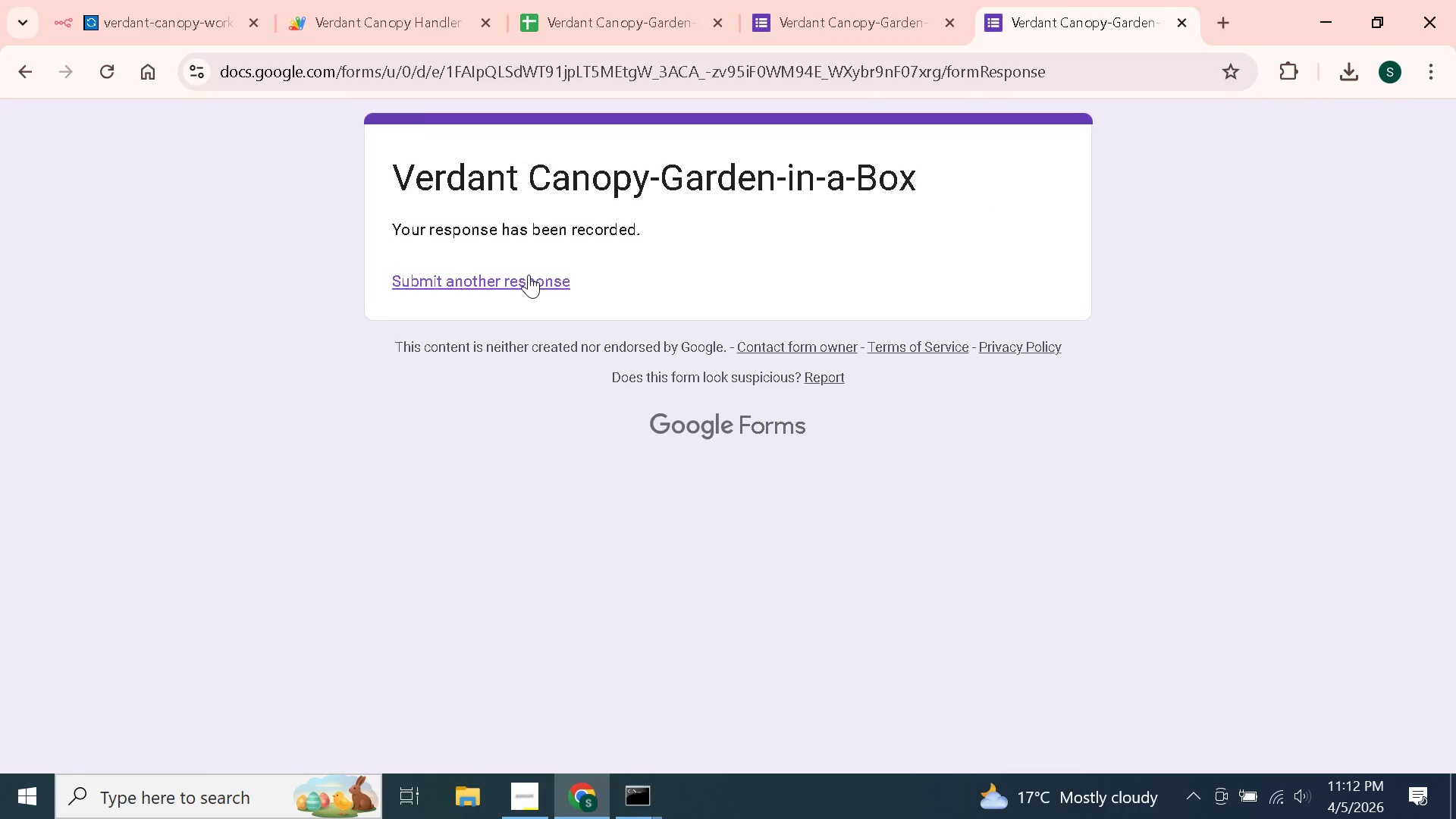 
left_click([529, 277])
 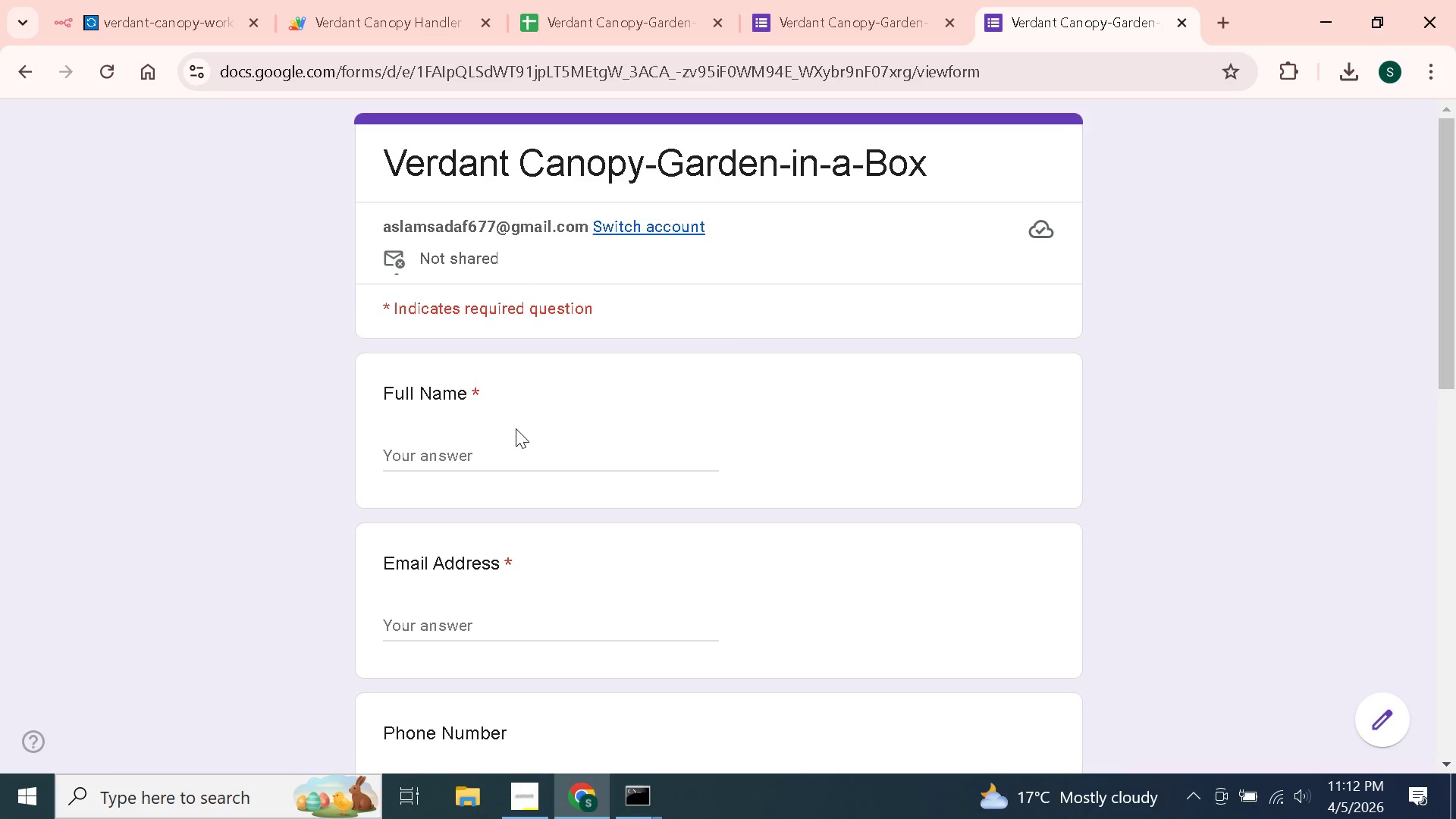 
left_click([480, 445])
 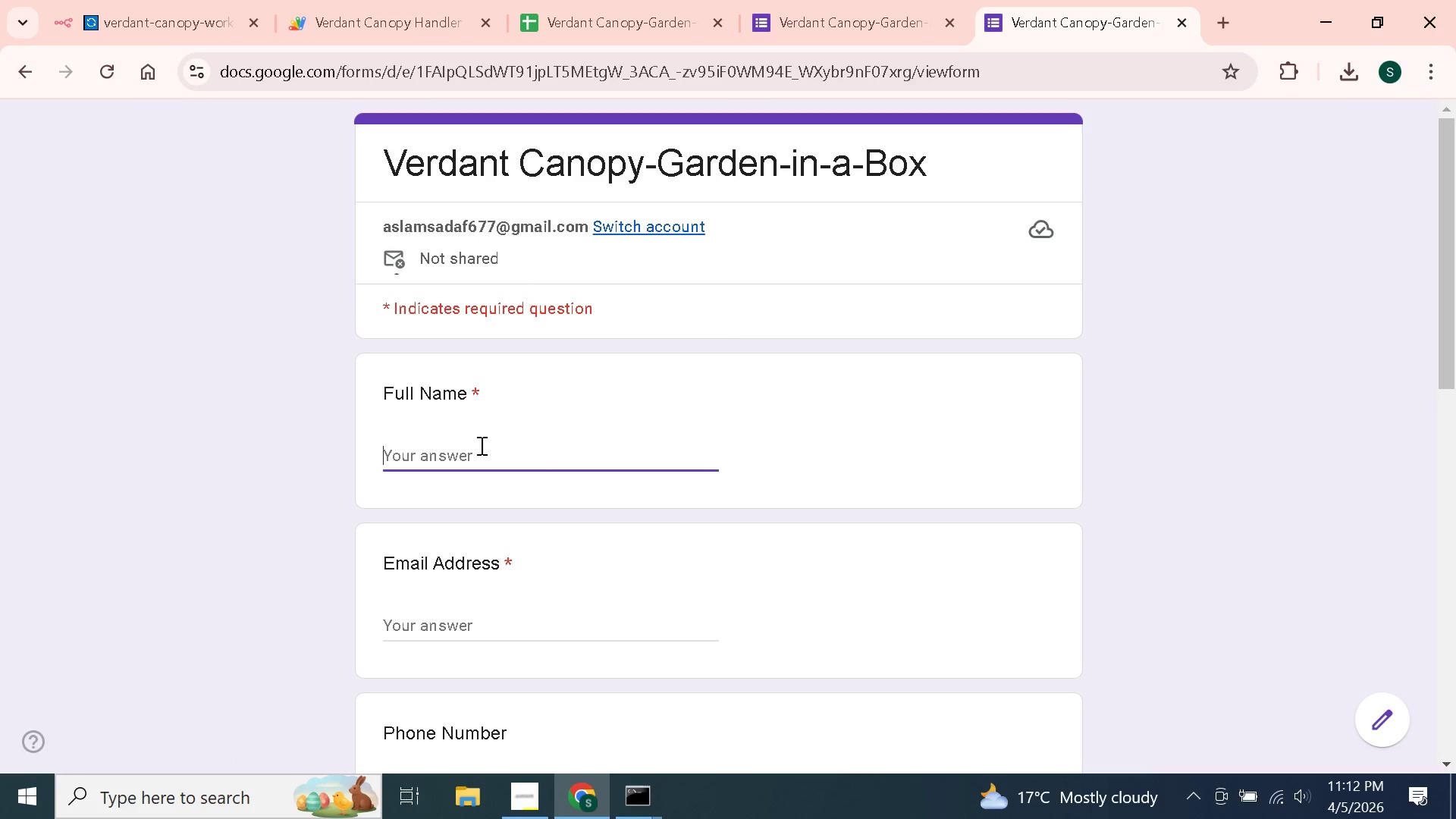 
hold_key(key=ShiftLeft, duration=1.51)
 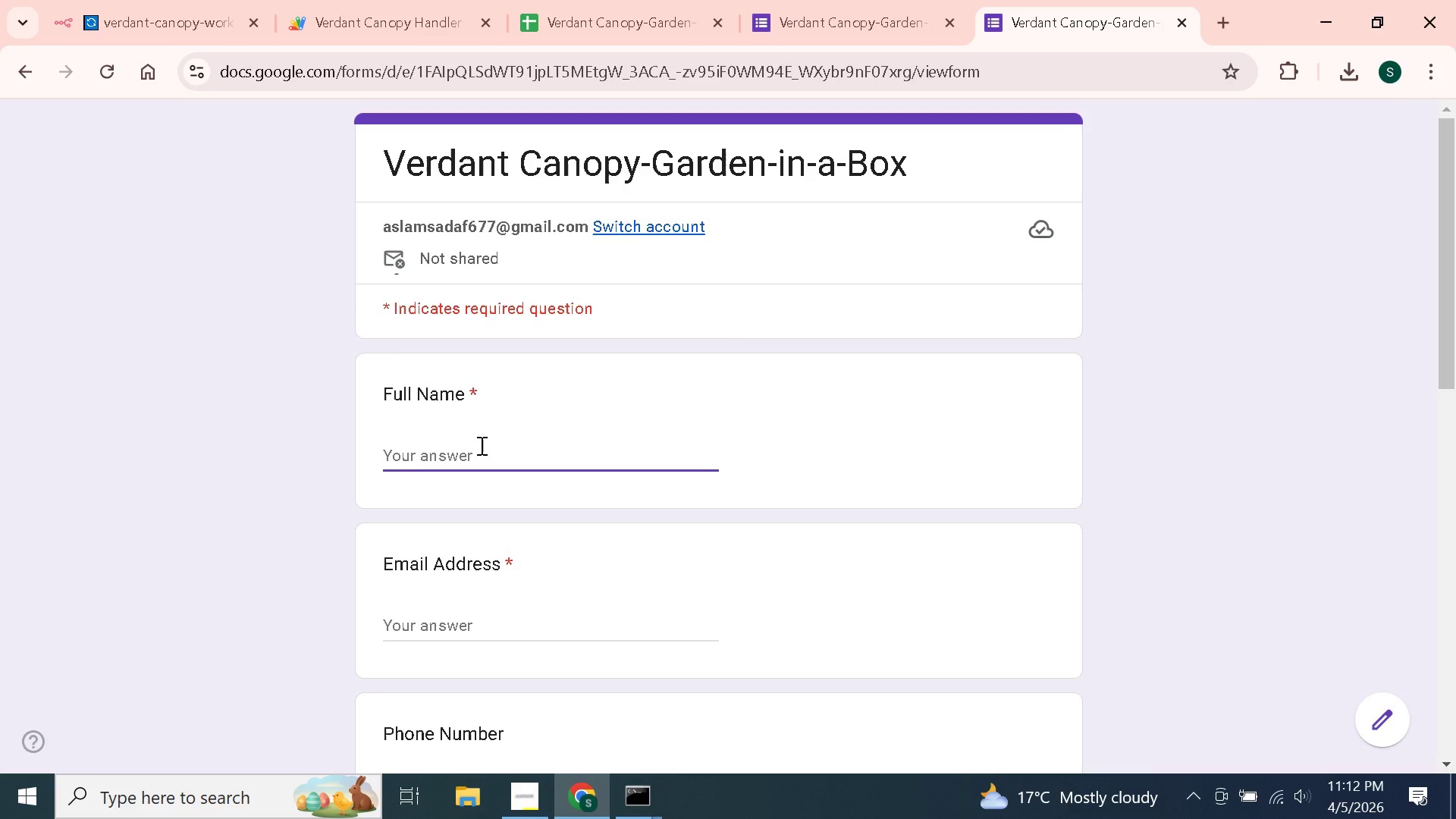 
hold_key(key=ShiftLeft, duration=1.52)
 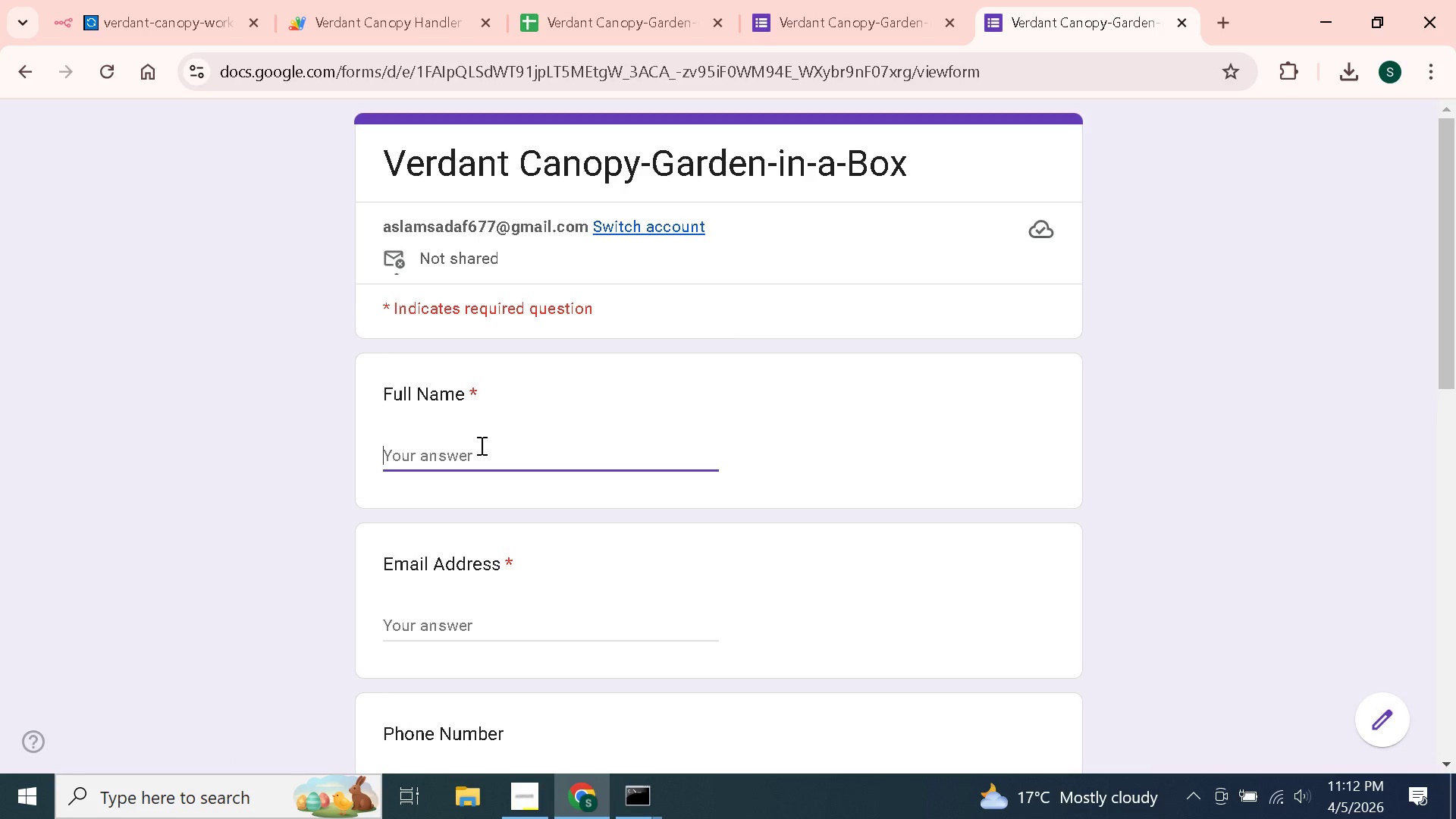 
hold_key(key=ShiftLeft, duration=1.52)
 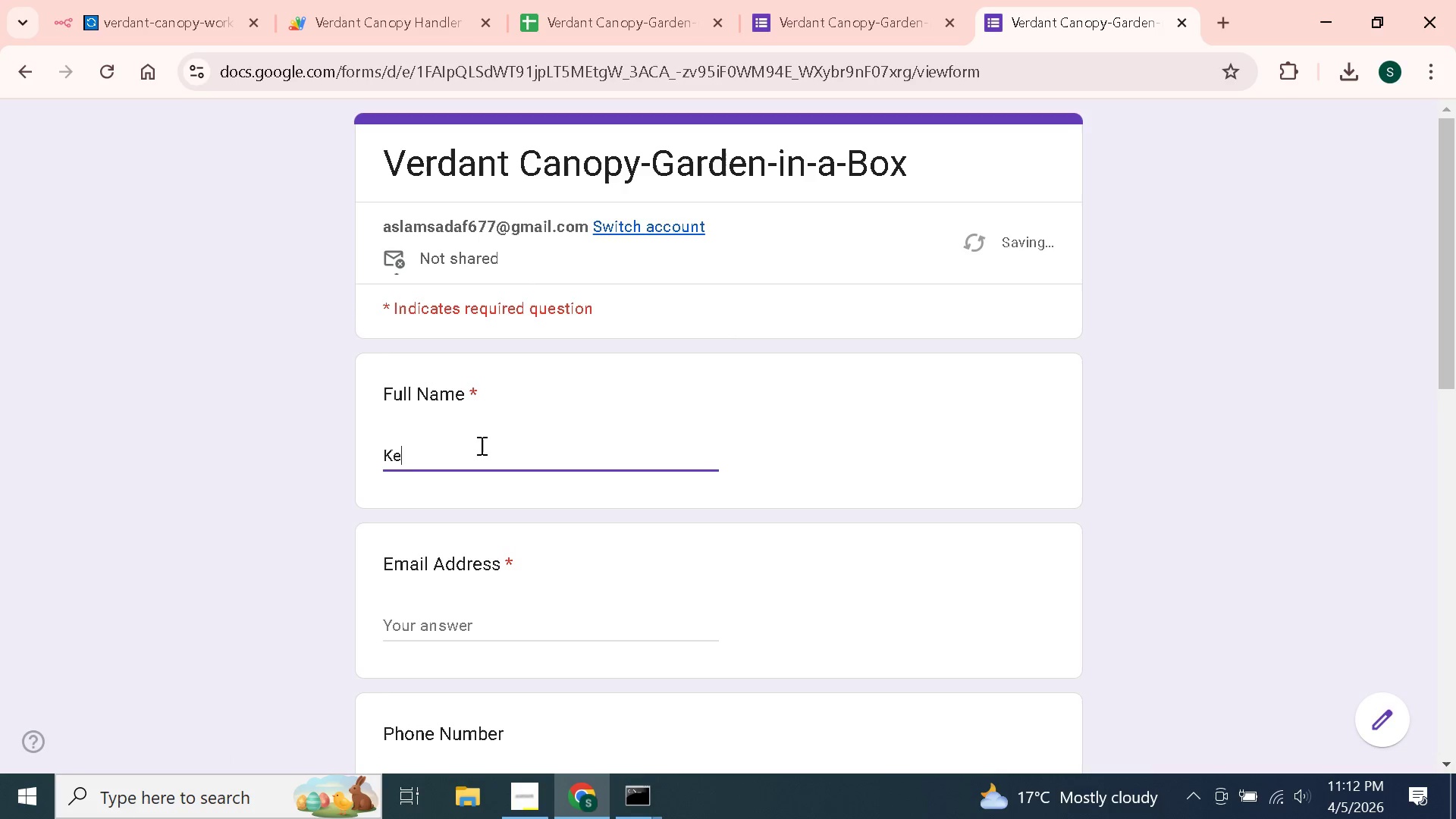 
type(Kenny)
 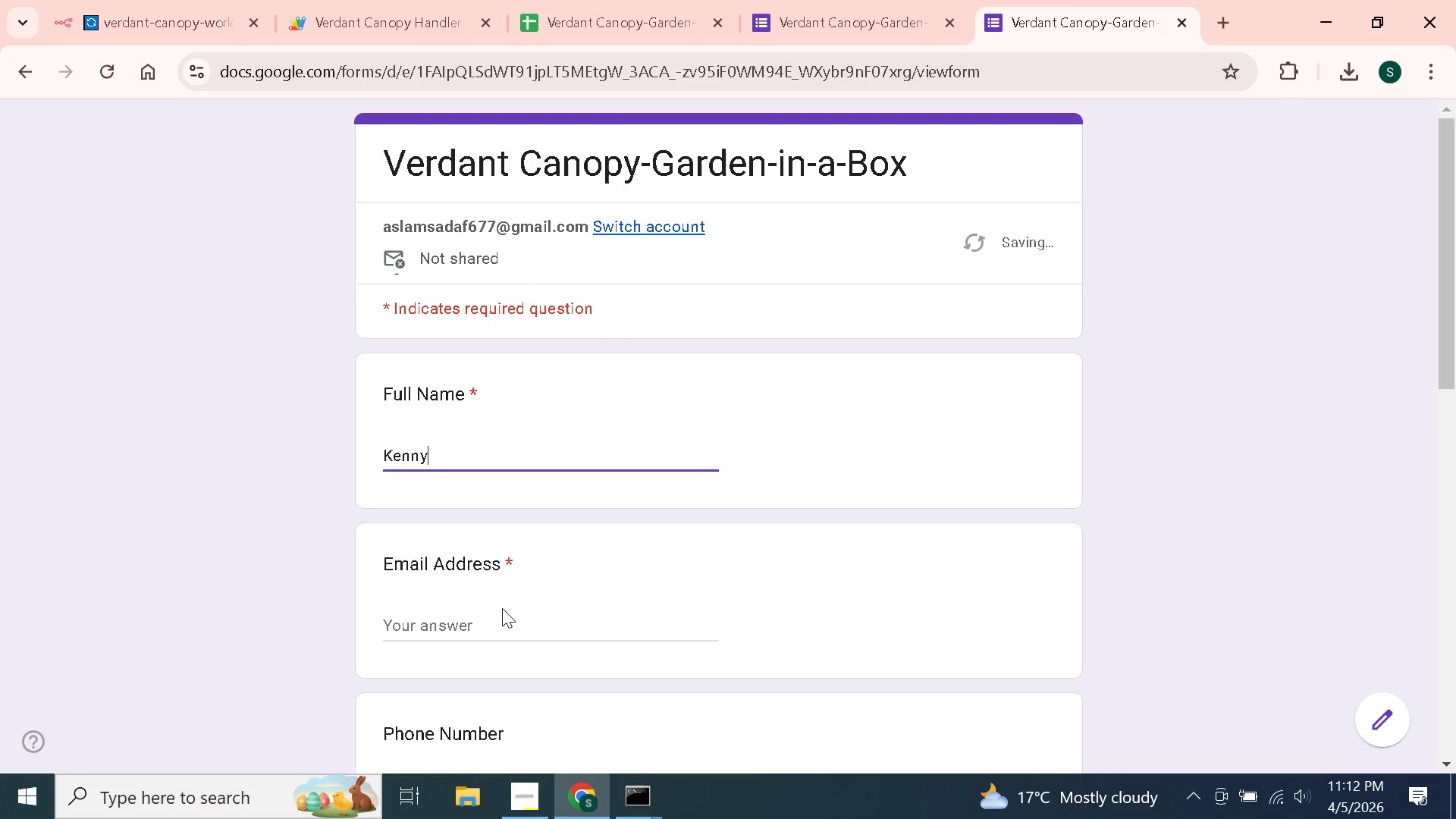 
left_click([500, 613])
 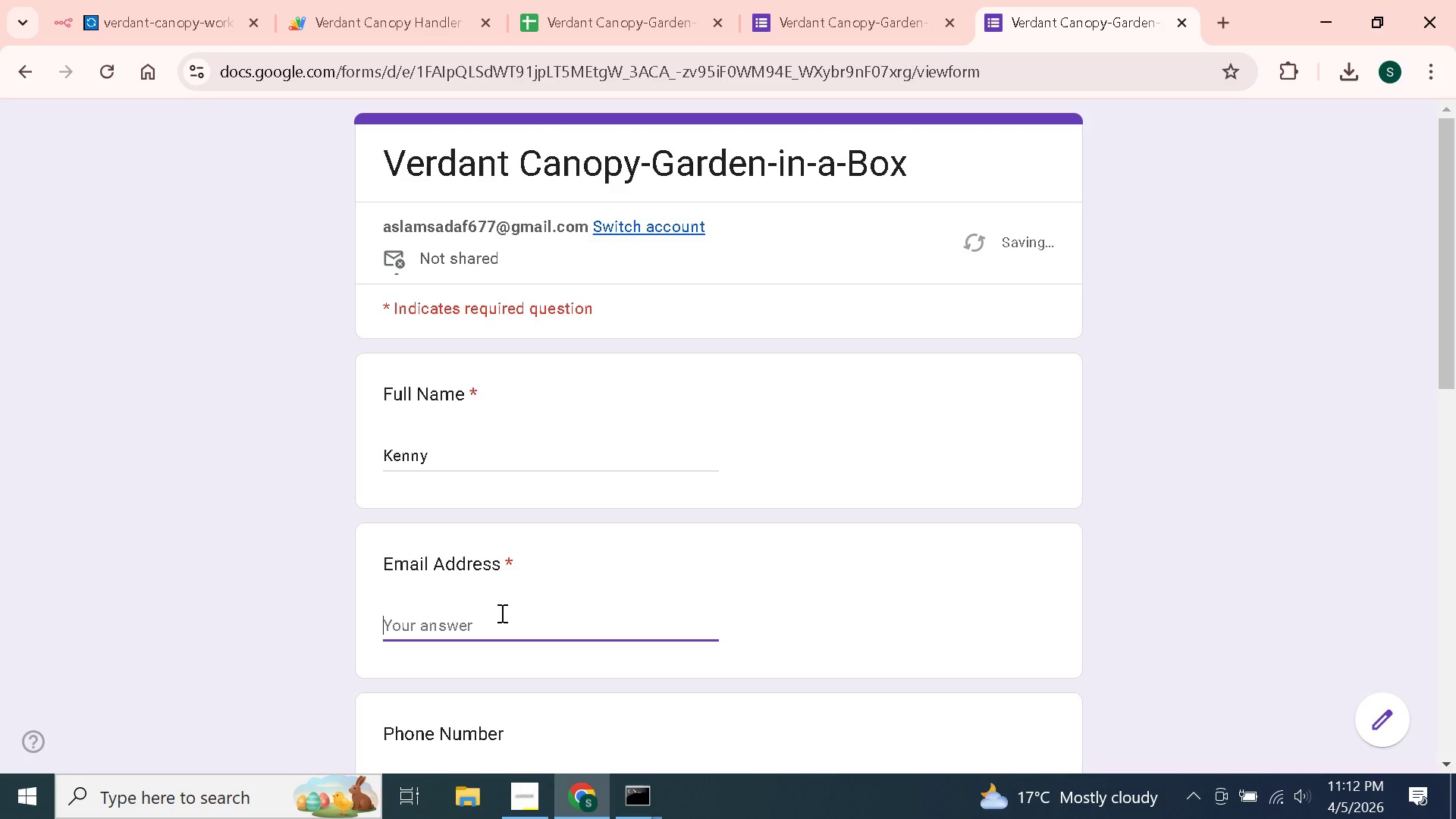 
type(Kenny@gmail.com)
 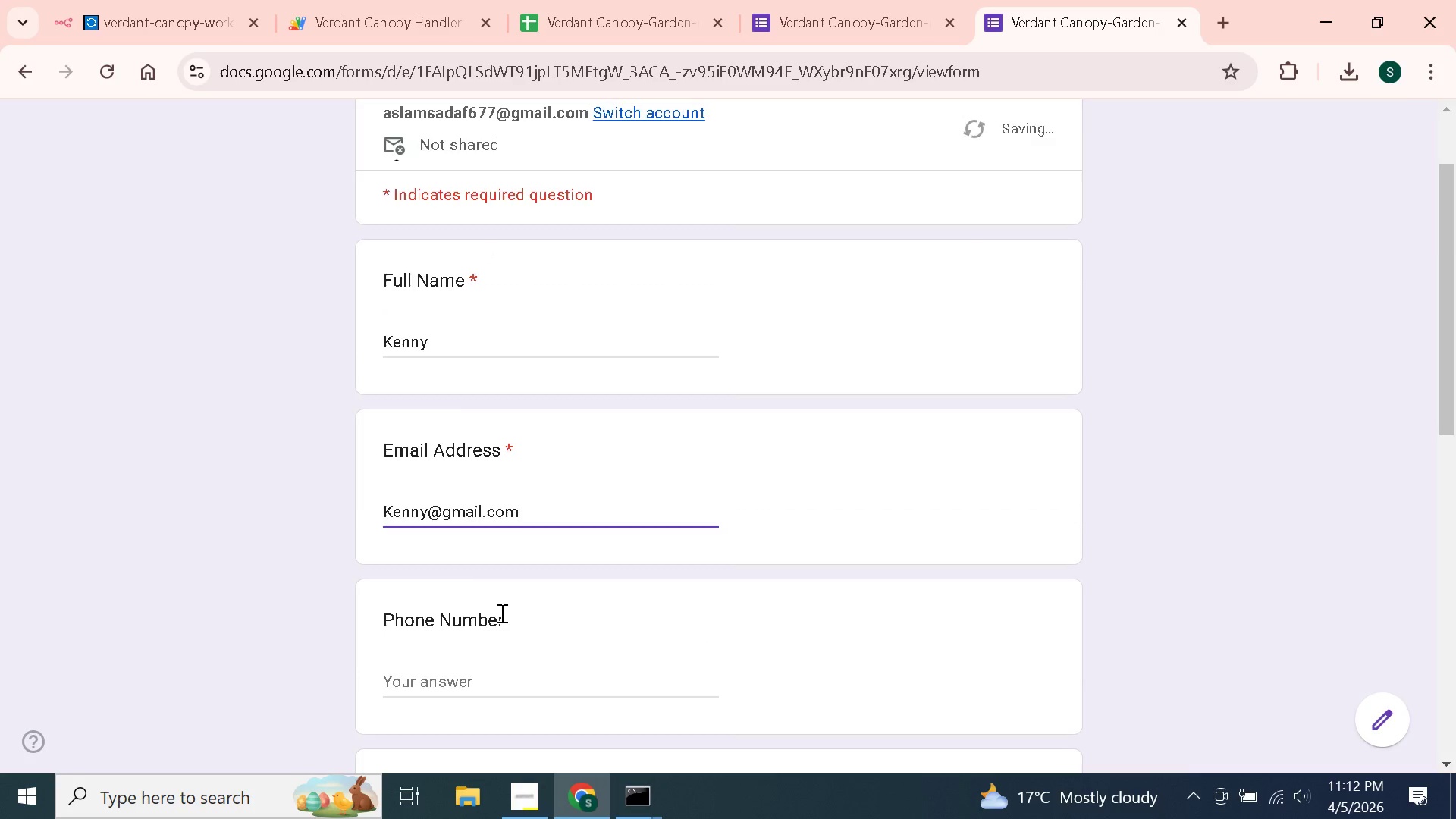 
scroll: coordinate [500, 613], scroll_direction: down, amount: 4.0
 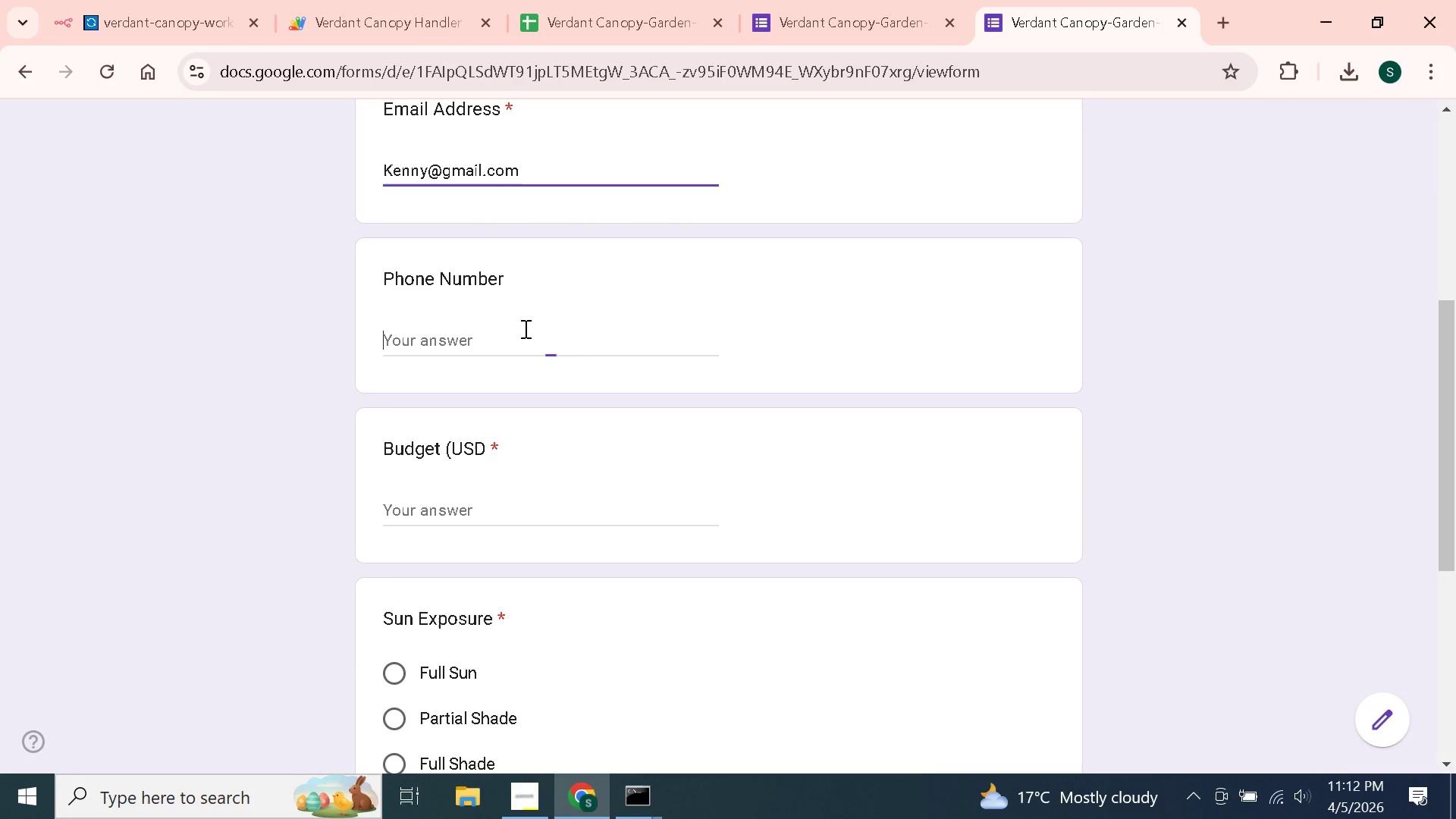 
left_click([524, 328])
 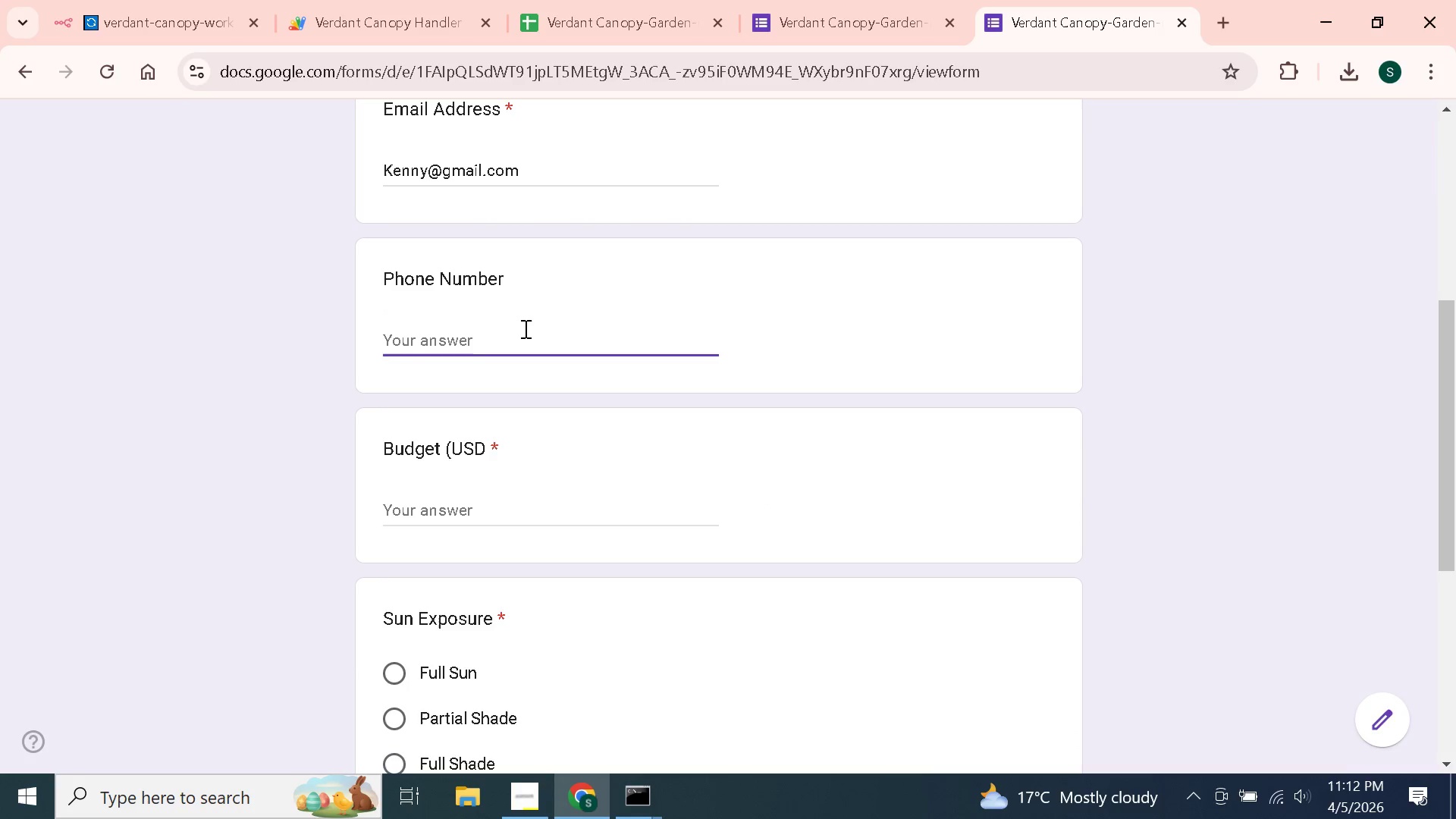 
type(+1940718264)
 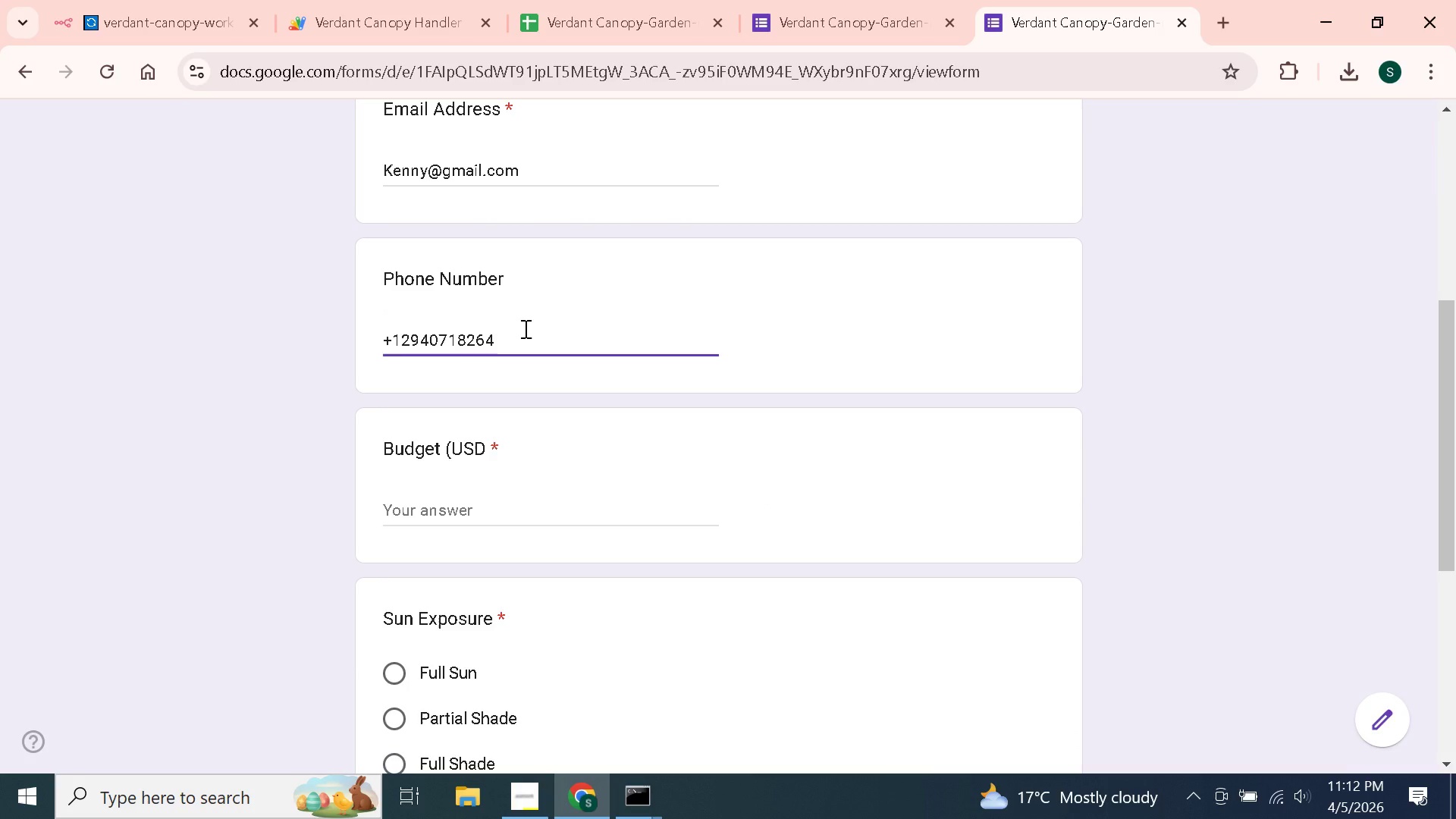 
left_click([503, 507])
 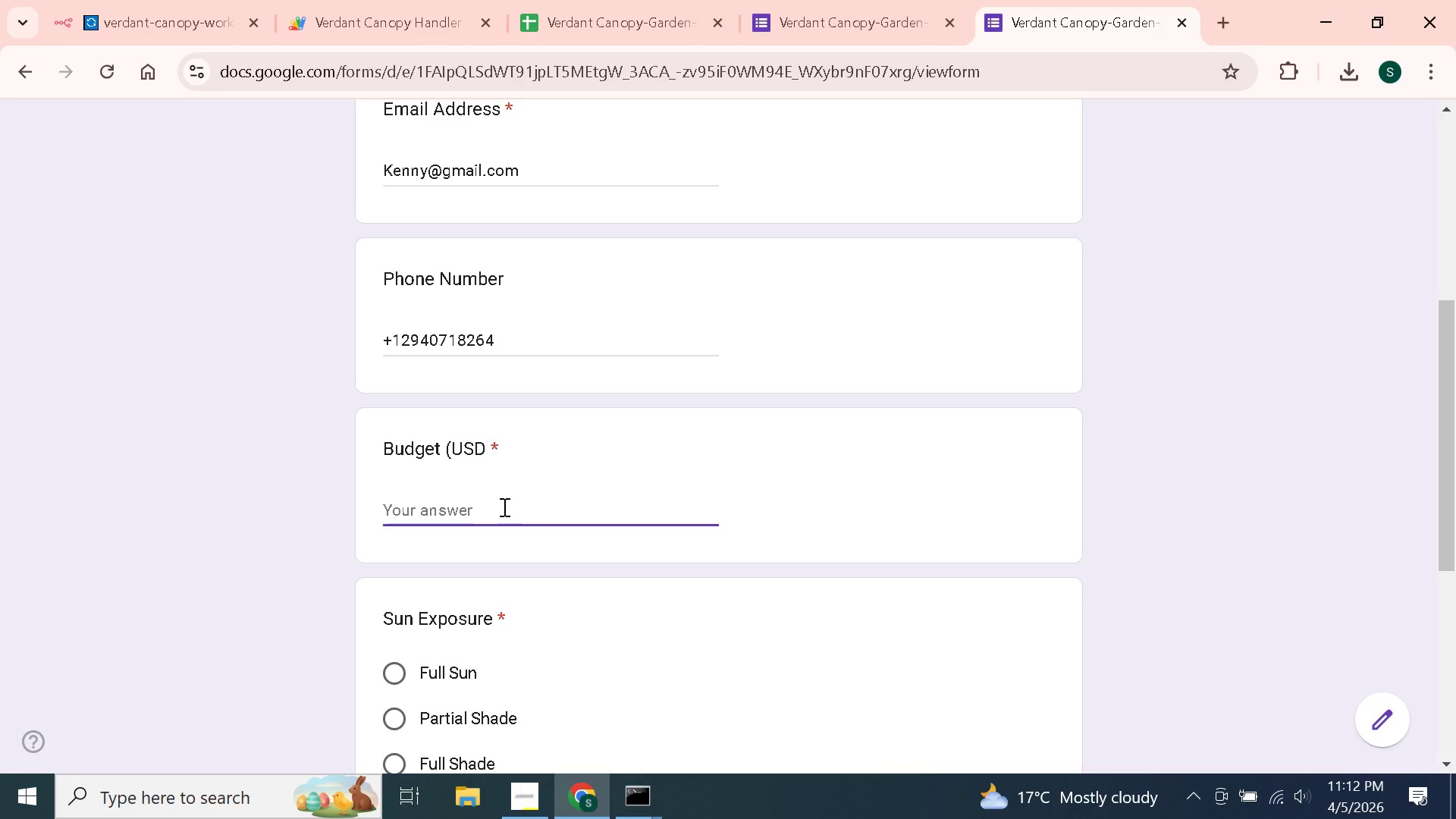 
hold_key(key=ShiftLeft, duration=0.5)
 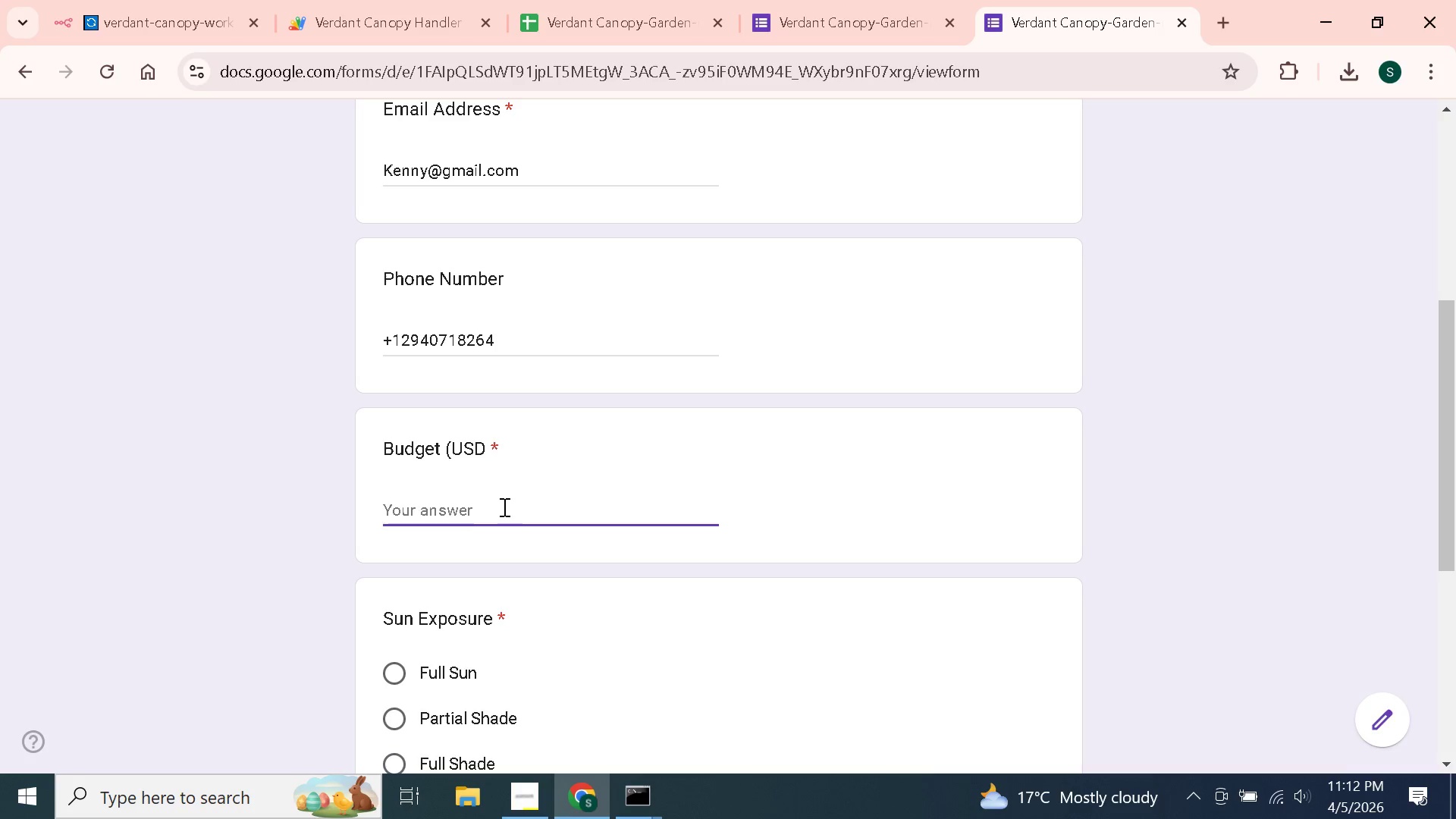 
type(850)
 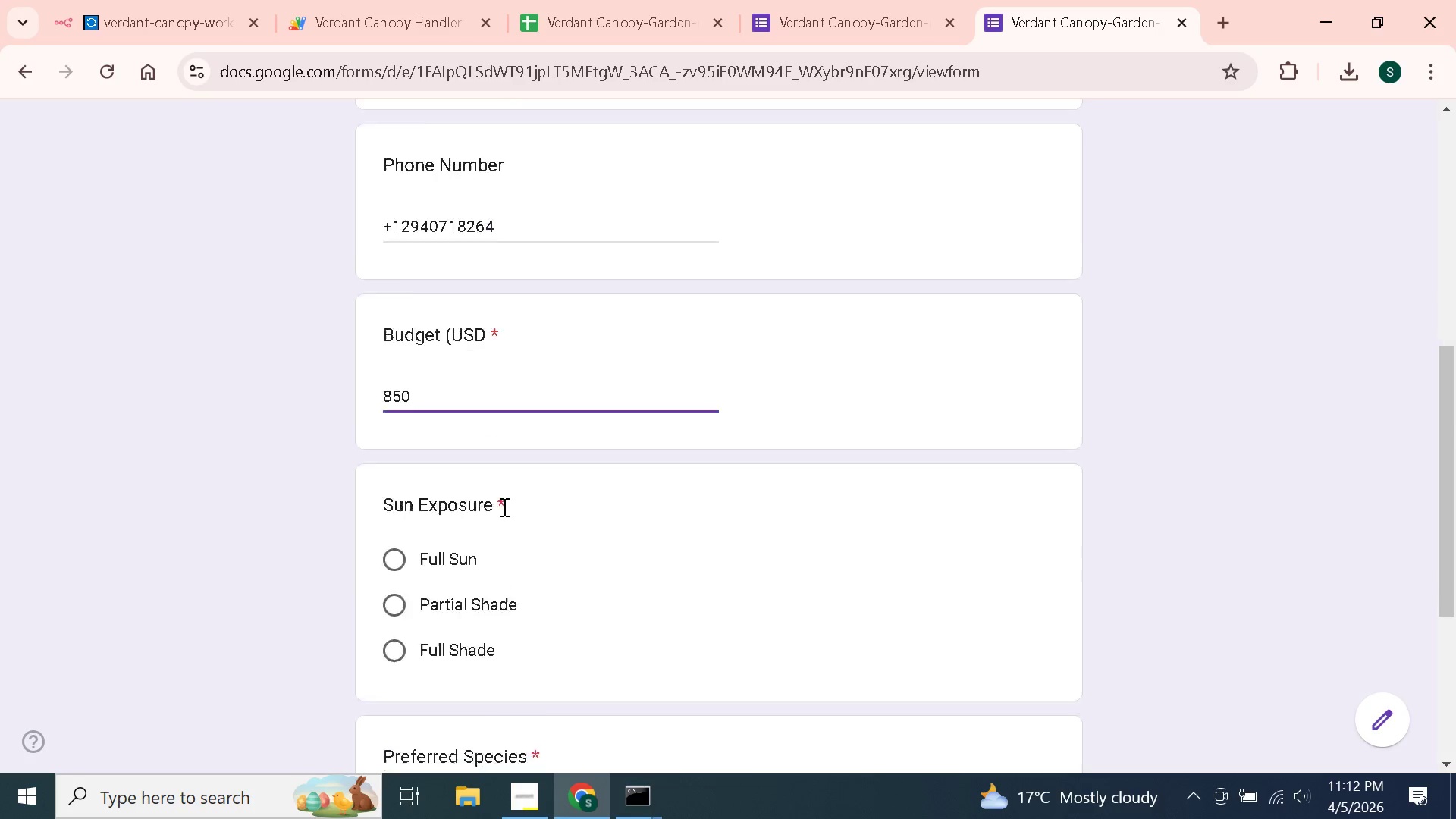 
scroll: coordinate [503, 507], scroll_direction: down, amount: 3.0
 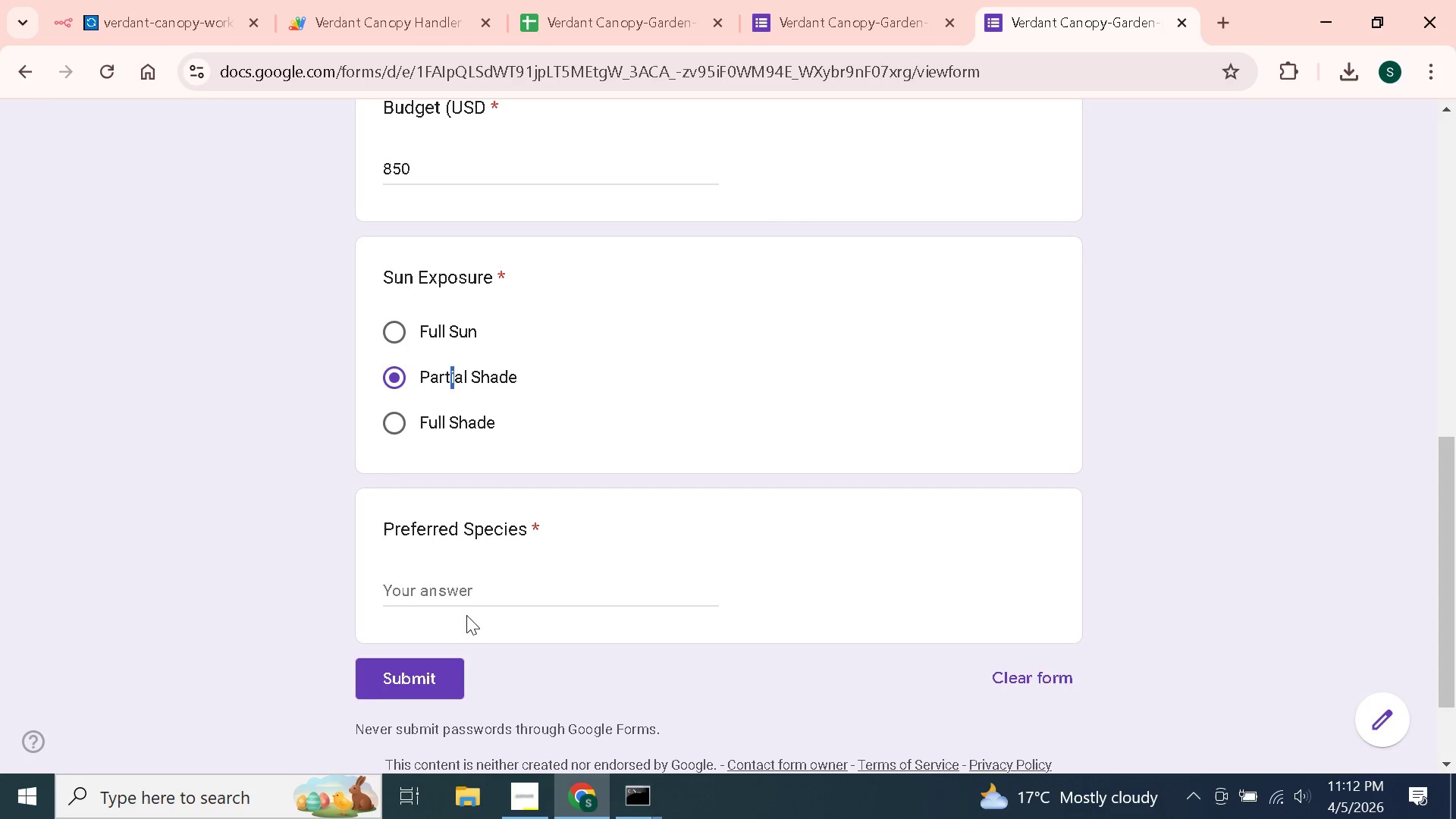 
left_click([465, 595])
 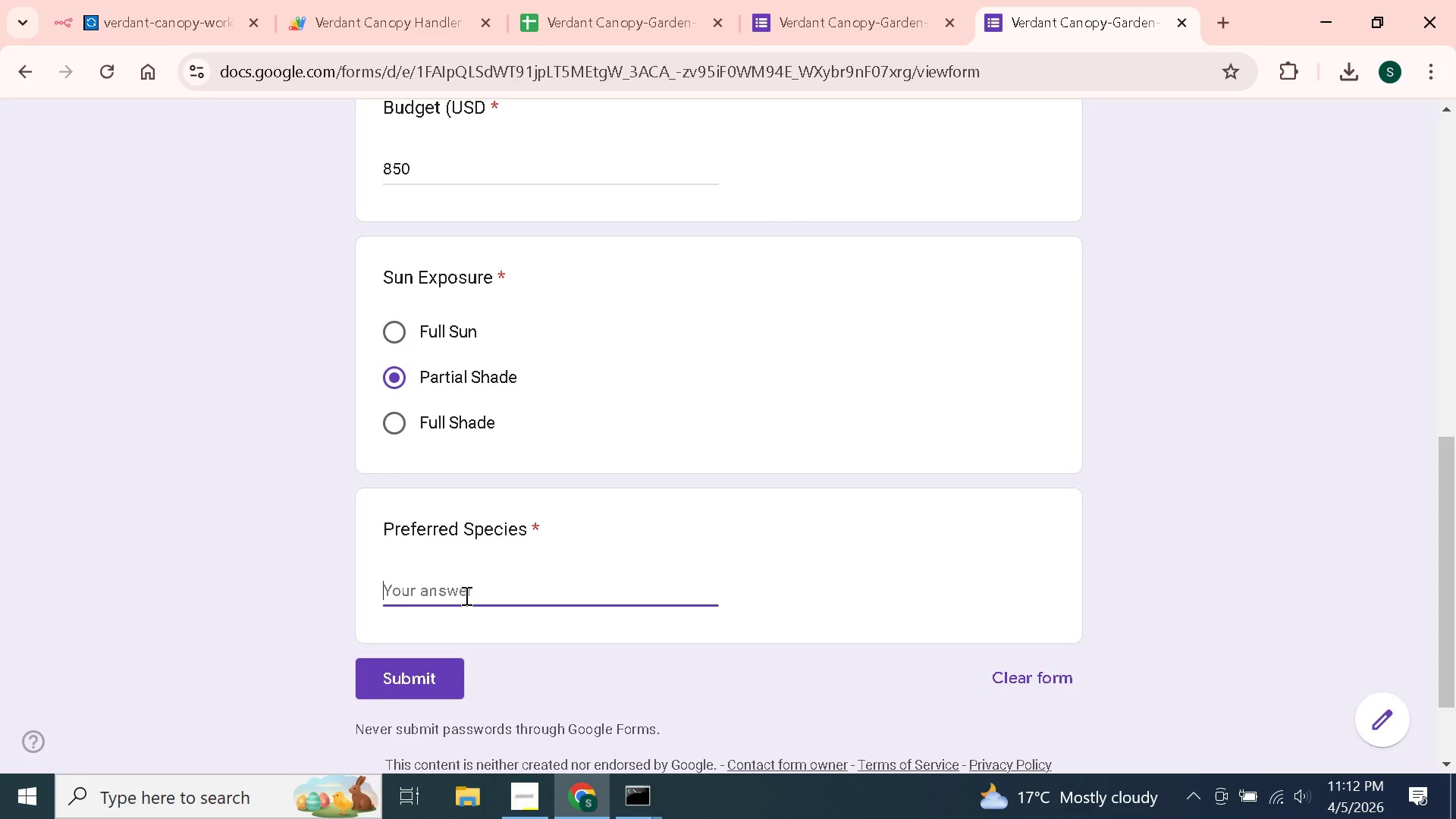 
type(Exotic)
 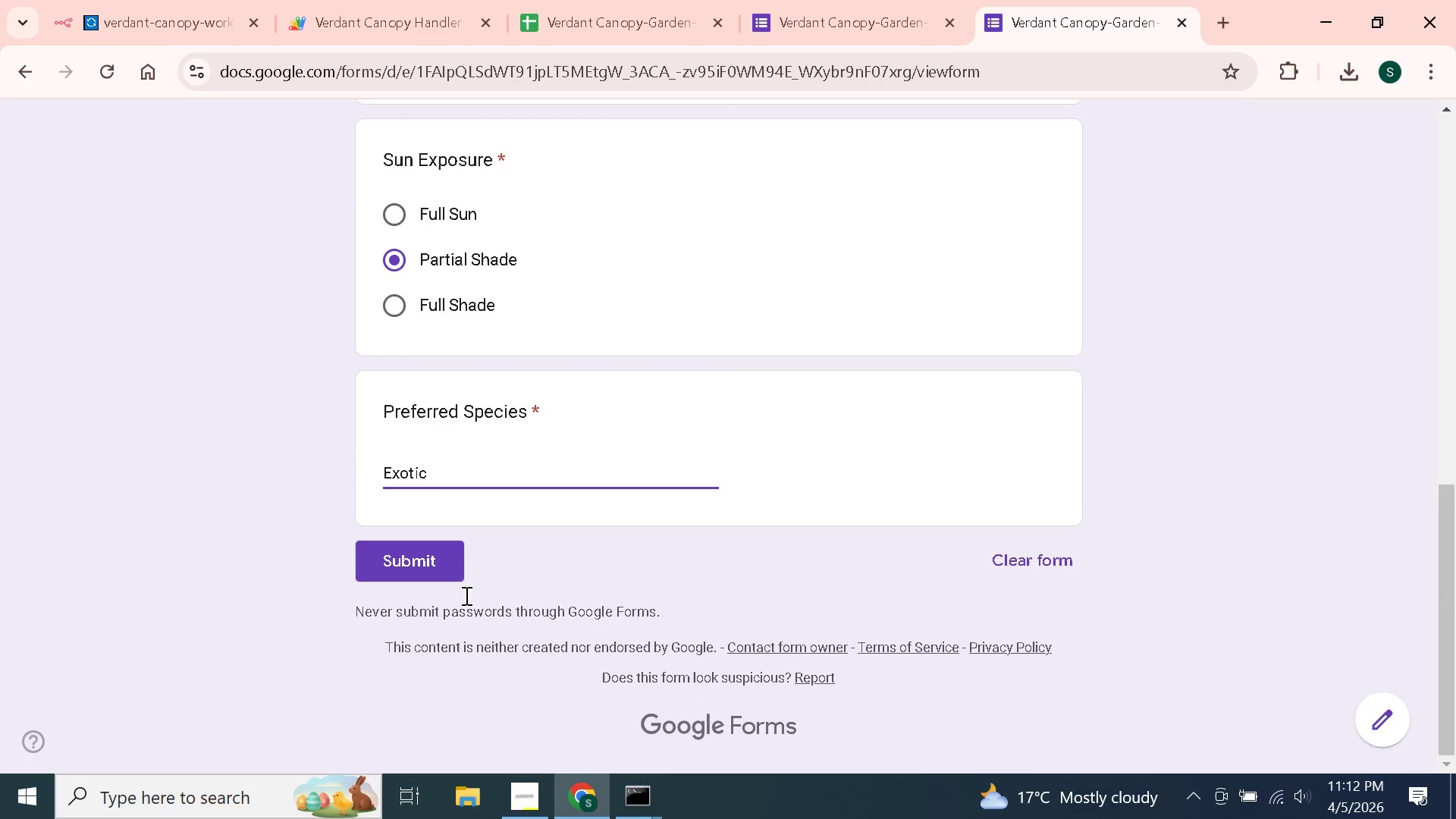 
scroll: coordinate [465, 595], scroll_direction: down, amount: 4.0
 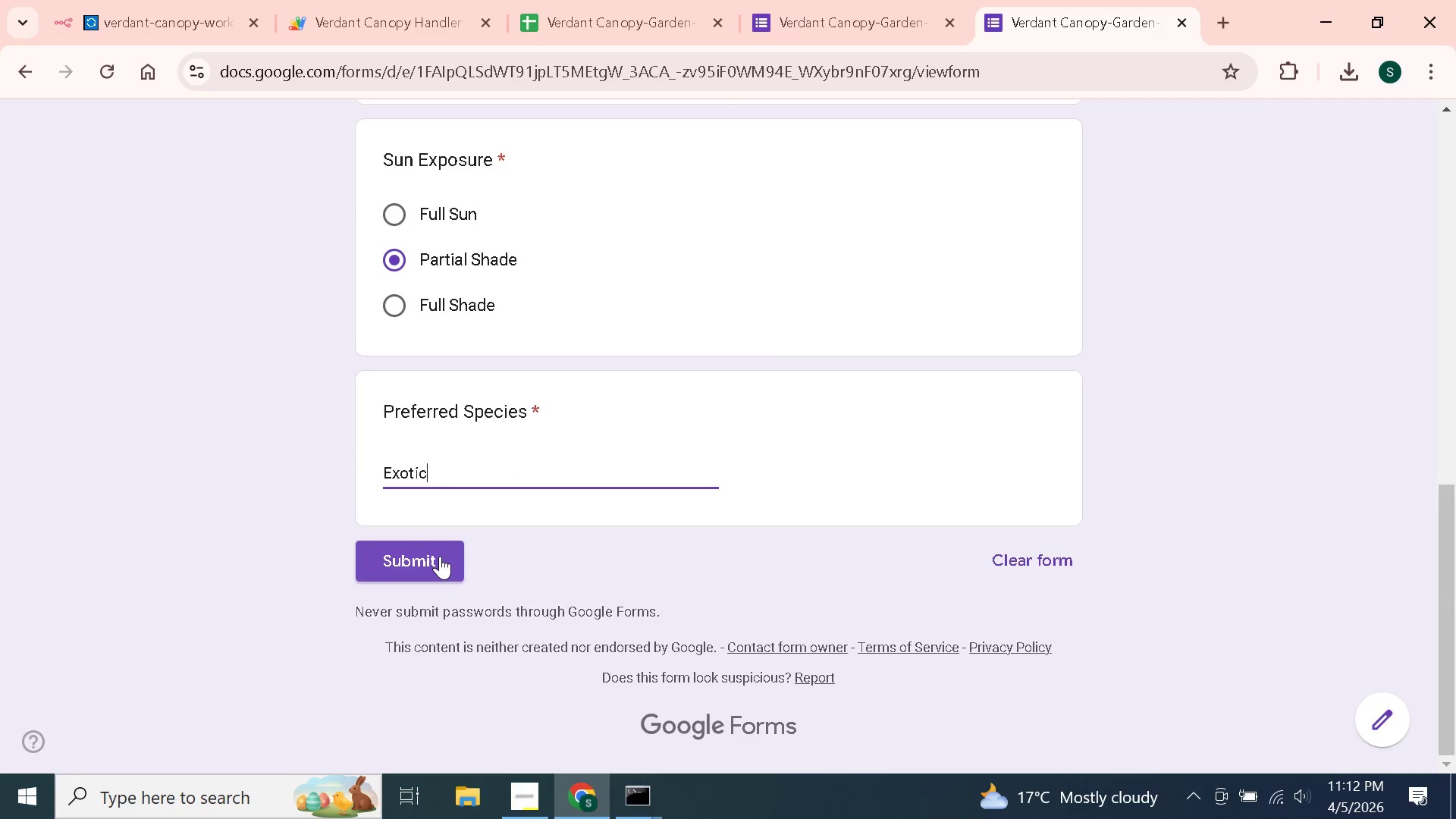 
left_click([440, 556])
 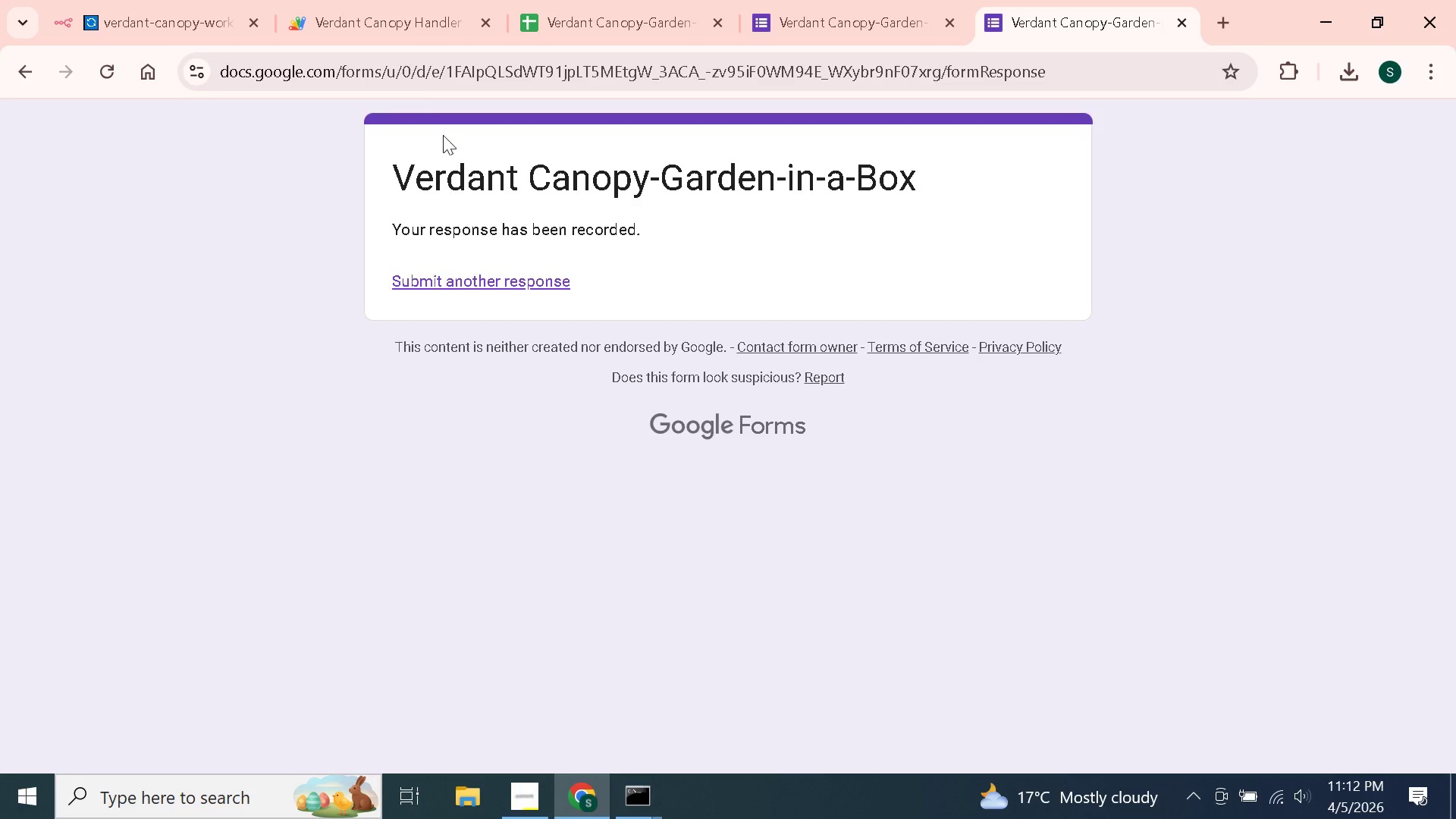 
left_click([194, 0])
 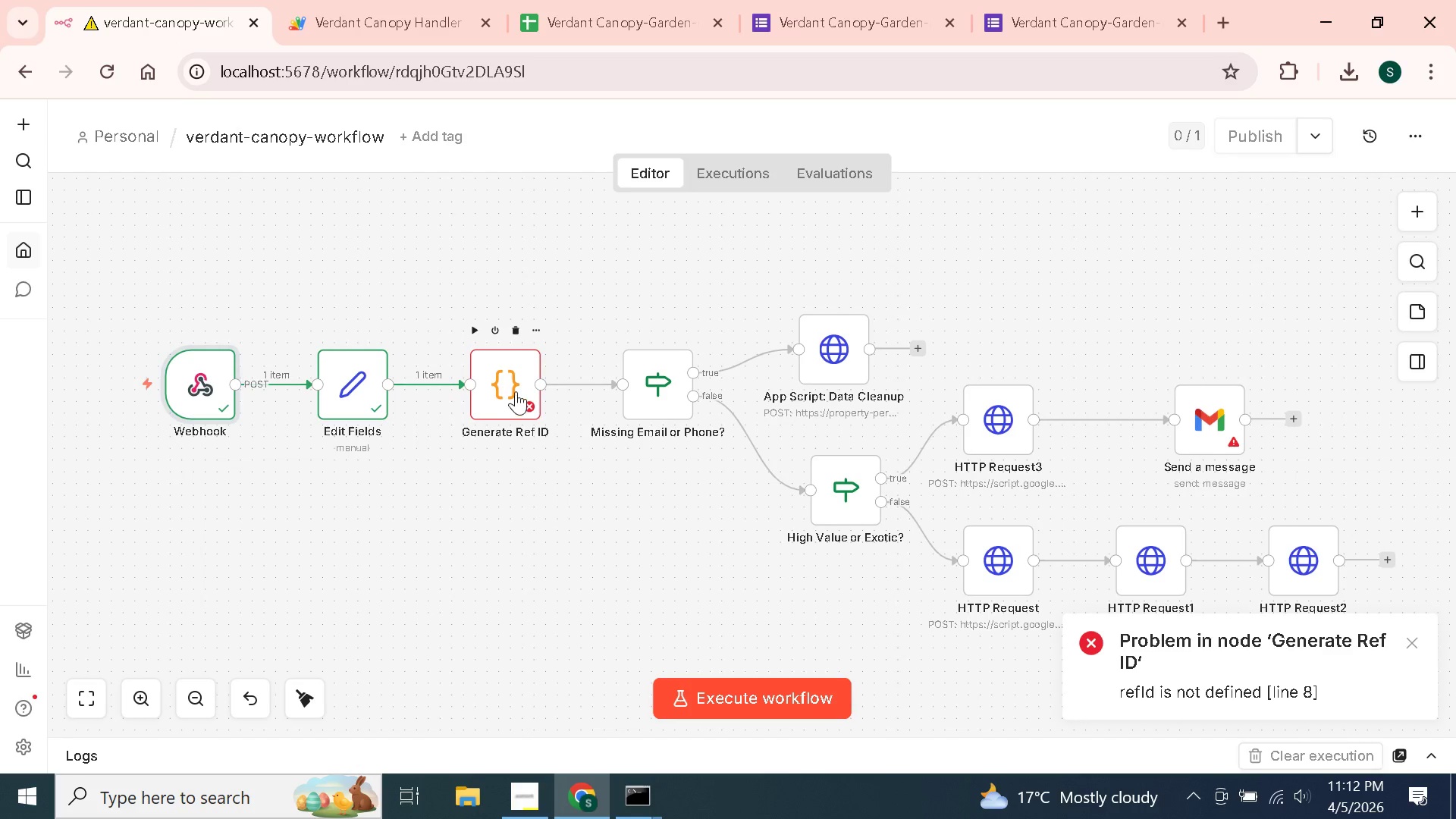 
double_click([513, 382])
 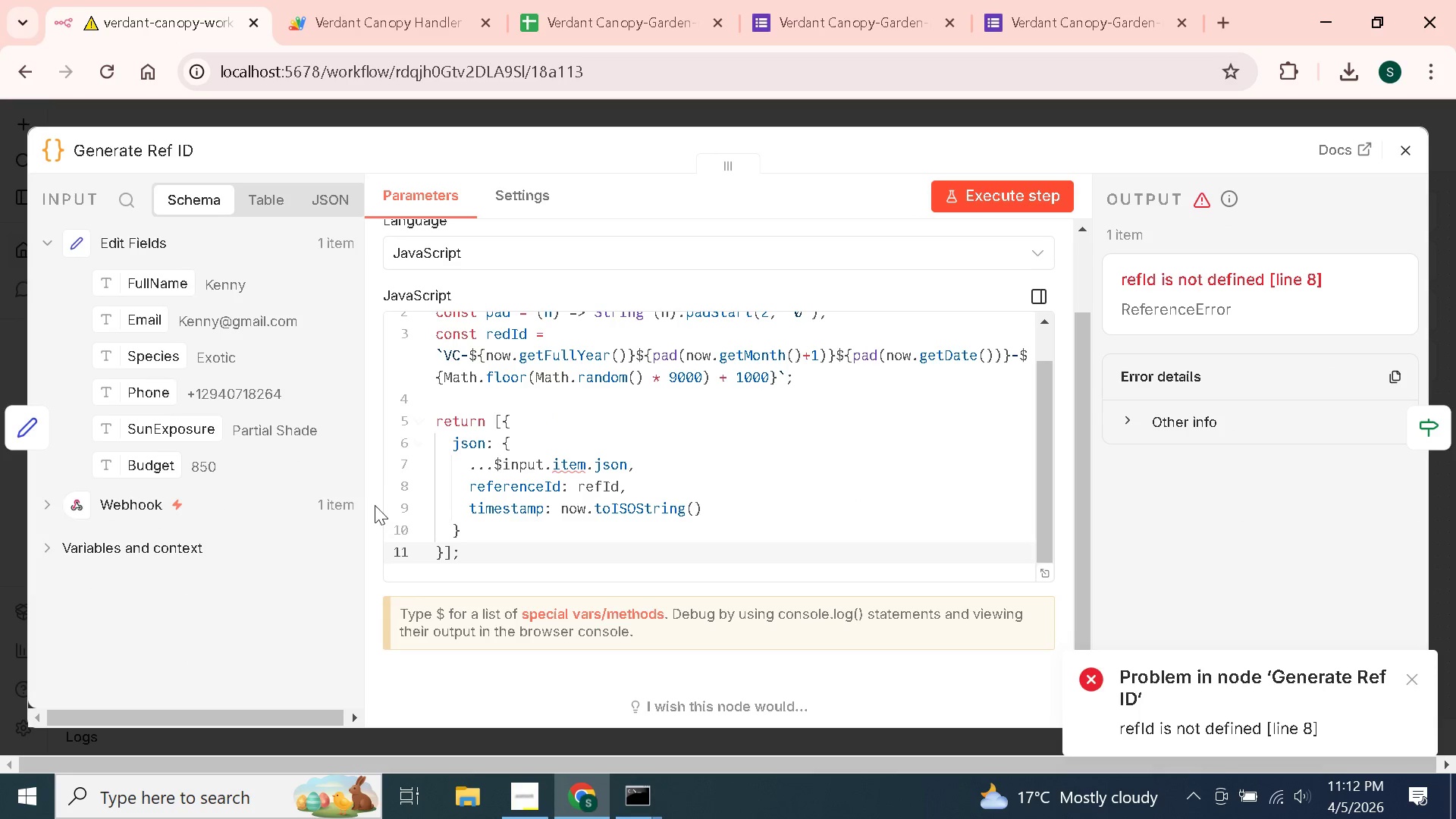 
scroll: coordinate [668, 307], scroll_direction: up, amount: 12.0
 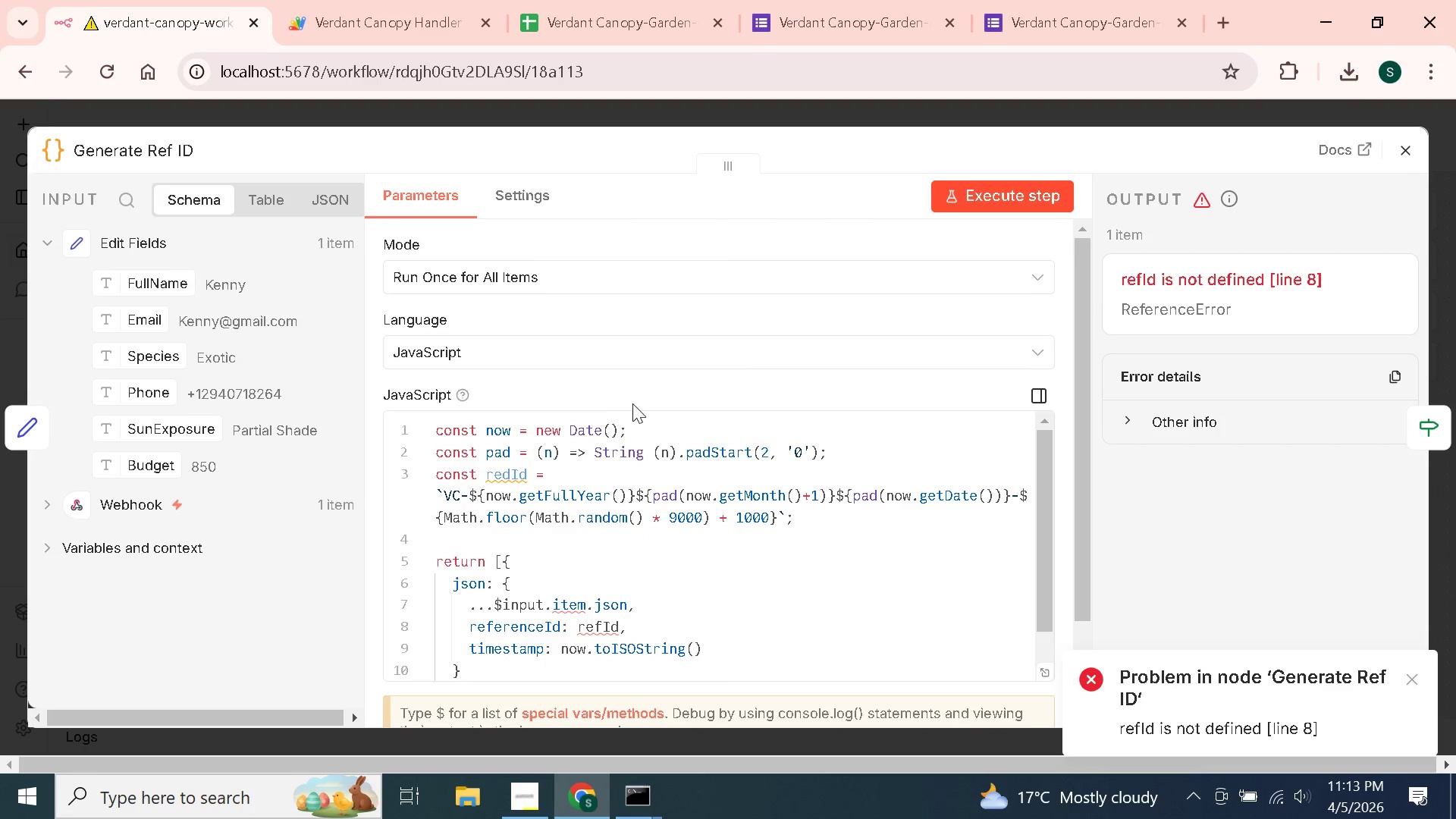 
scroll: coordinate [636, 398], scroll_direction: down, amount: 1.0
 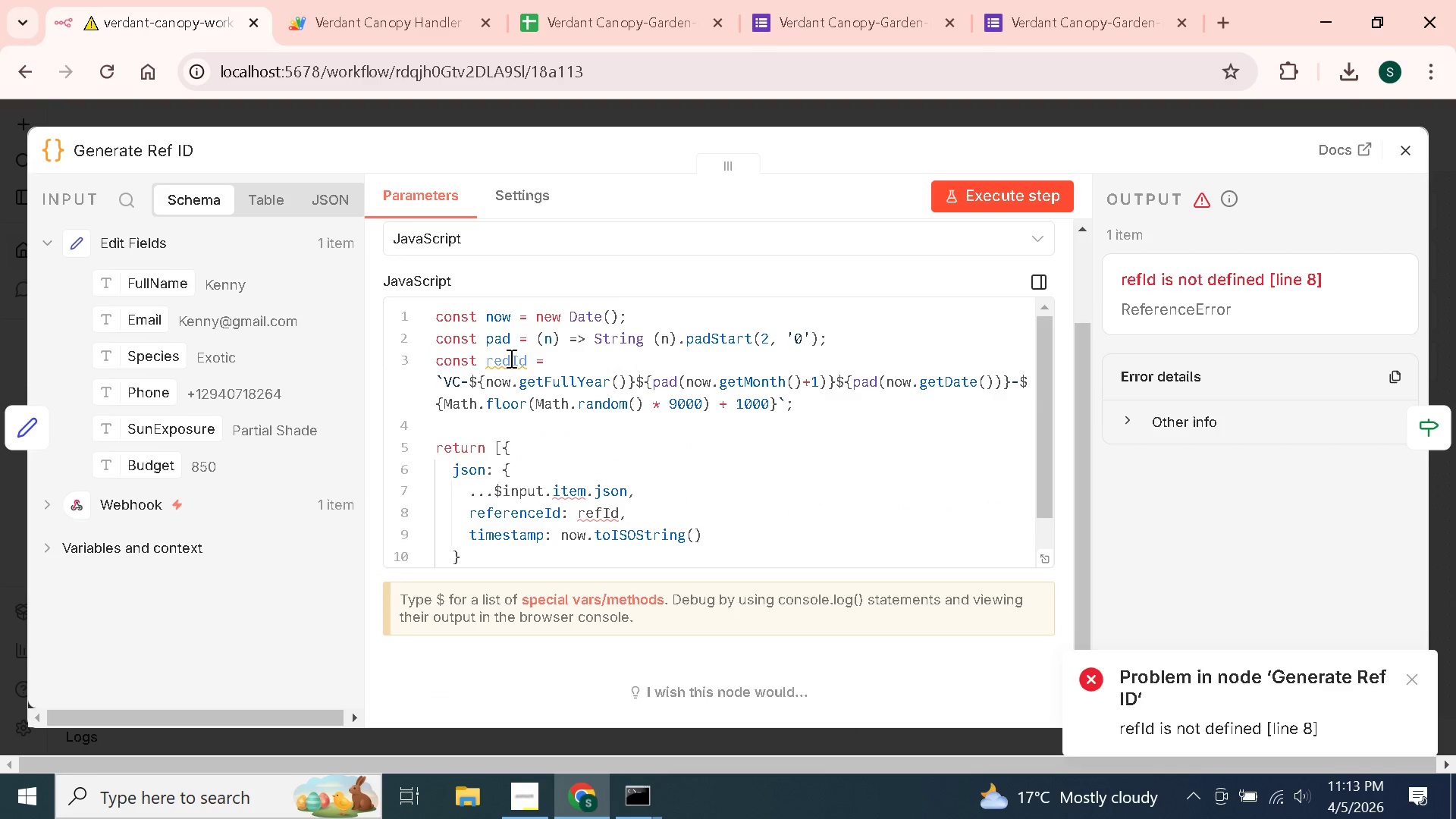 
left_click([510, 358])
 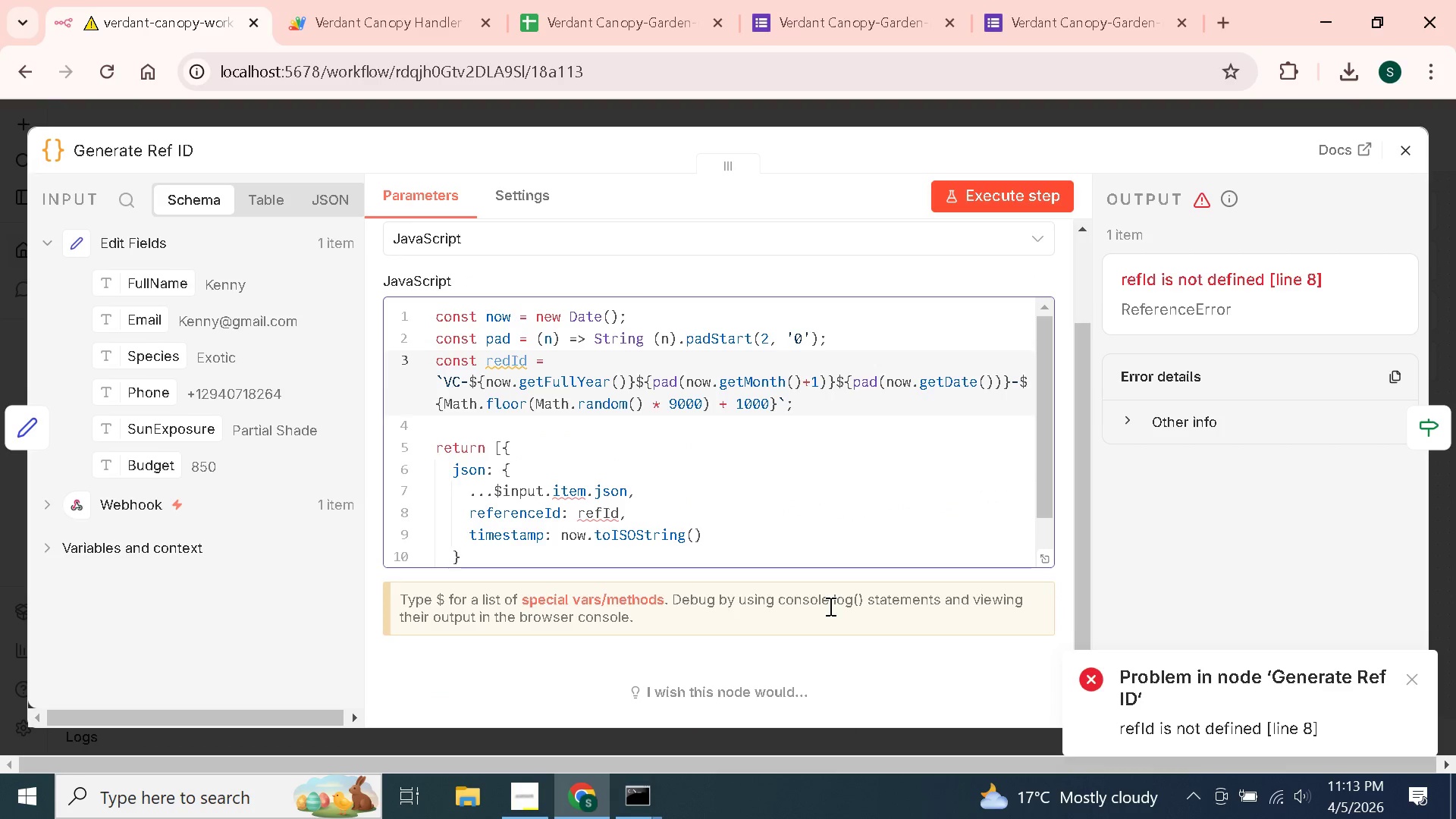 
key(Backspace)
 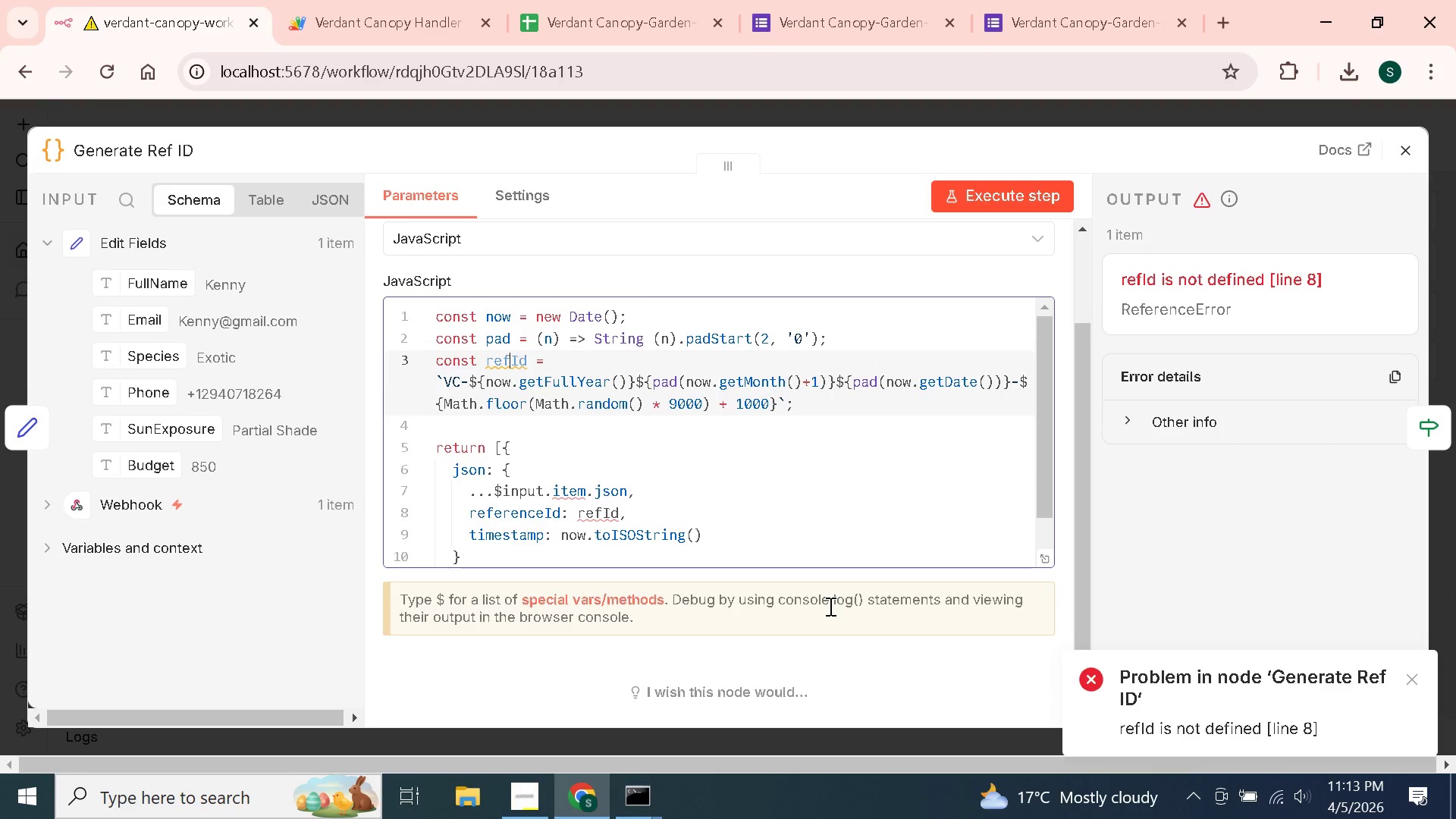 
key(F)
 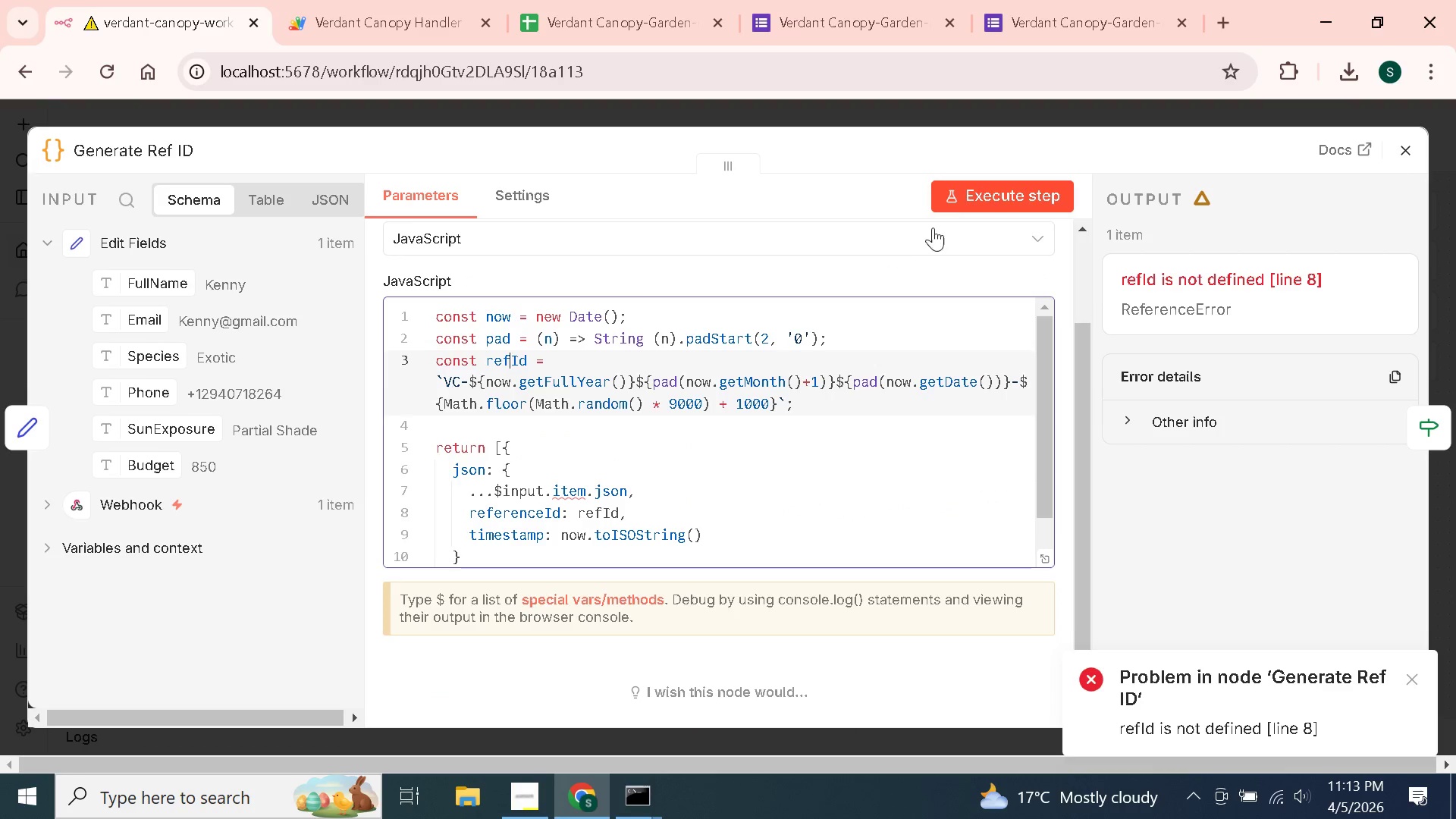 
left_click([965, 181])
 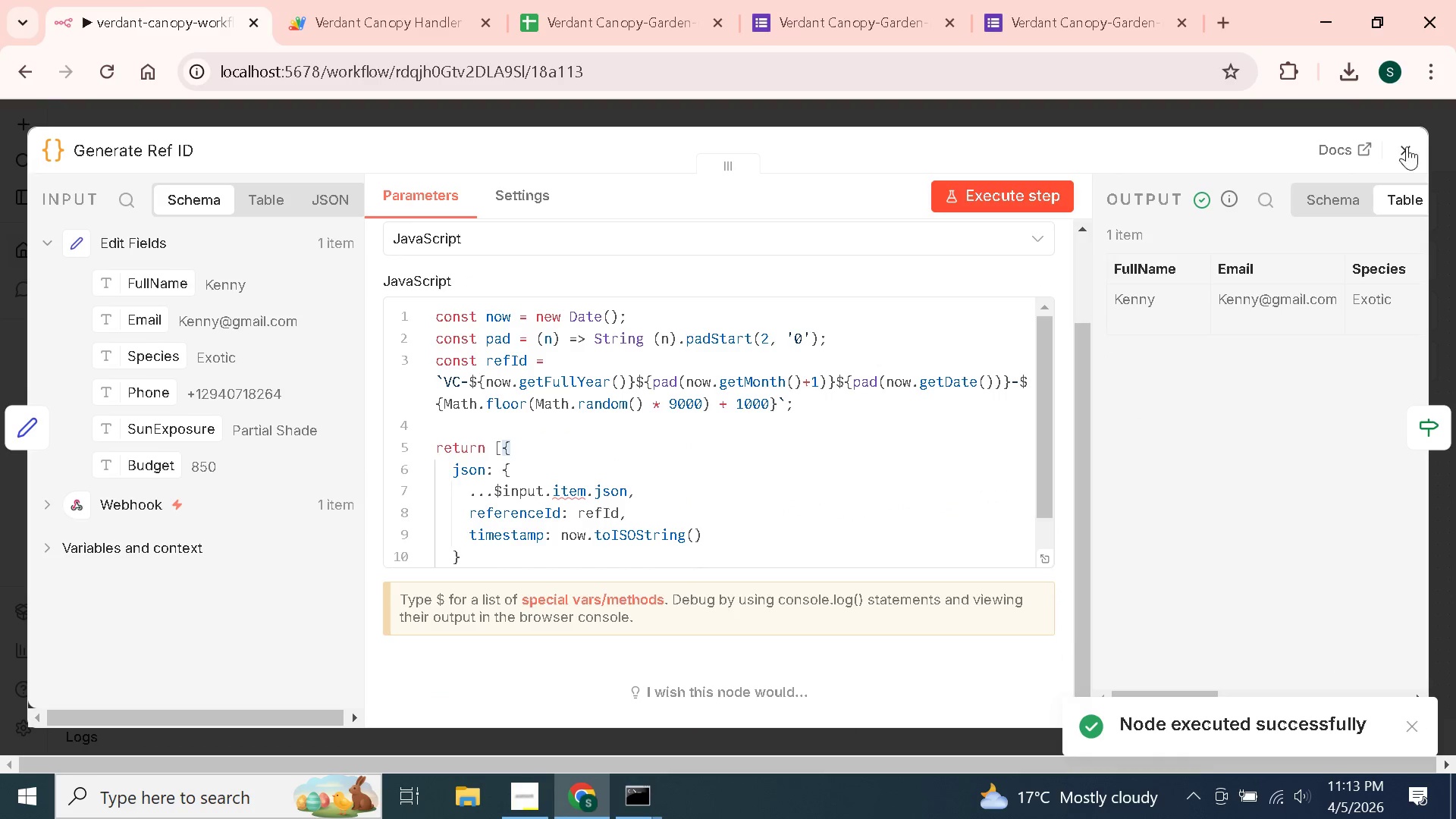 
left_click([1407, 146])
 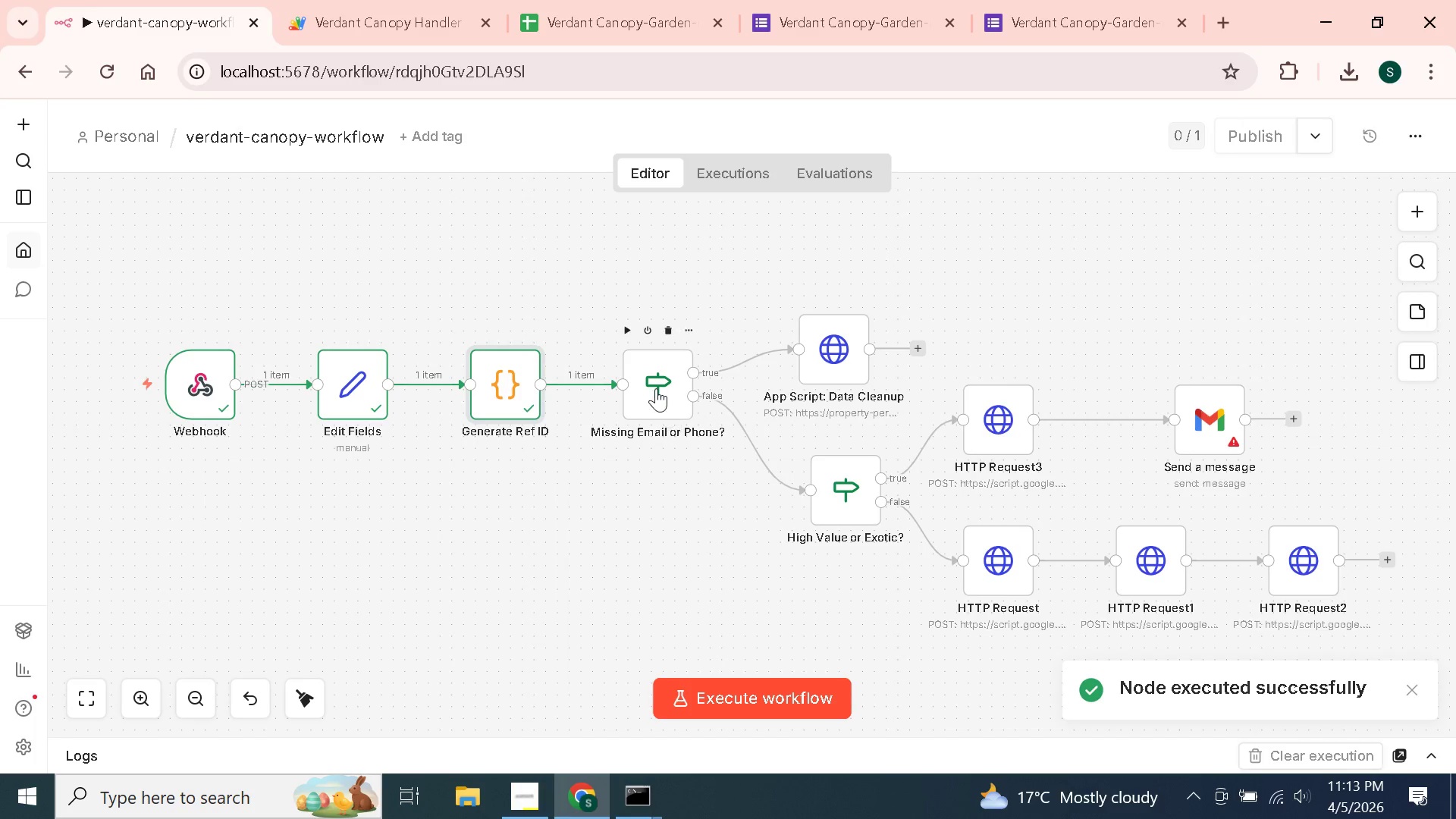 
left_click([655, 384])
 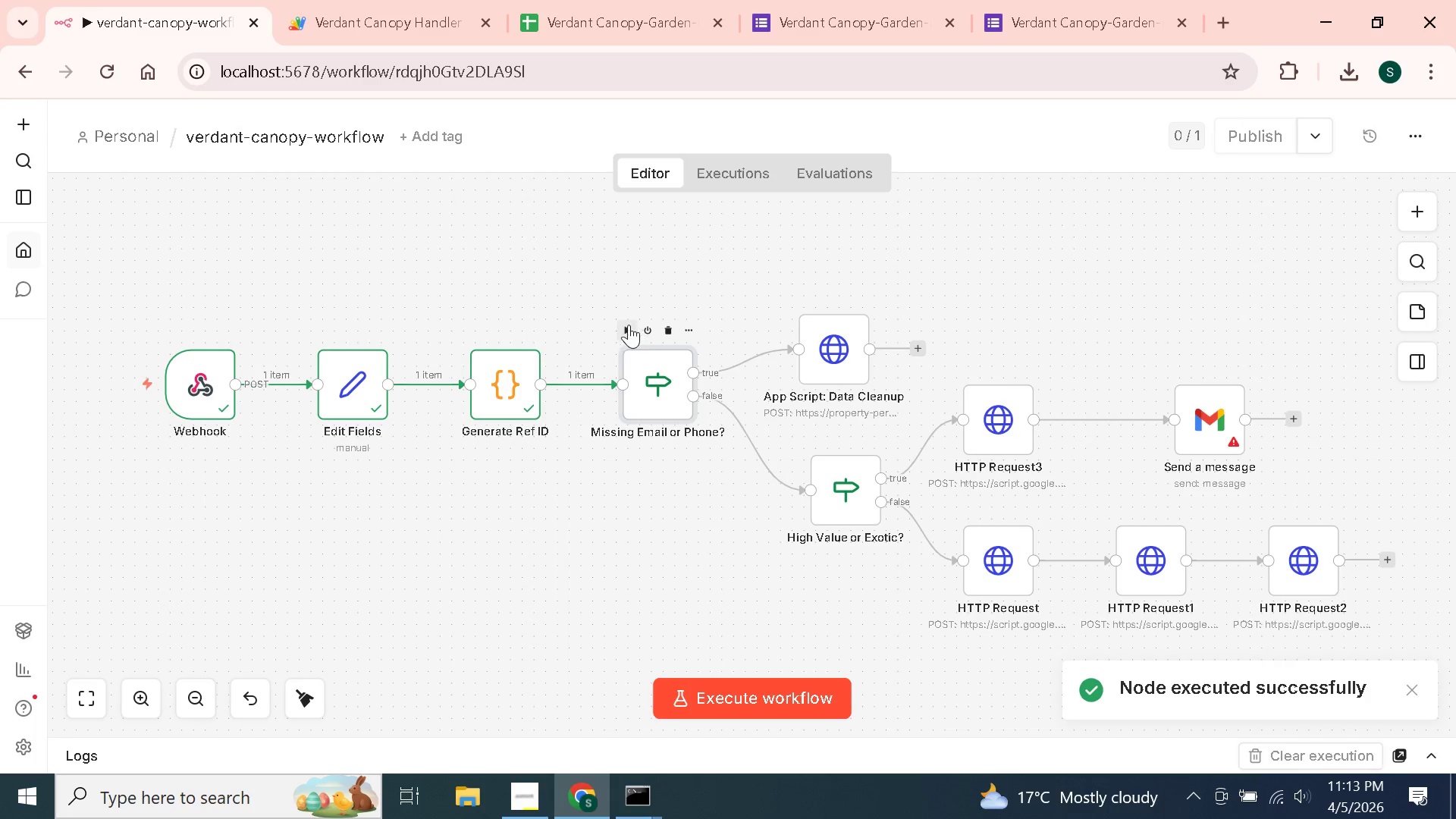 
left_click([629, 325])
 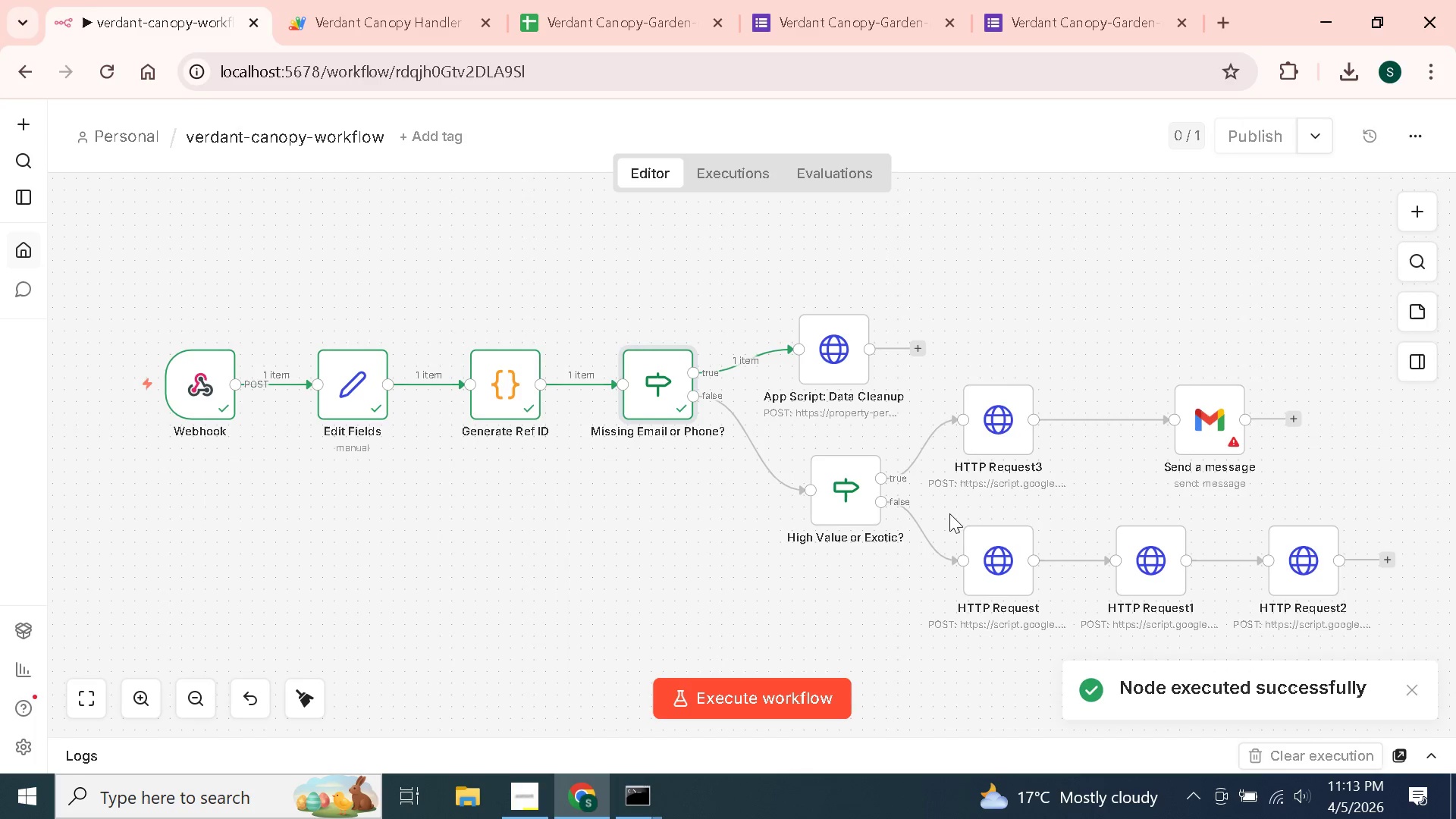 
left_click([842, 355])
 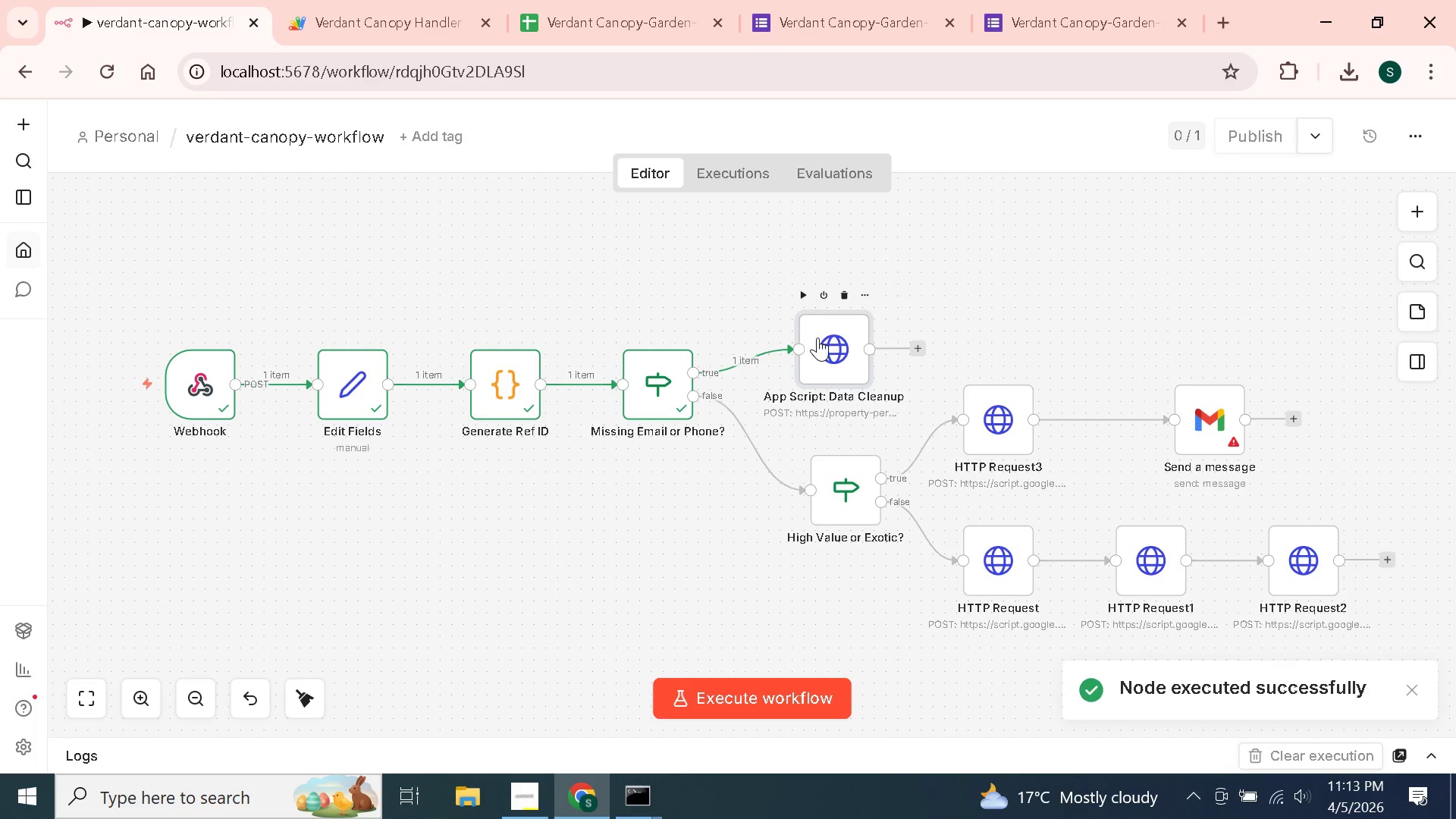 
double_click([817, 337])
 